 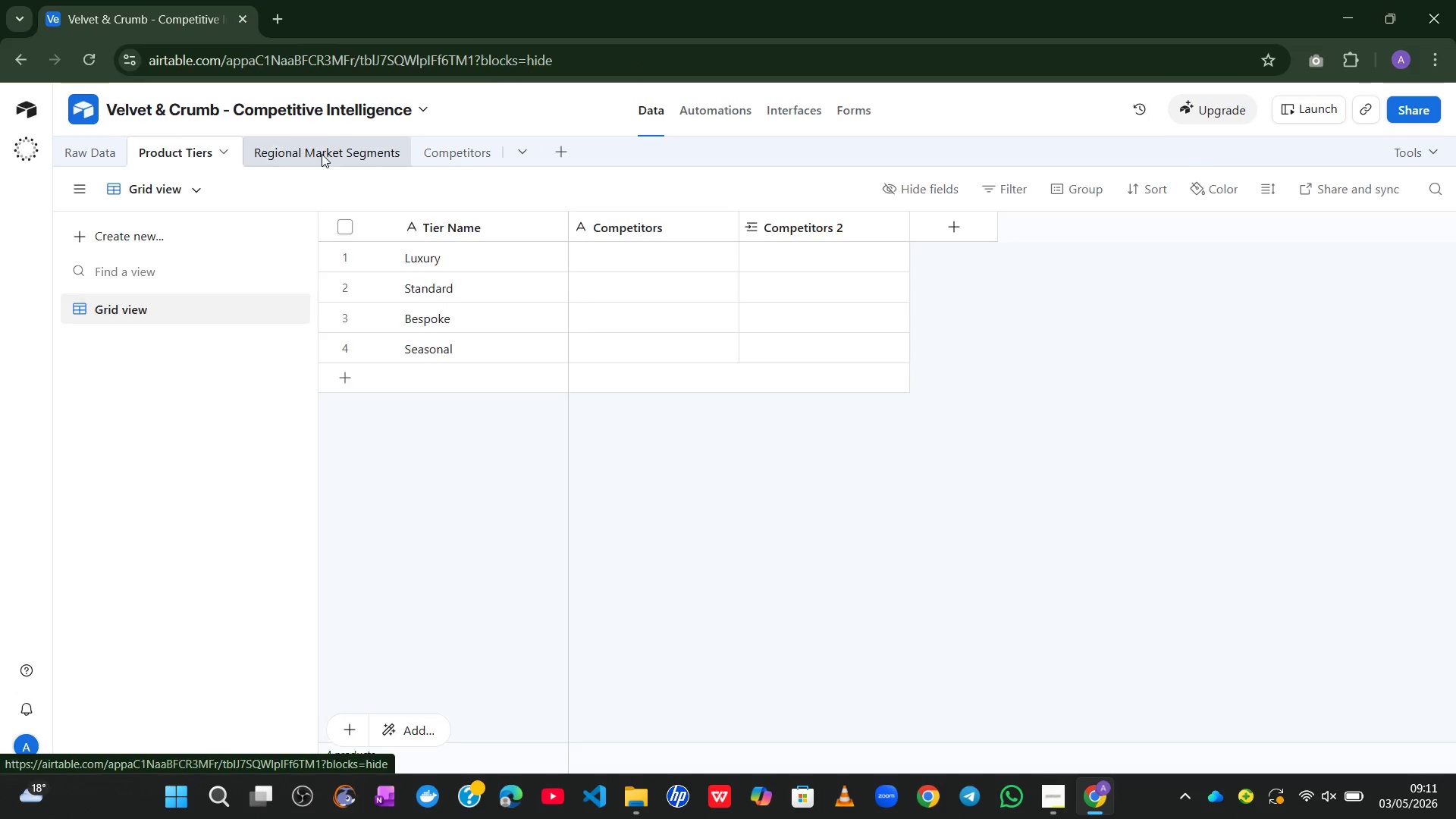 
left_click([432, 140])
 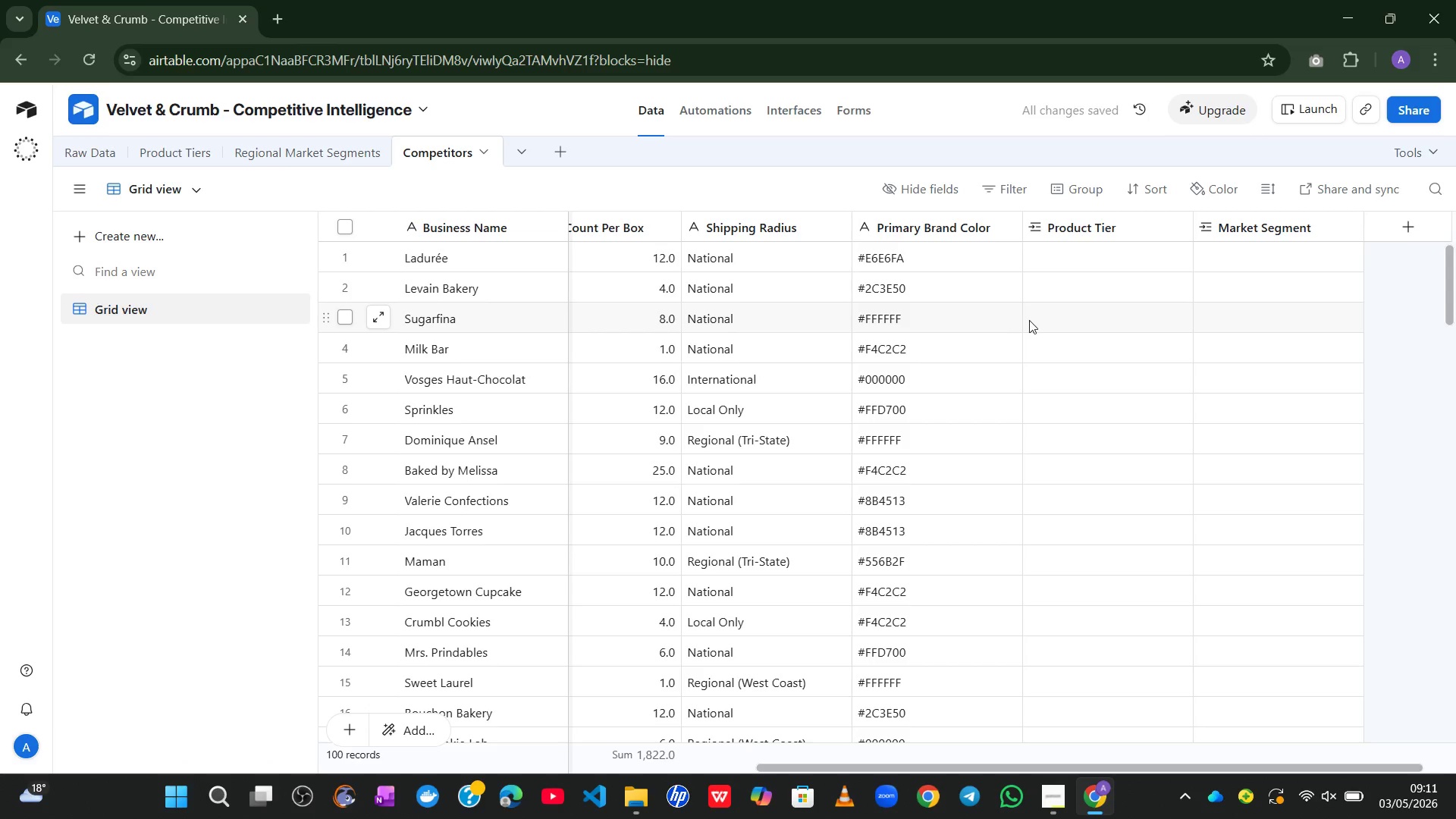 
left_click([1059, 256])
 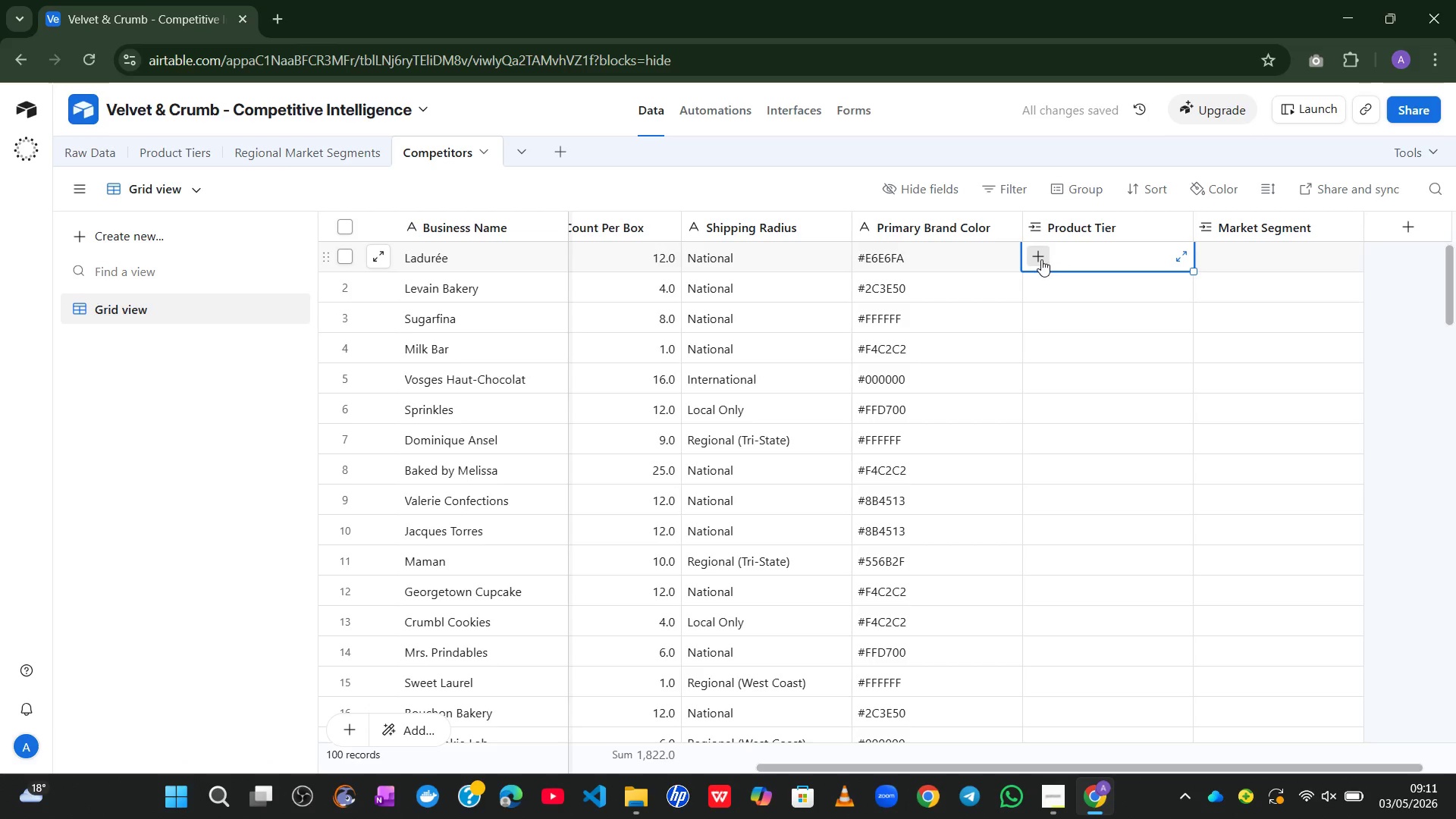 
left_click([1040, 259])
 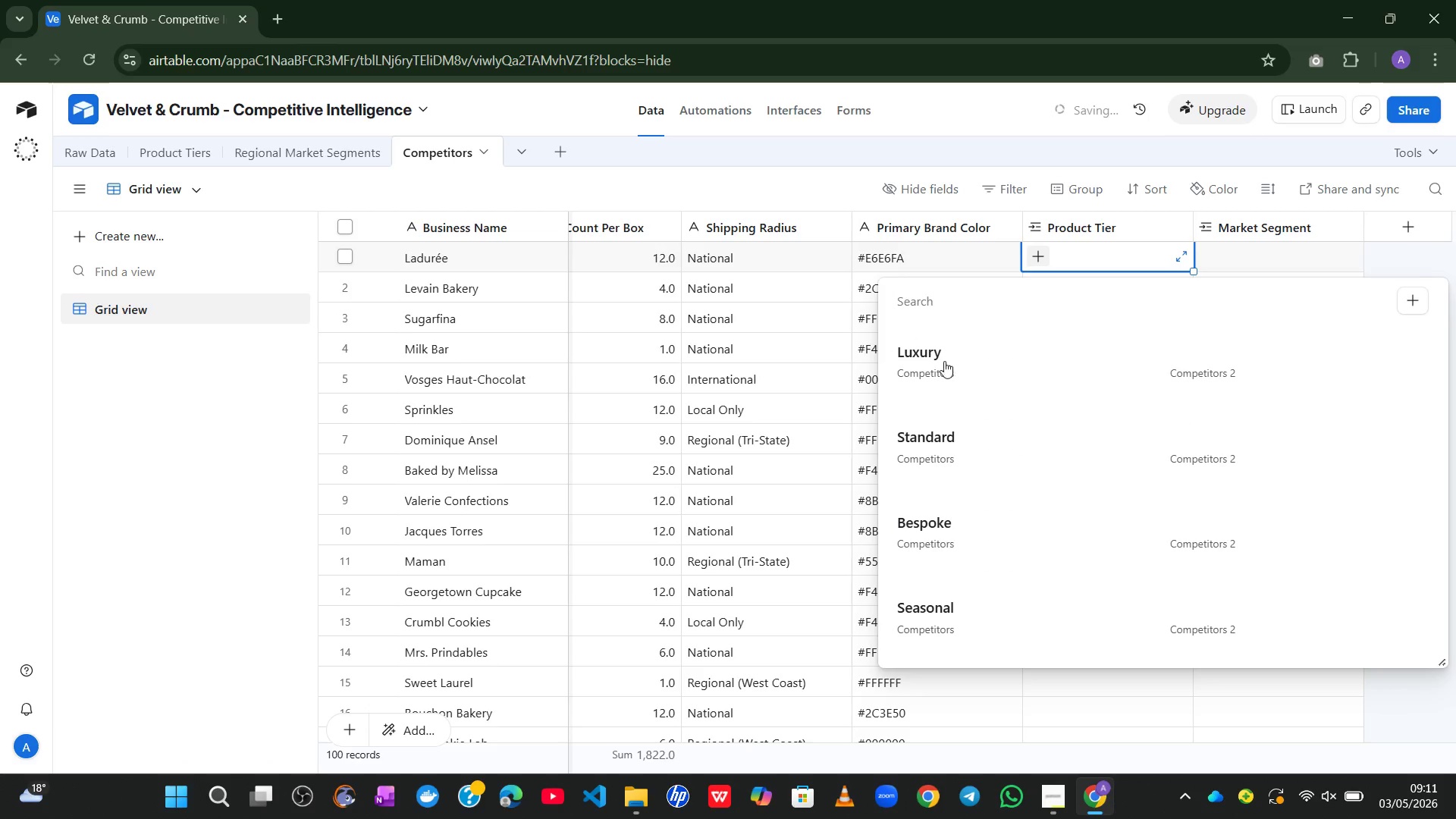 
left_click([934, 371])
 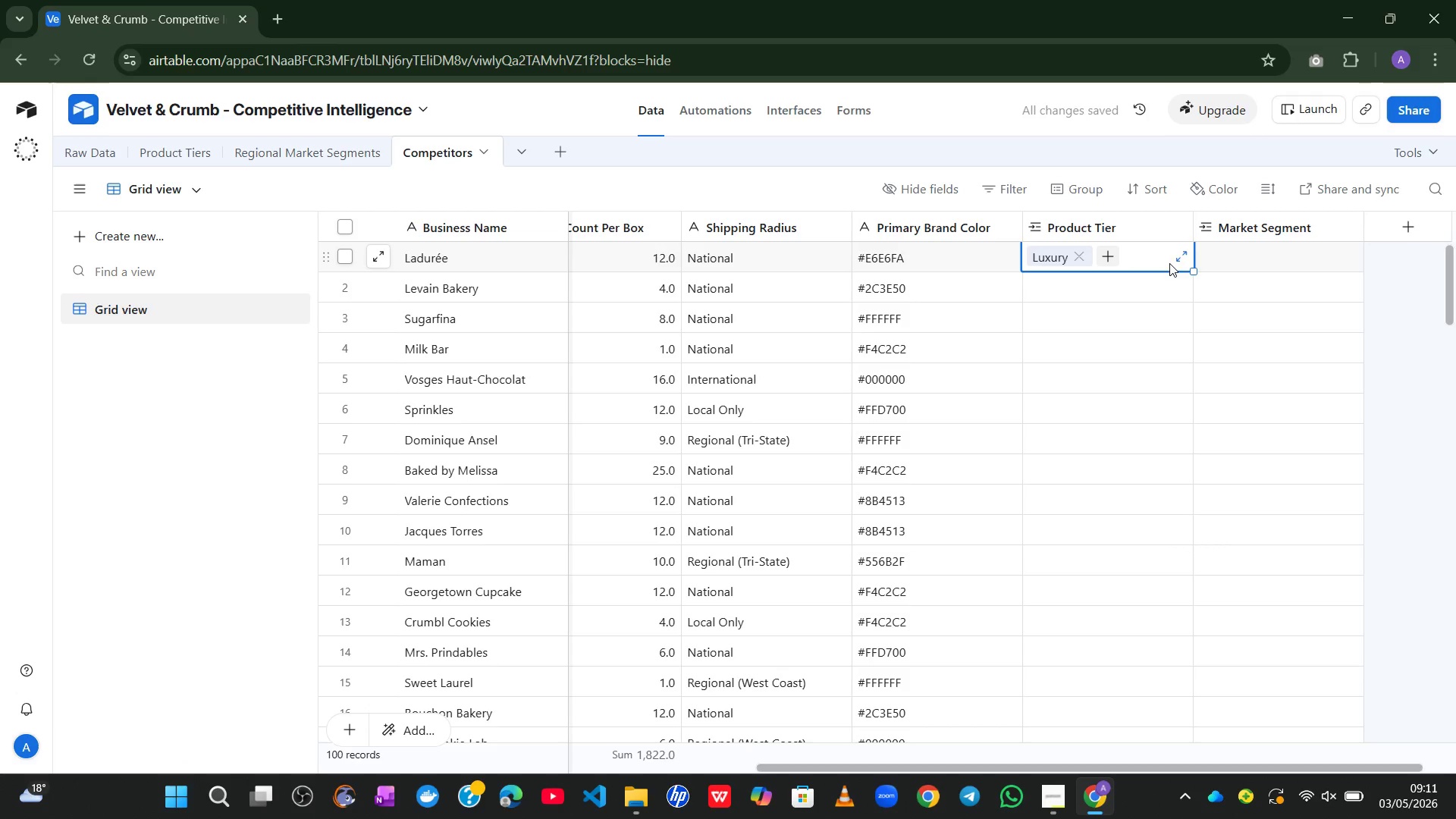 
left_click([1219, 256])
 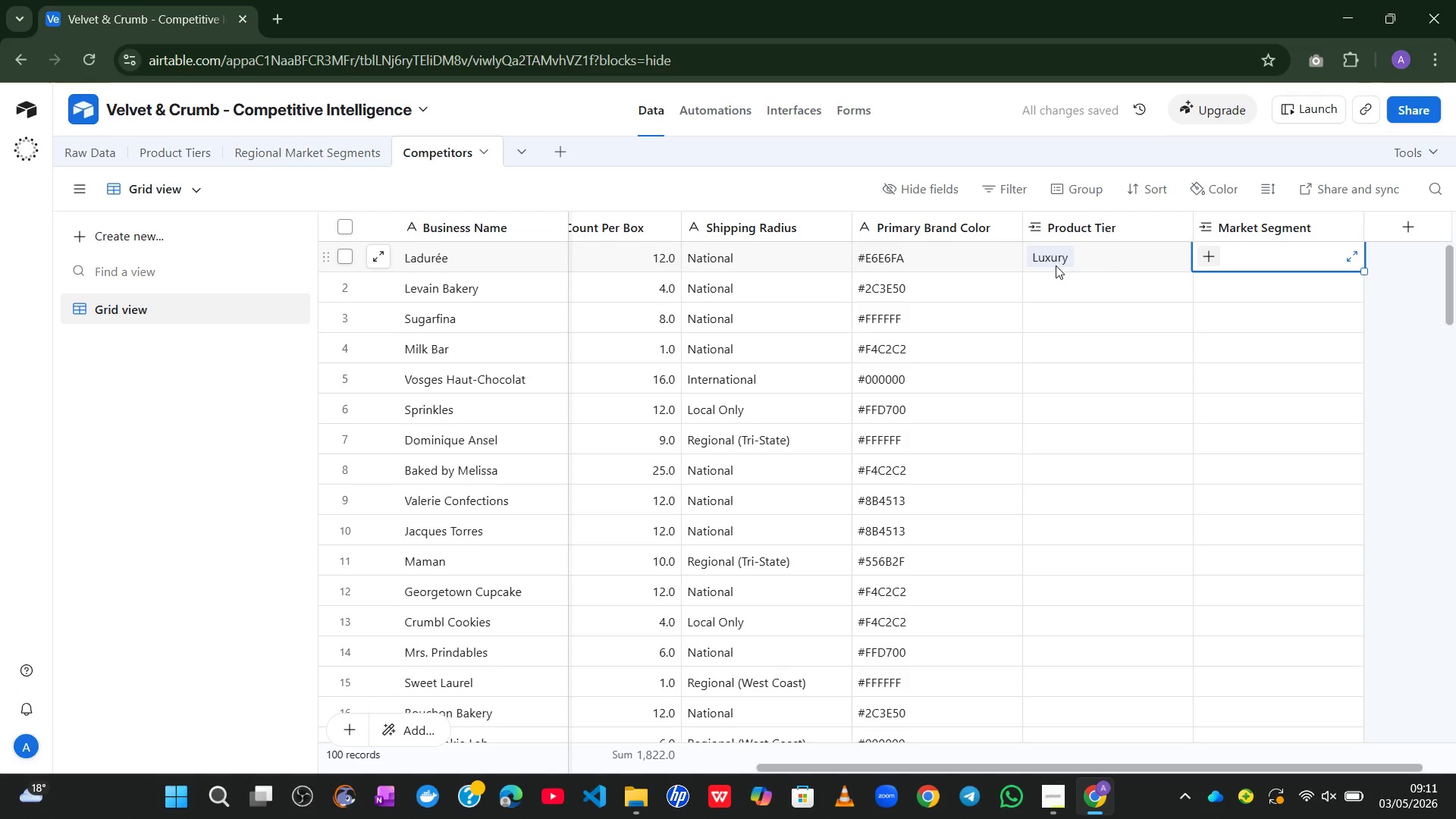 
left_click([1043, 257])
 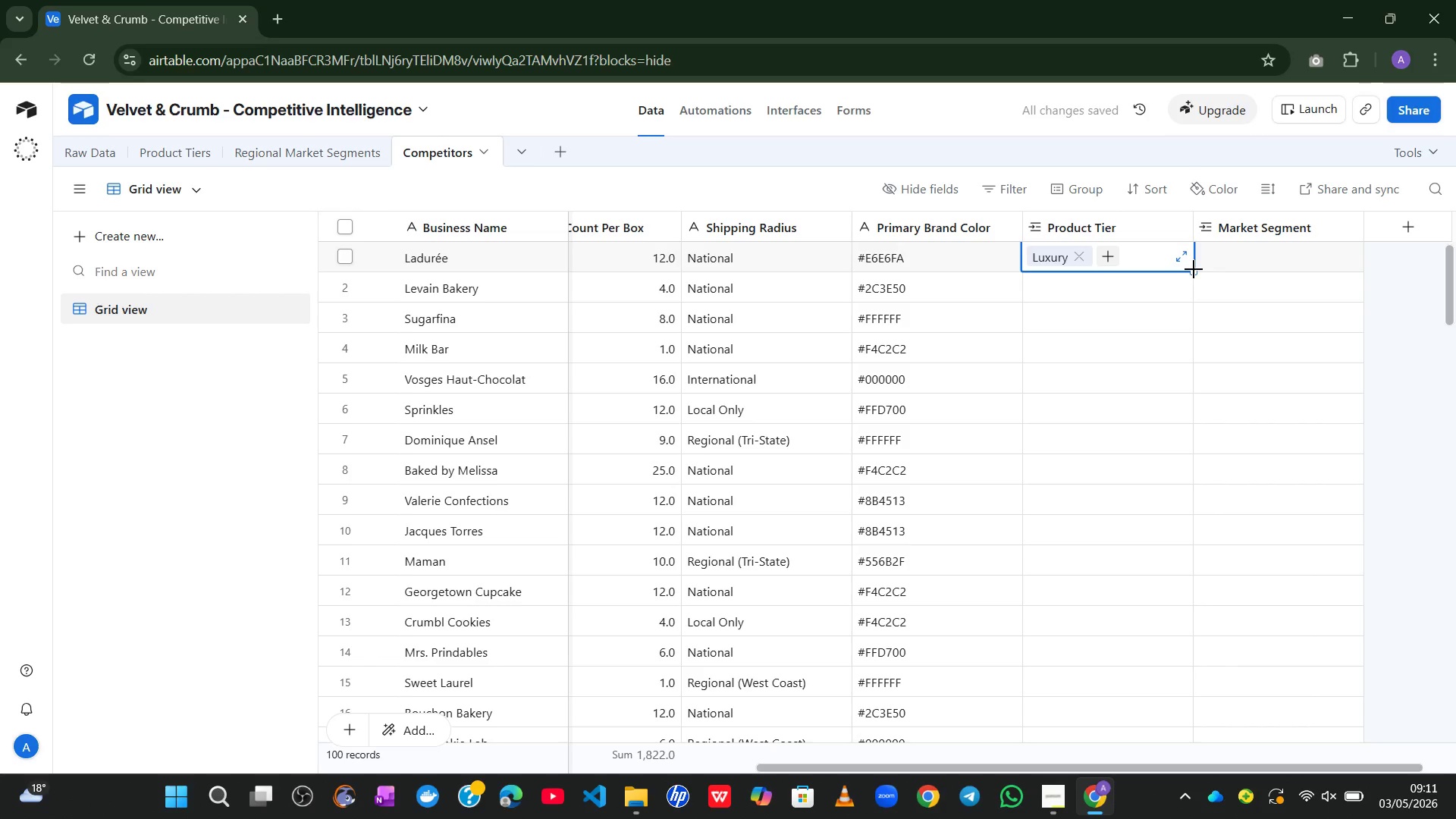 
left_click_drag(start_coordinate=[1194, 270], to_coordinate=[1172, 459])
 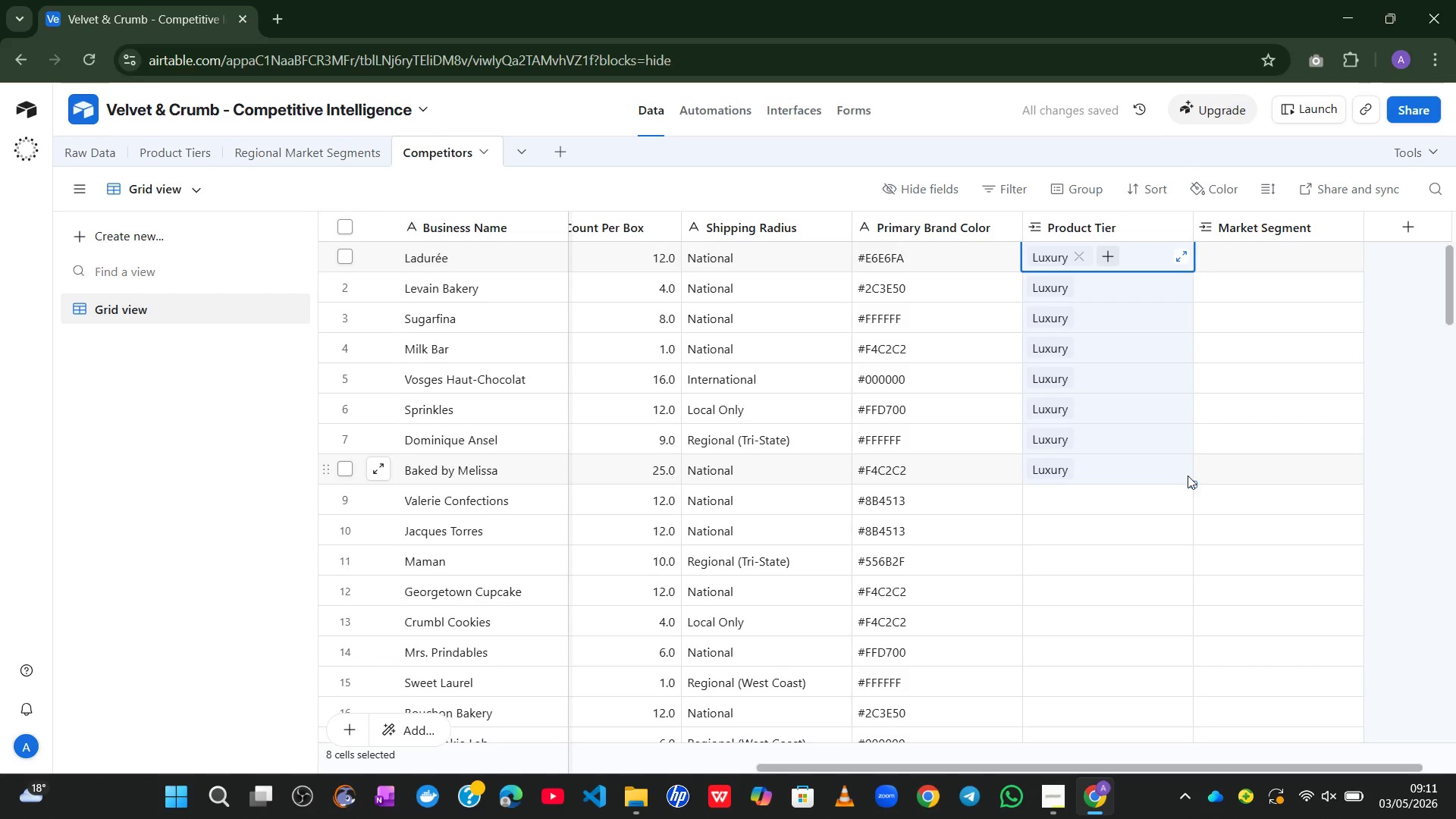 
key(Control+Z)
 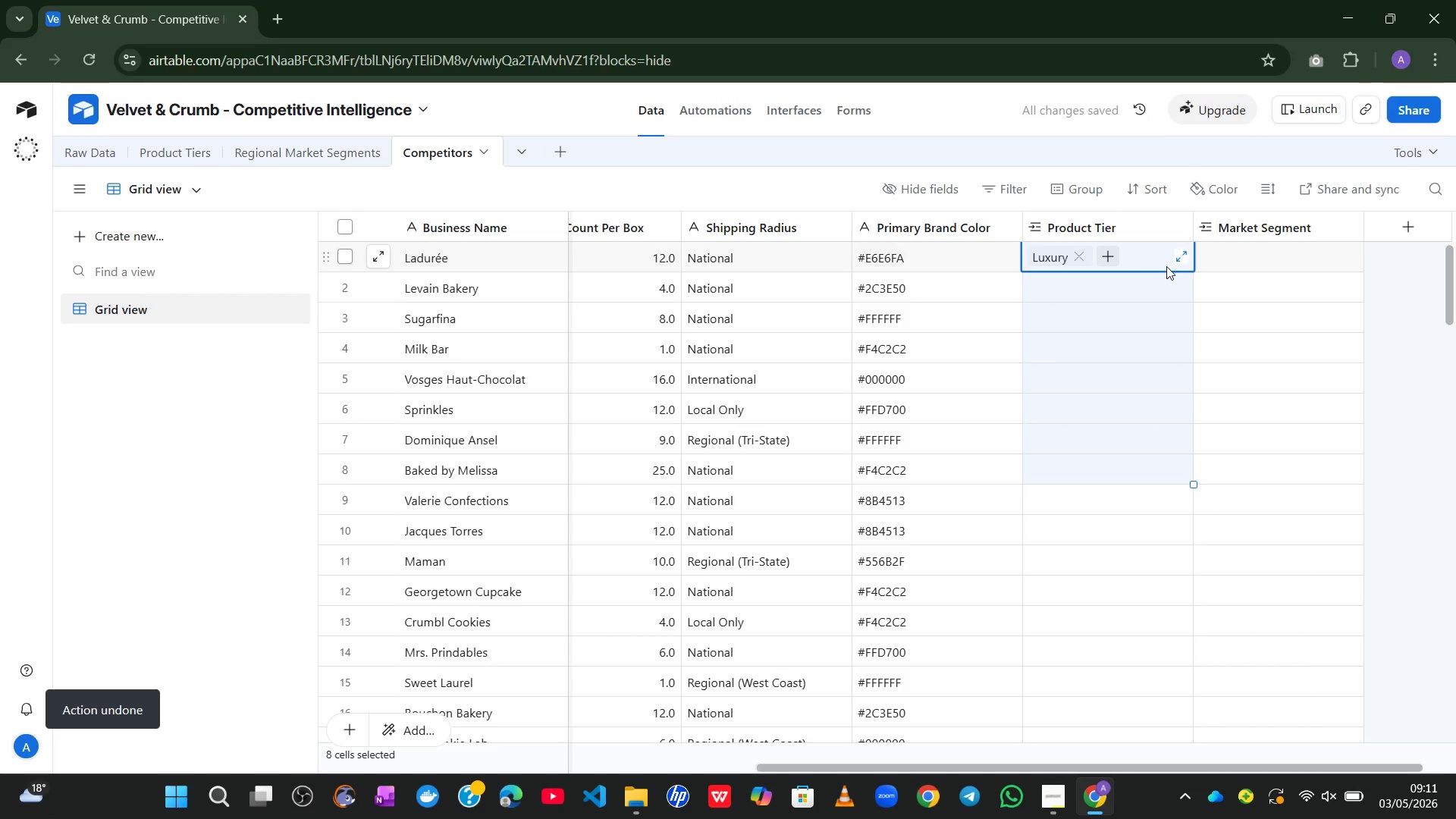 
left_click([1106, 259])
 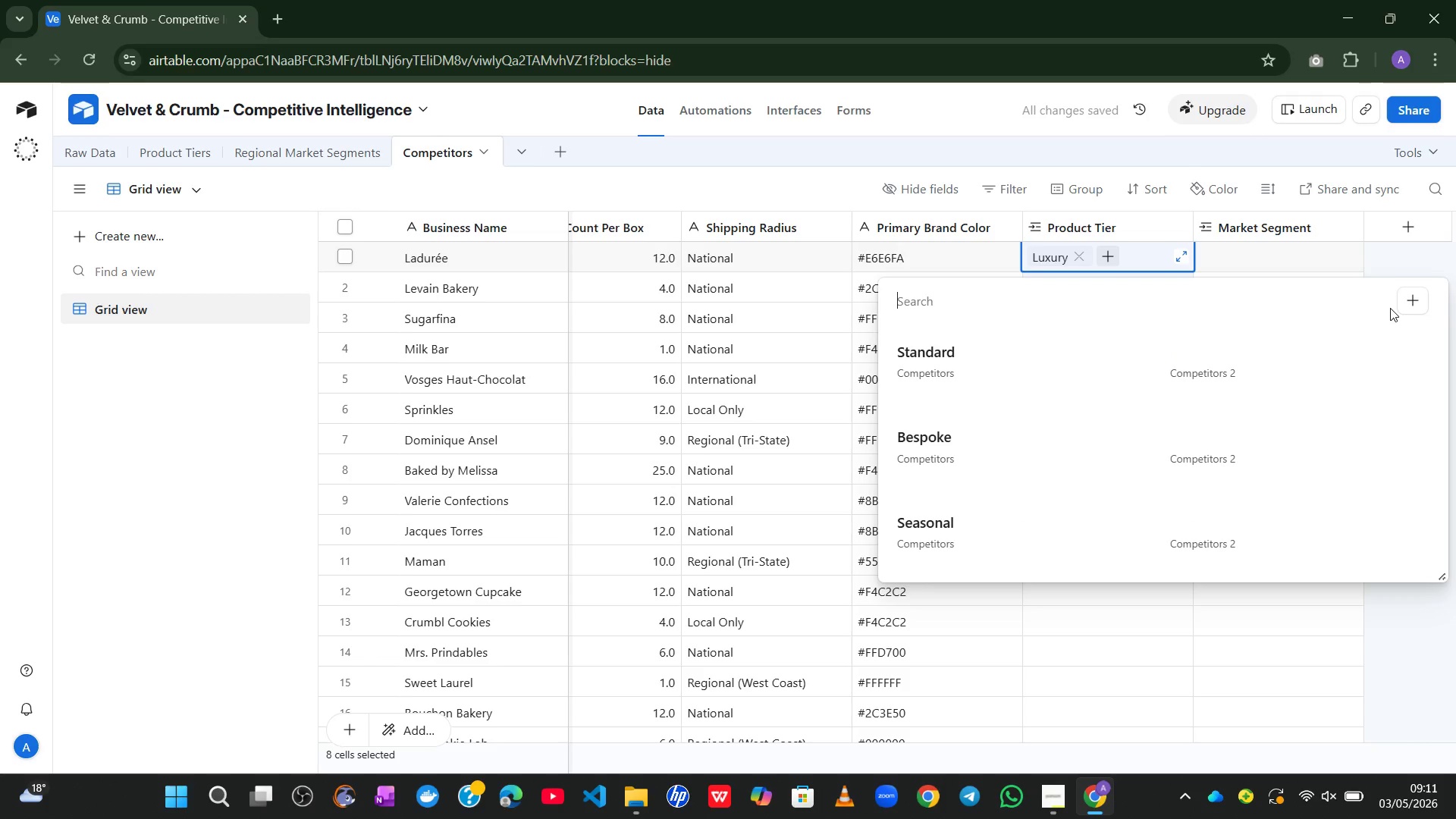 
left_click([1400, 307])
 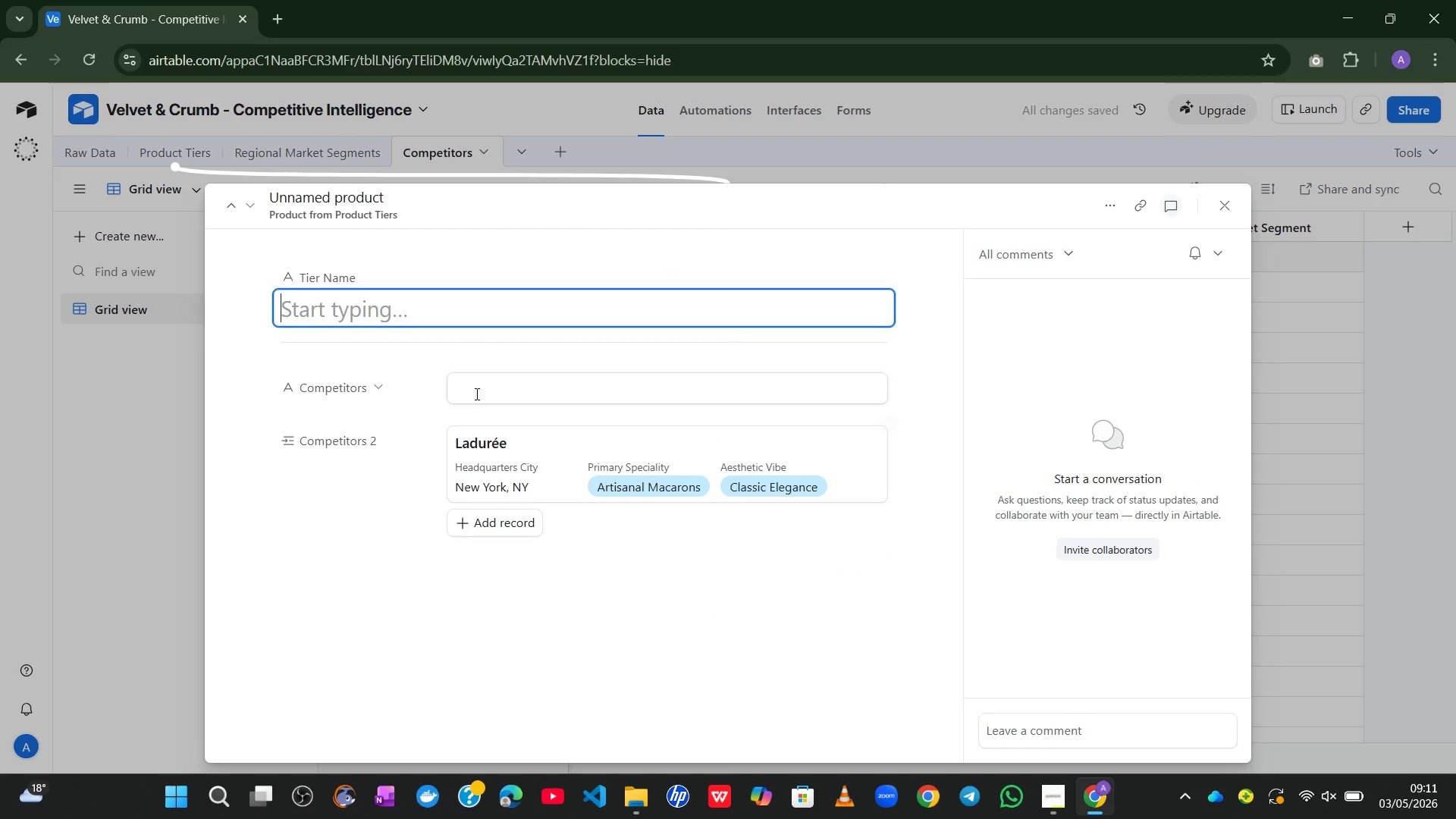 
wait(6.0)
 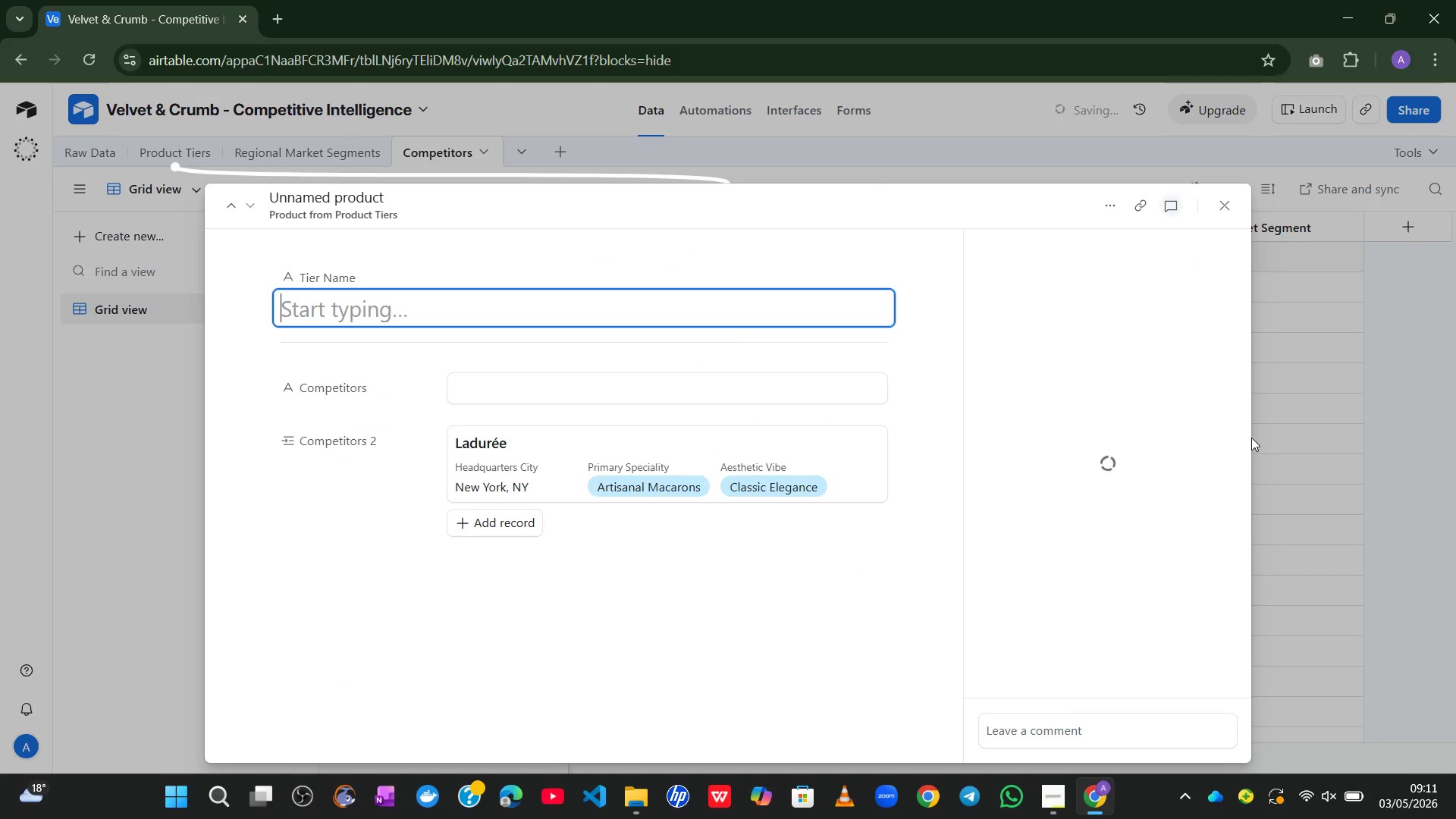 
left_click([381, 389])
 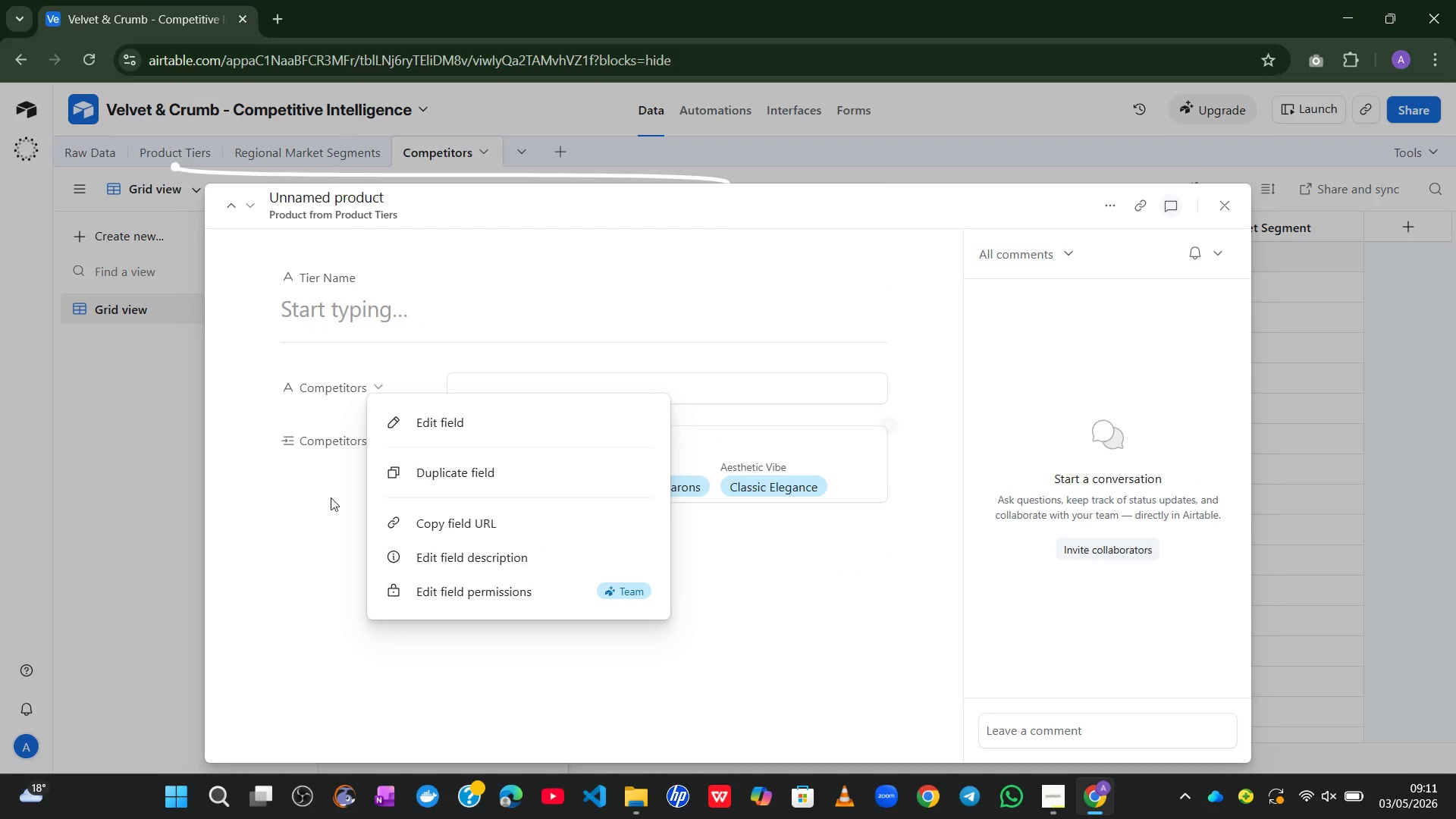 
left_click_drag(start_coordinate=[316, 544], to_coordinate=[388, 441])
 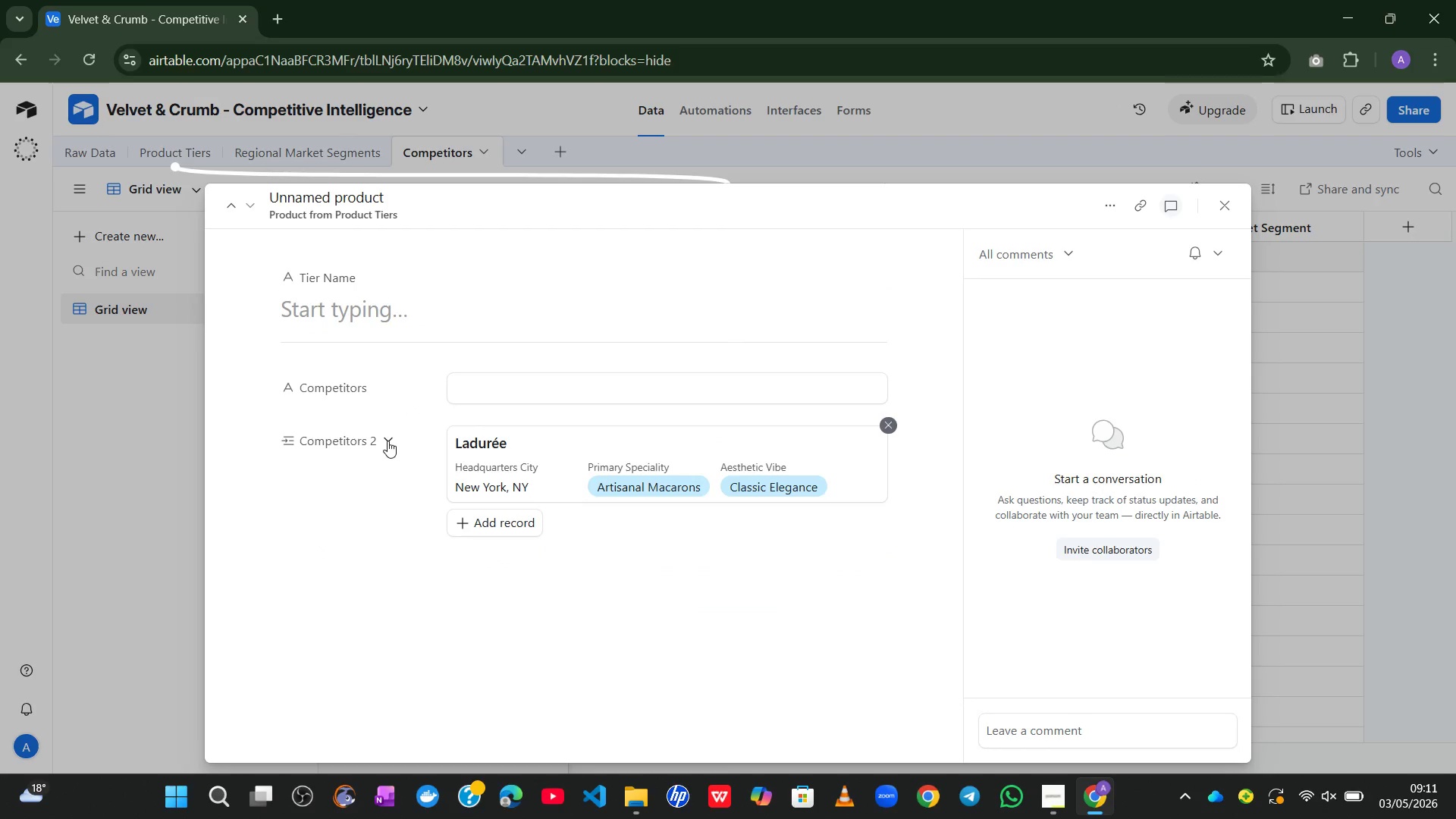 
left_click([388, 441])
 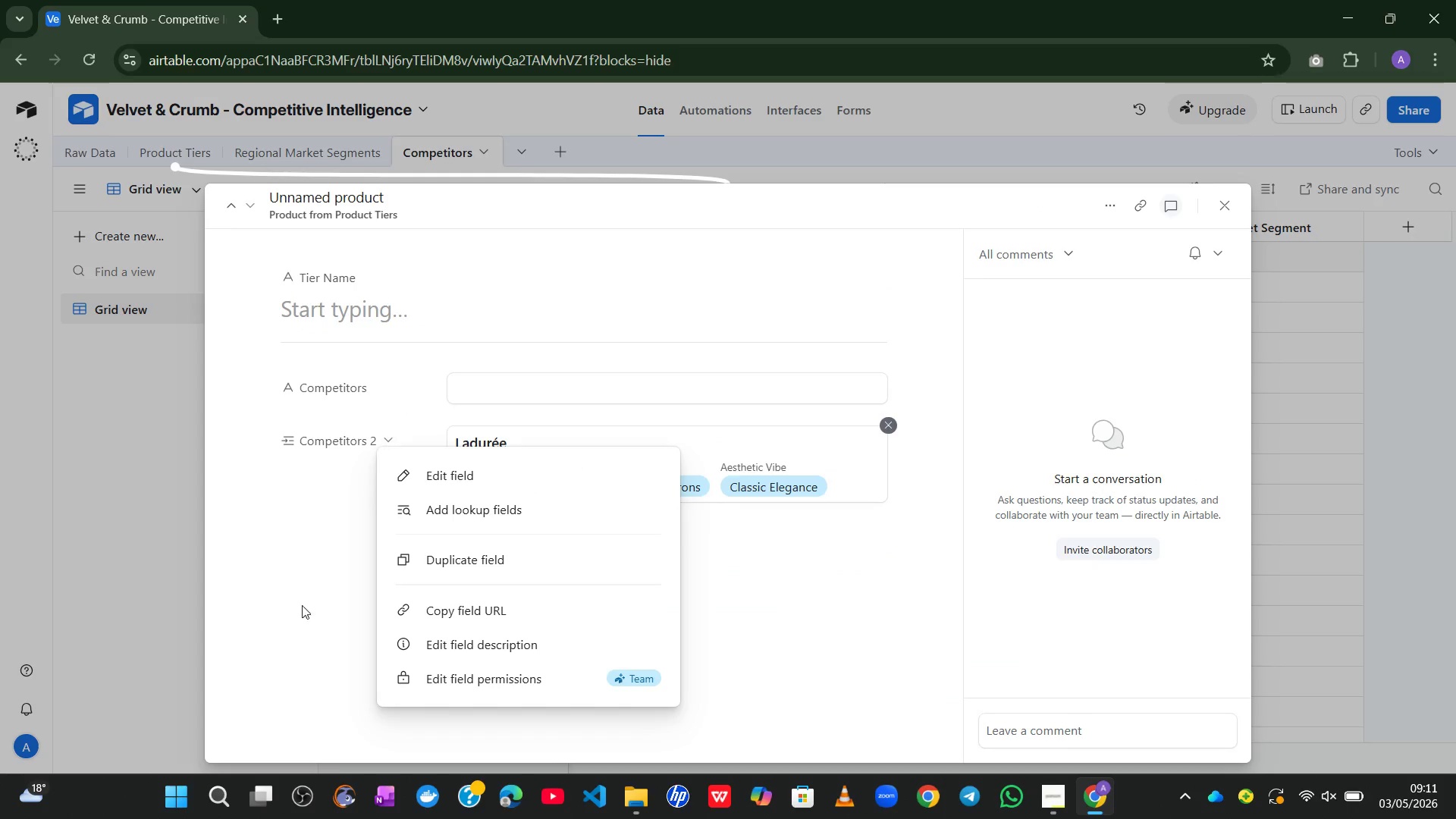 
left_click([296, 621])
 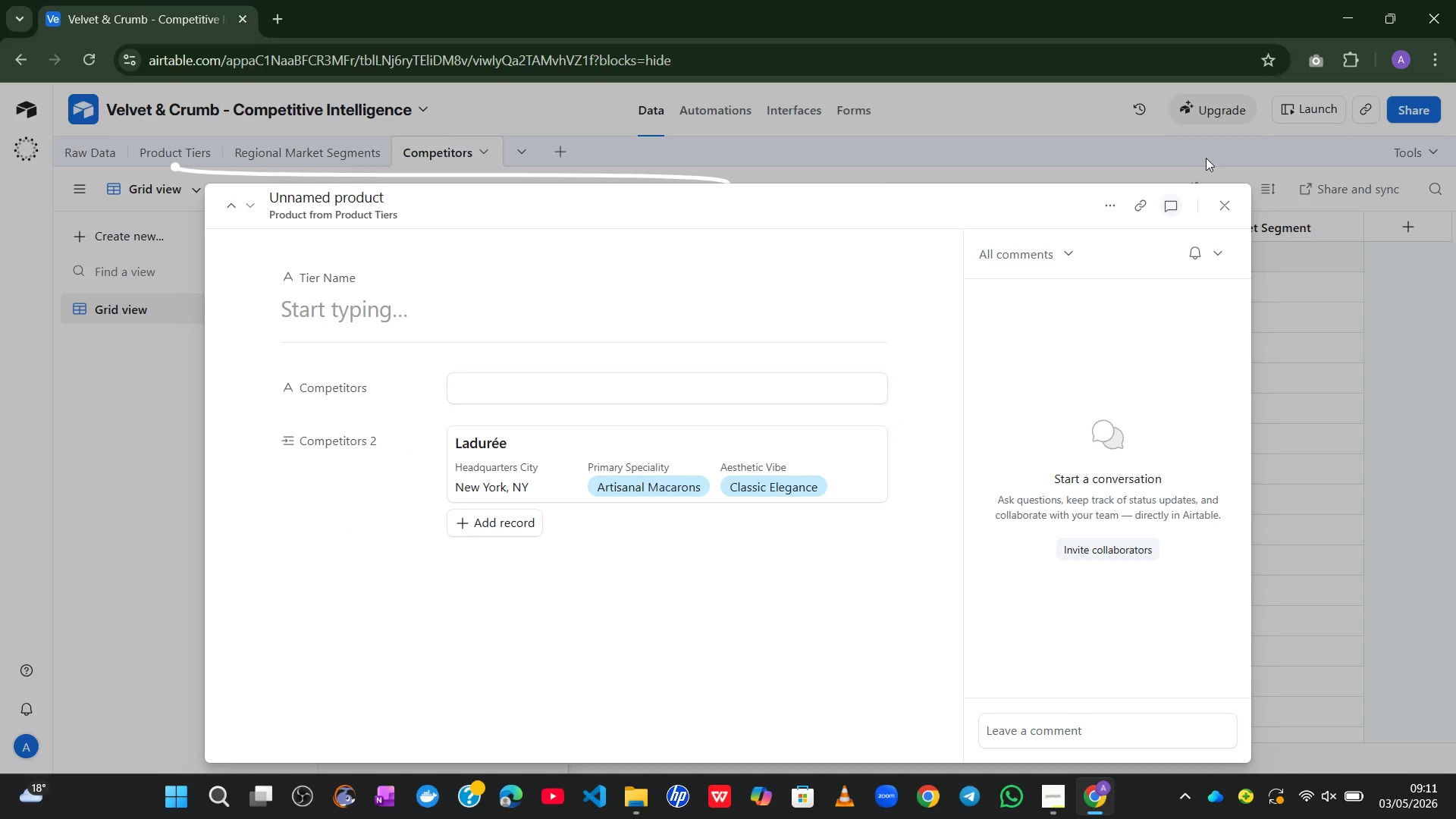 
left_click([1226, 195])
 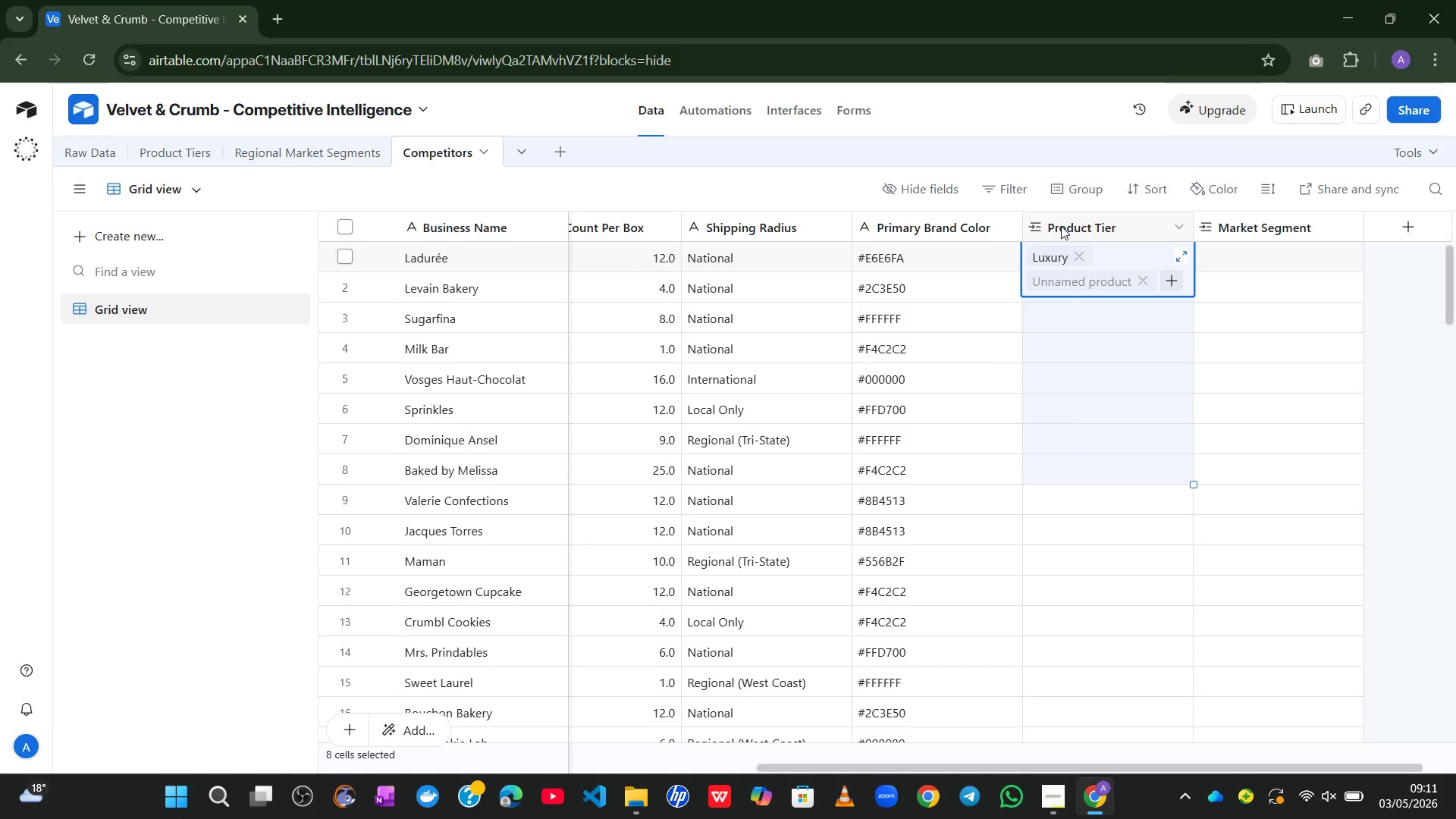 
double_click([1060, 227])
 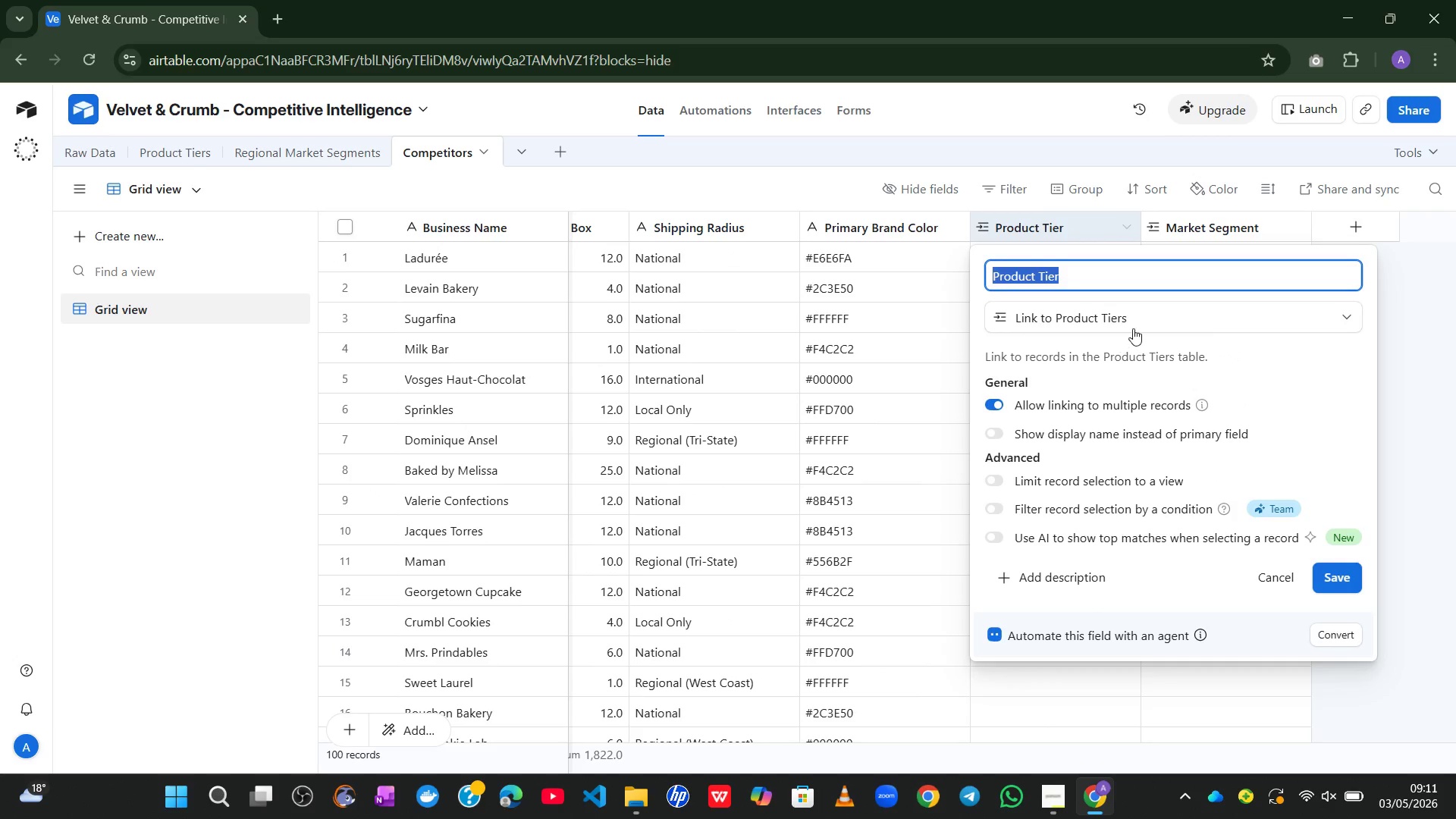 
left_click([1142, 322])
 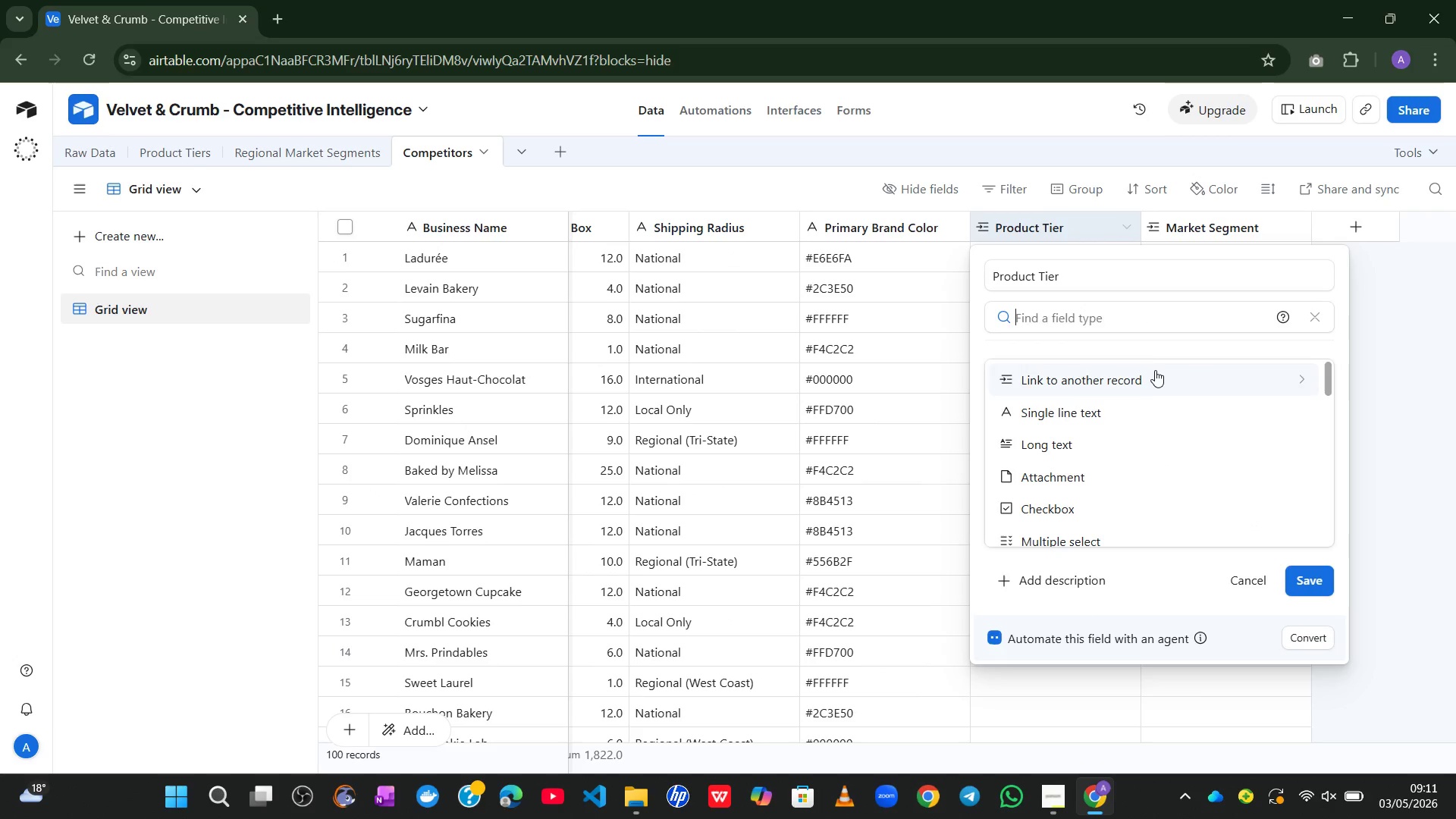 
left_click([1142, 380])
 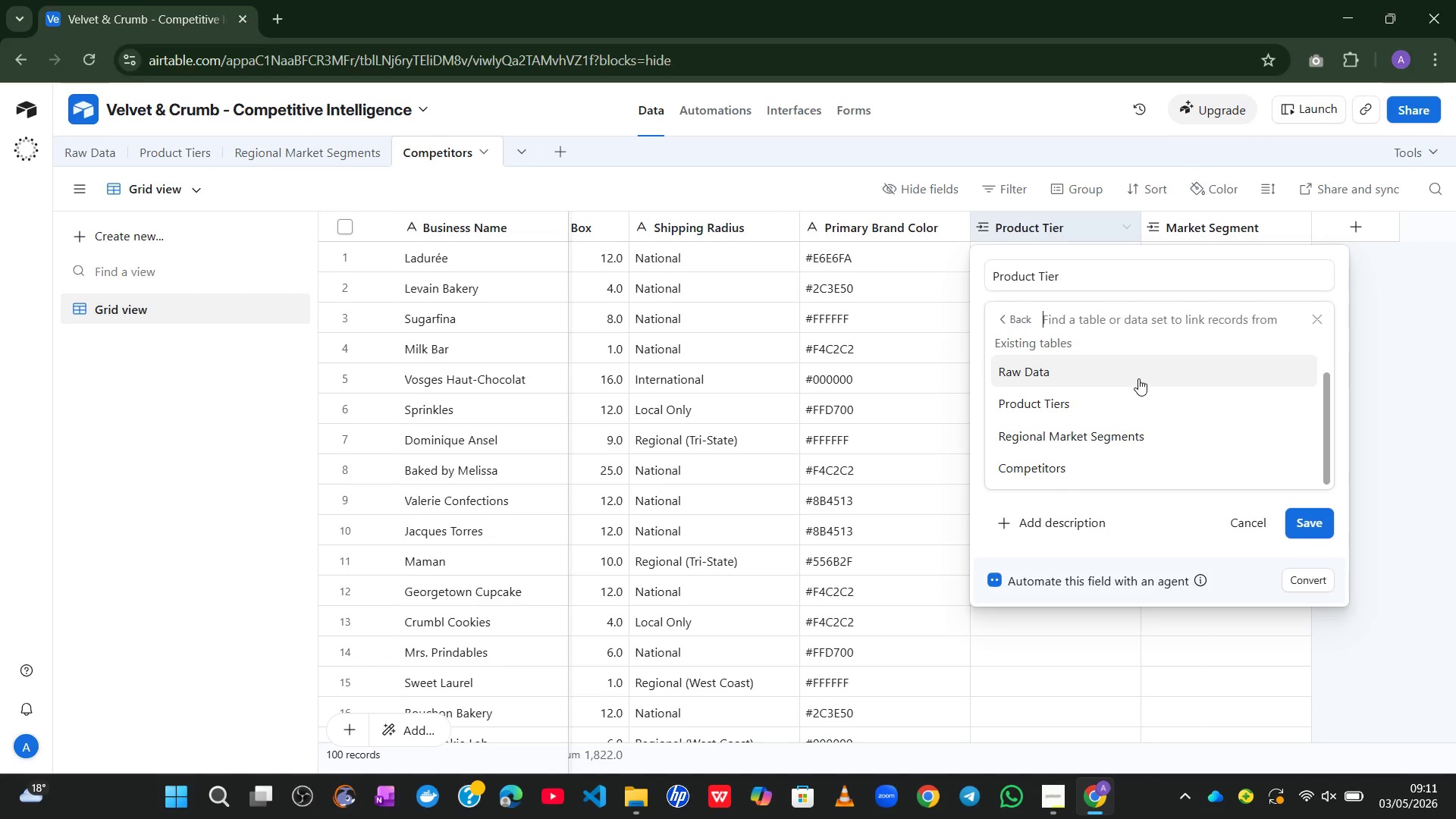 
wait(7.89)
 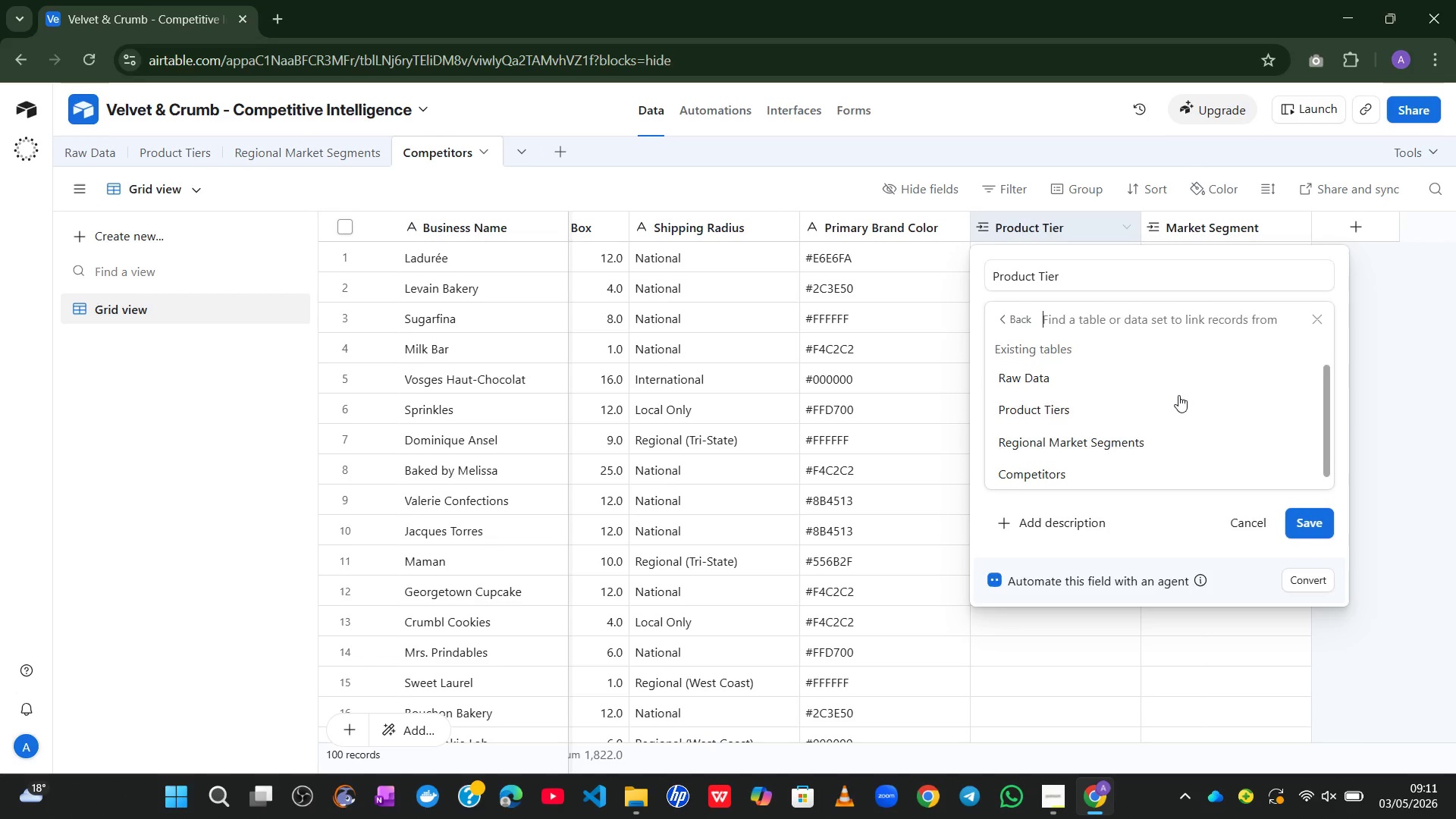 
left_click([1104, 414])
 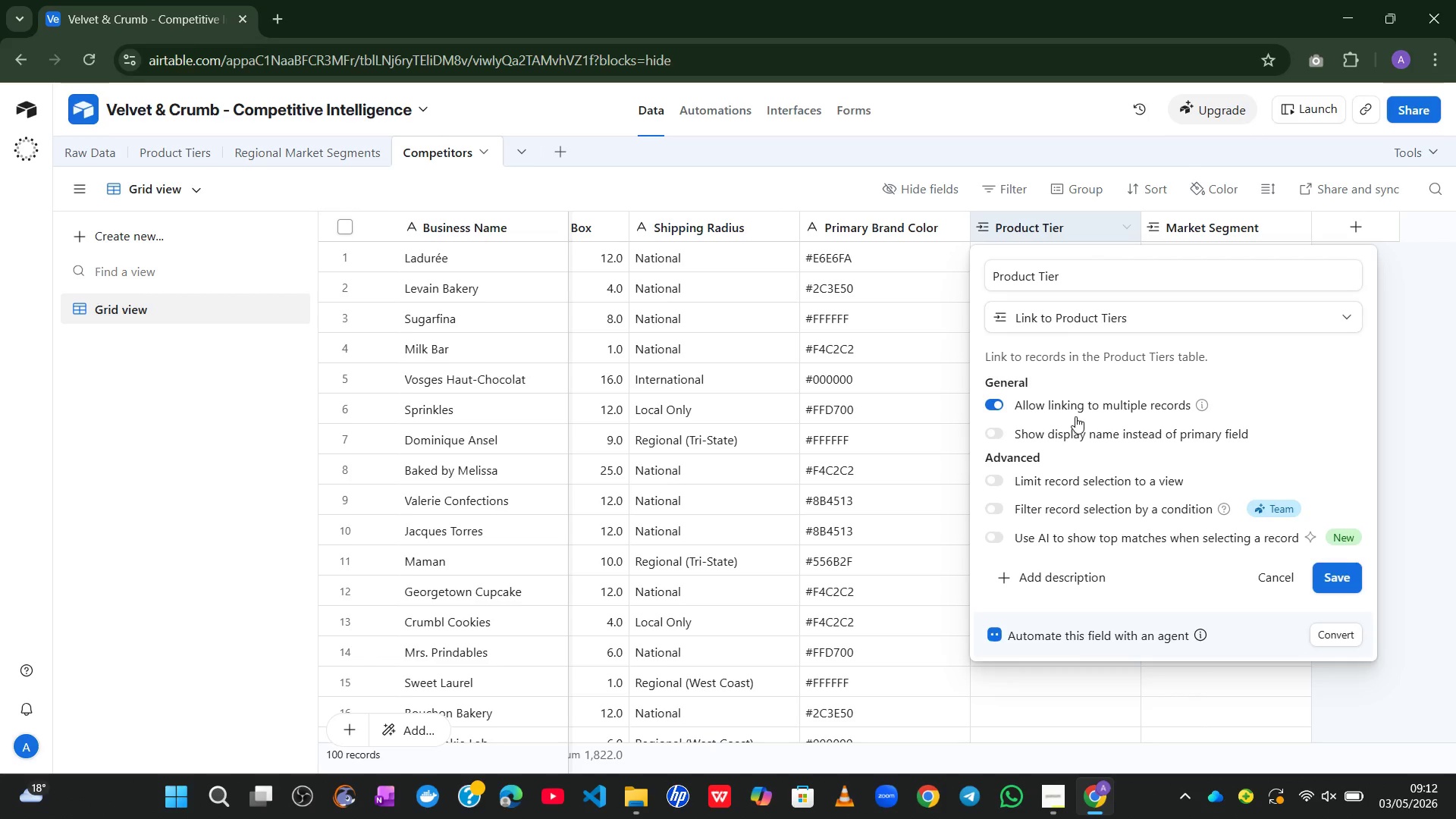 
wait(12.89)
 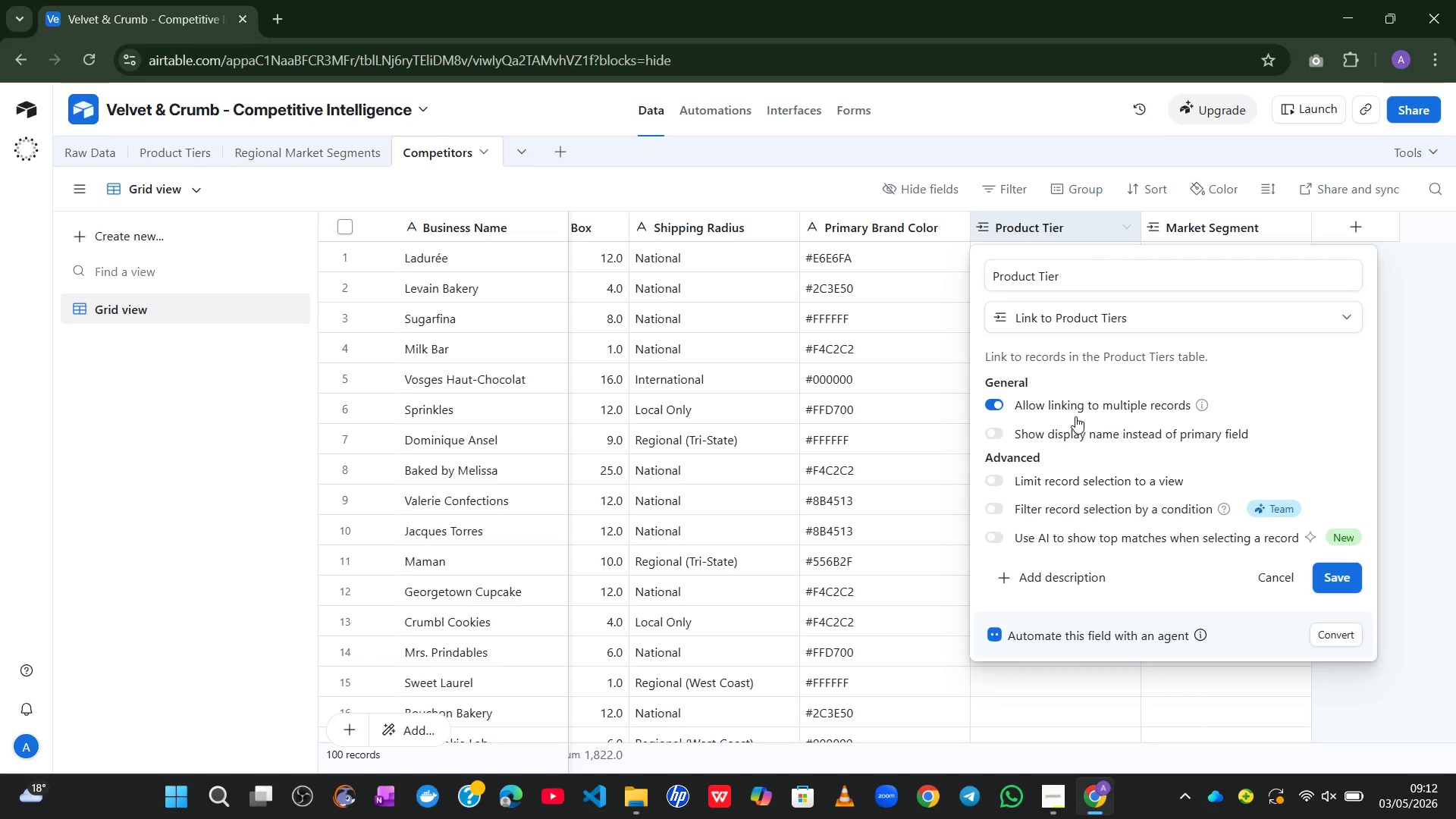 
left_click([1335, 581])
 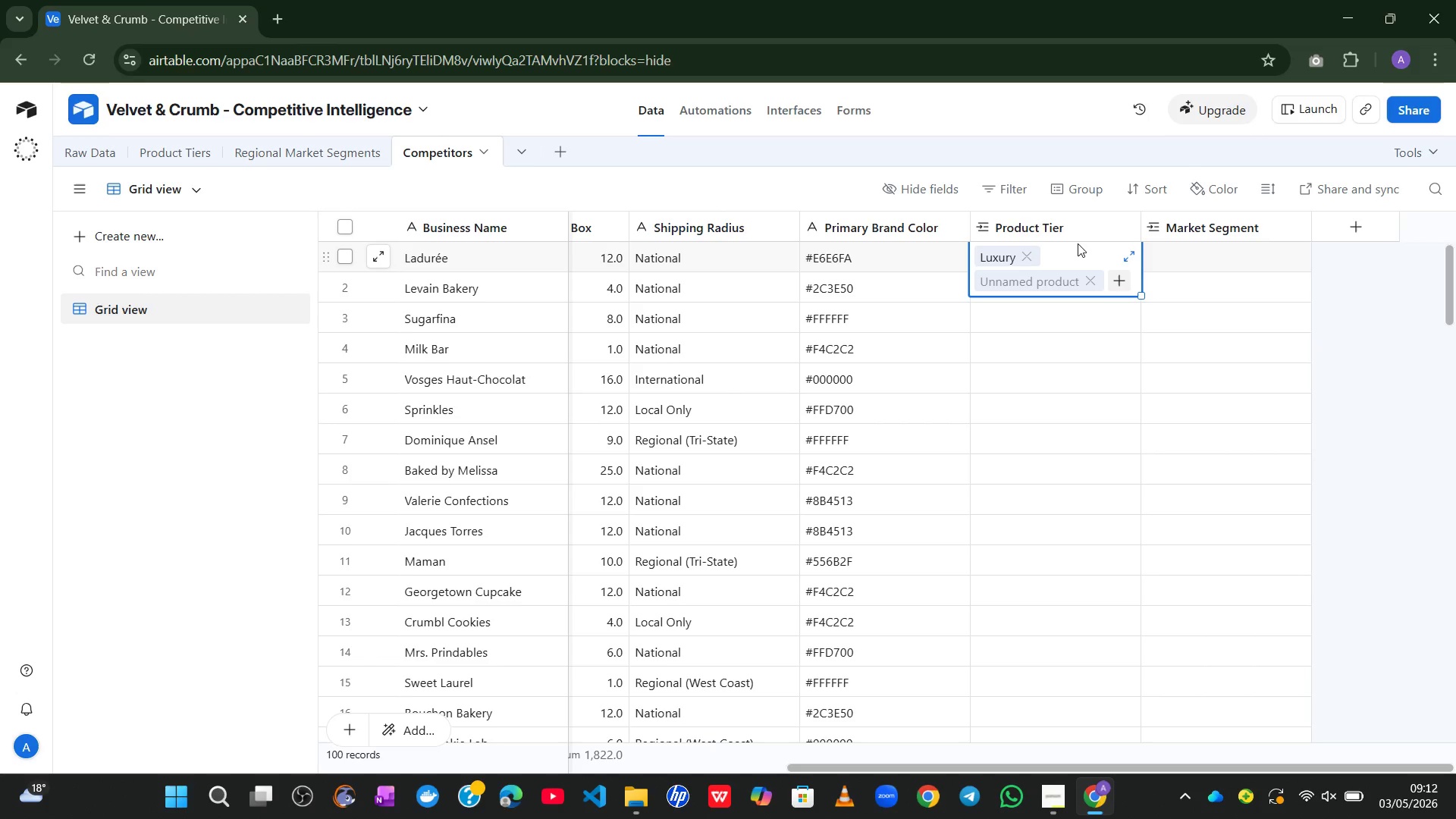 
left_click([1094, 284])
 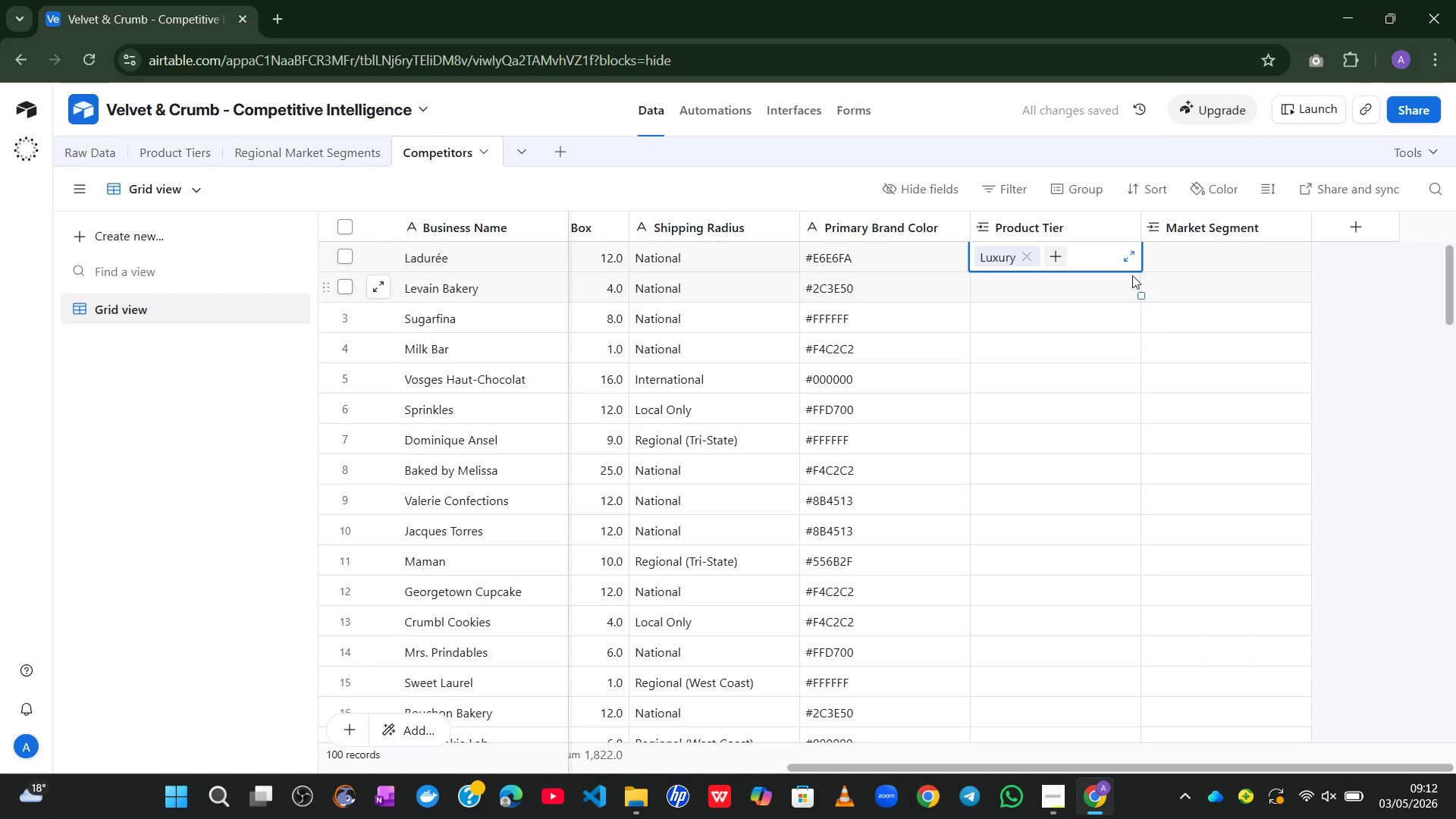 
left_click_drag(start_coordinate=[1071, 326], to_coordinate=[1064, 278])
 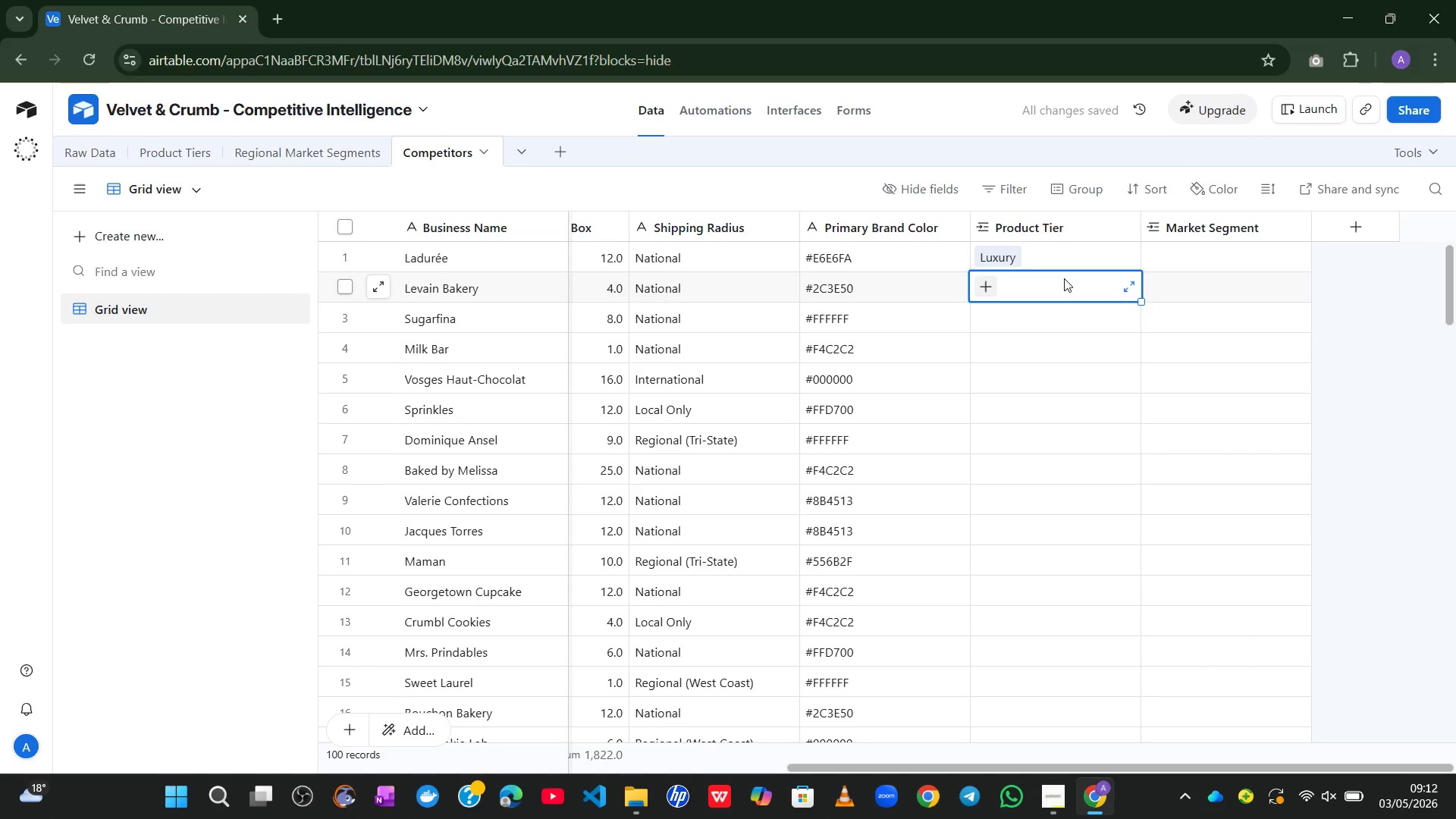 
left_click([1064, 278])
 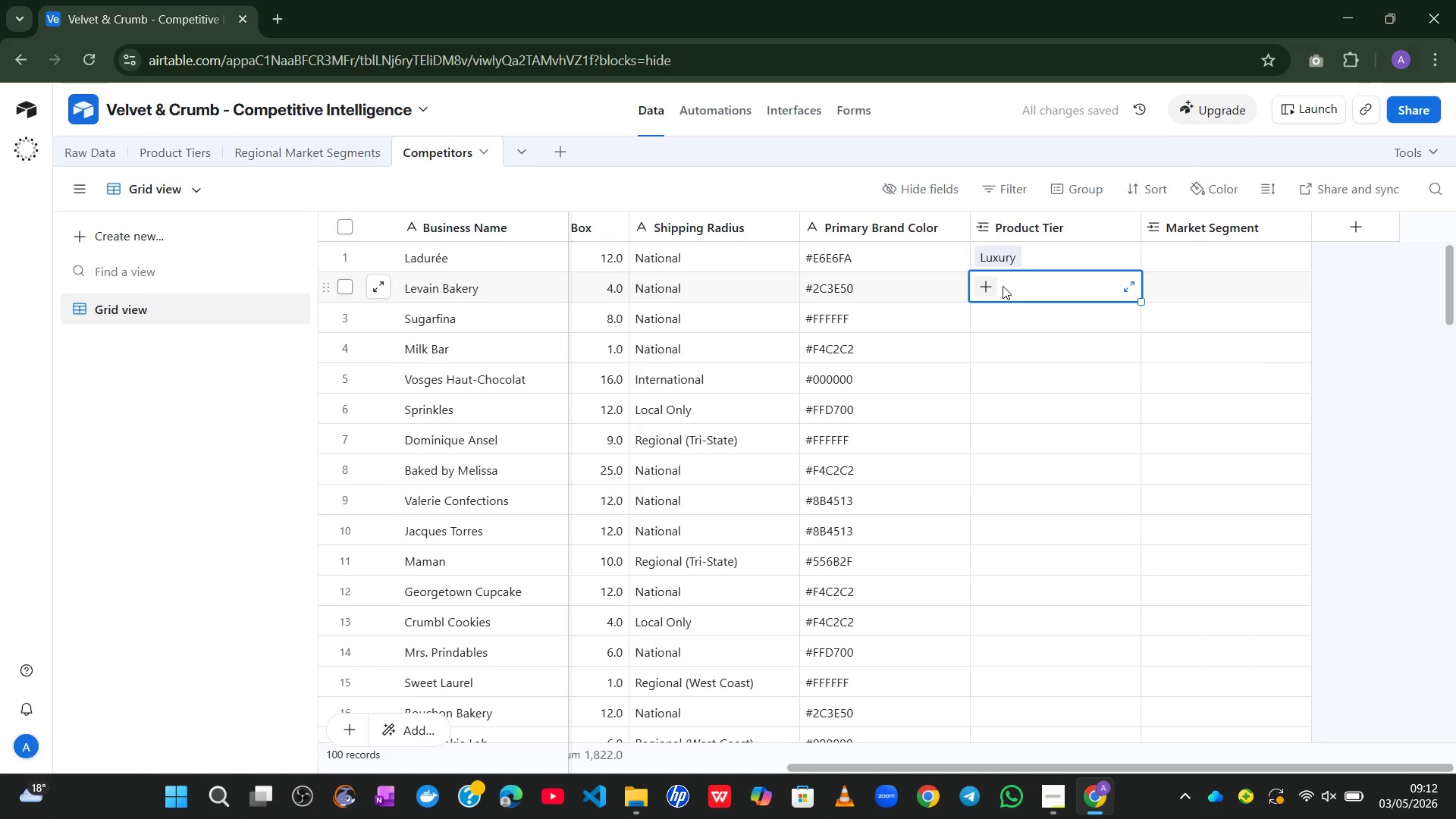 
left_click([1003, 286])
 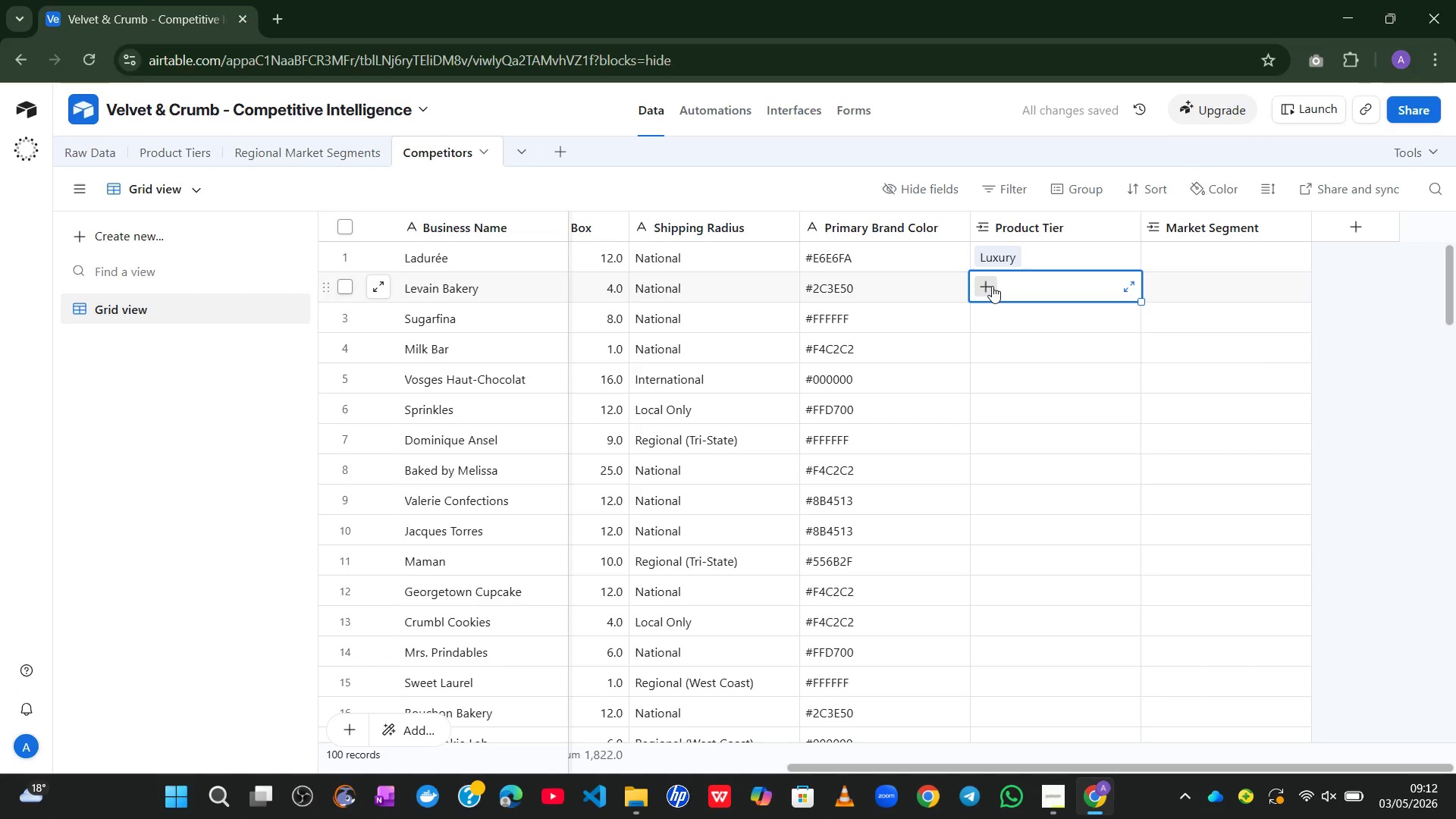 
left_click([992, 286])
 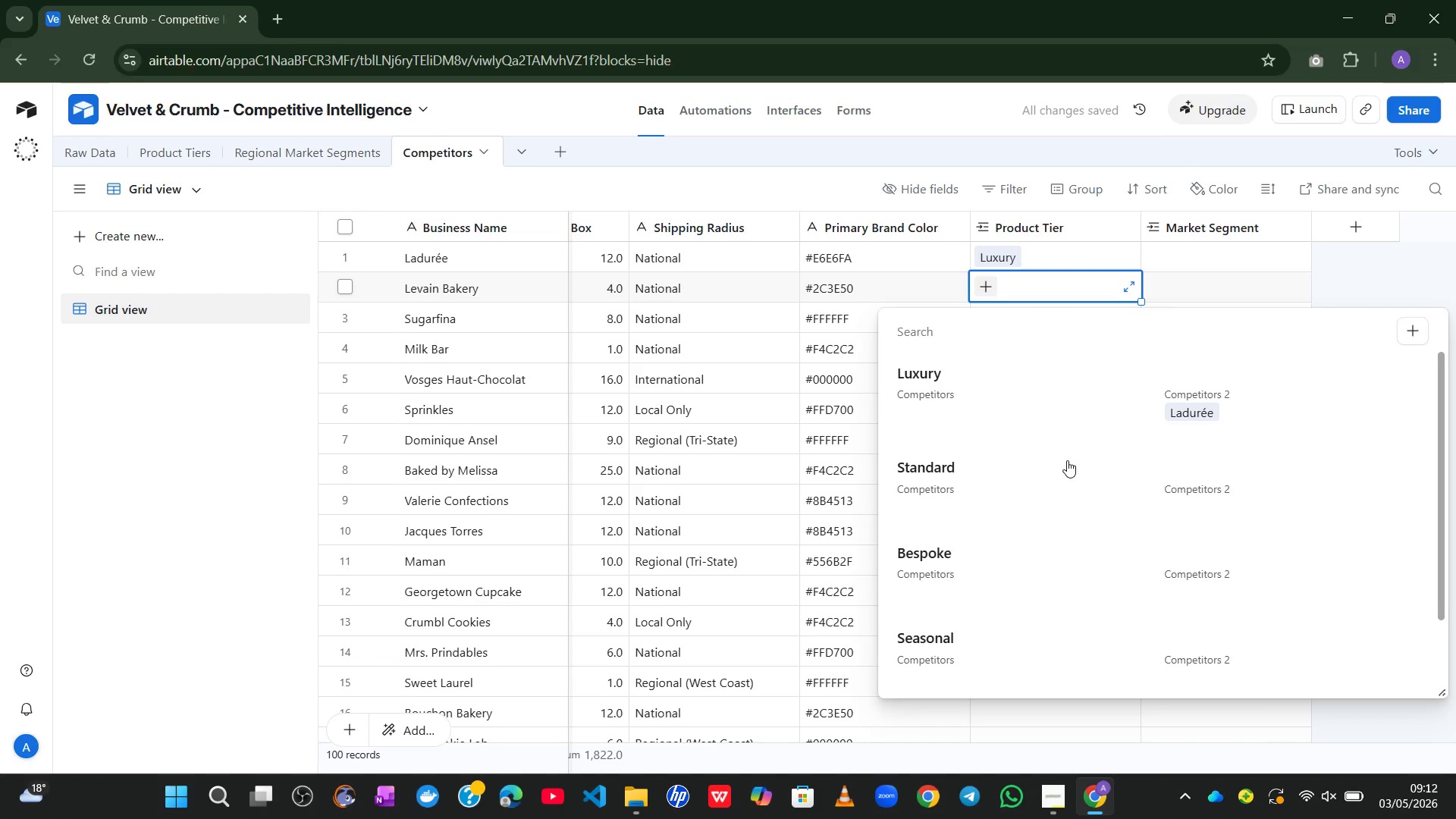 
wait(7.08)
 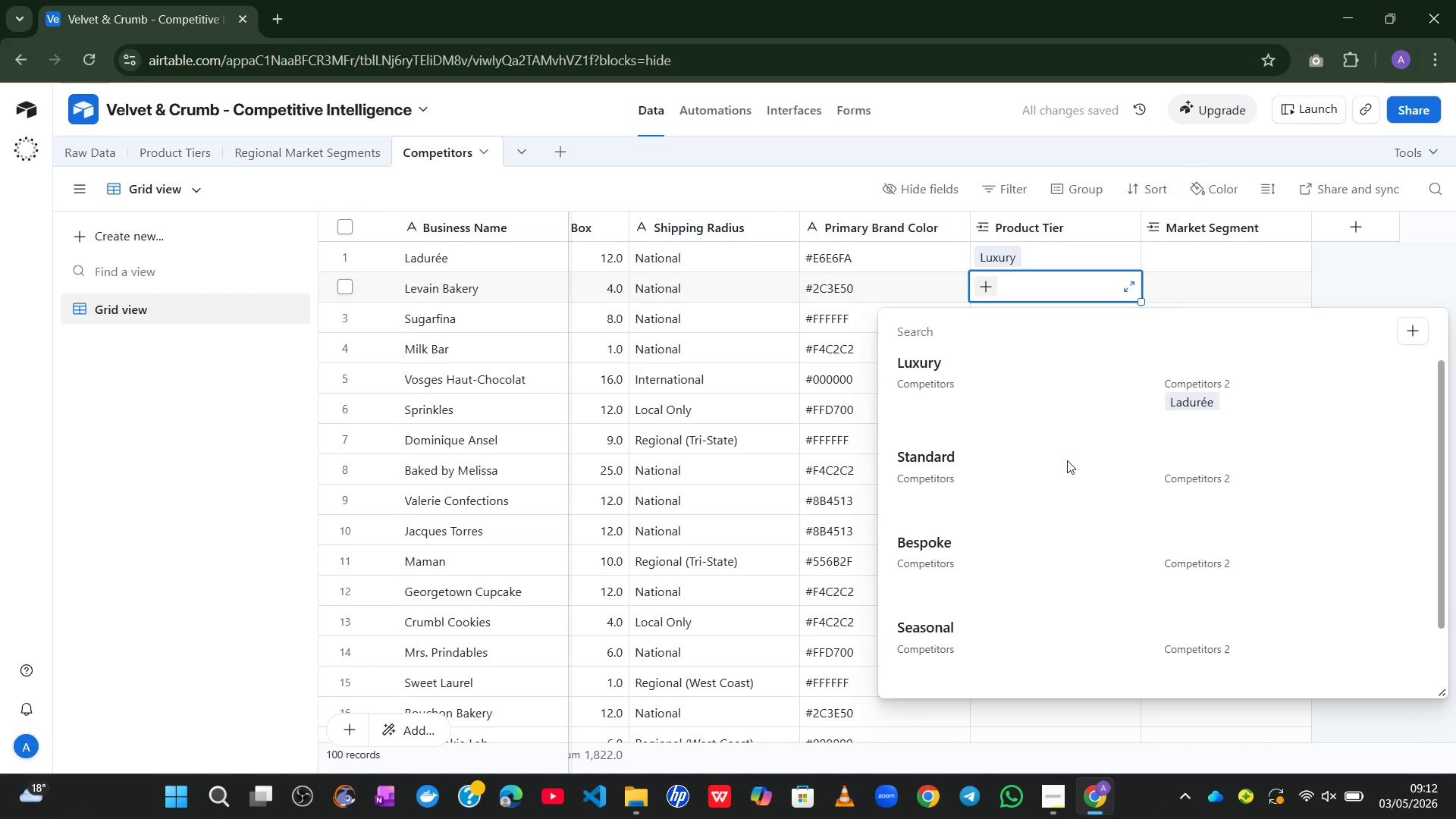 
left_click([1099, 253])
 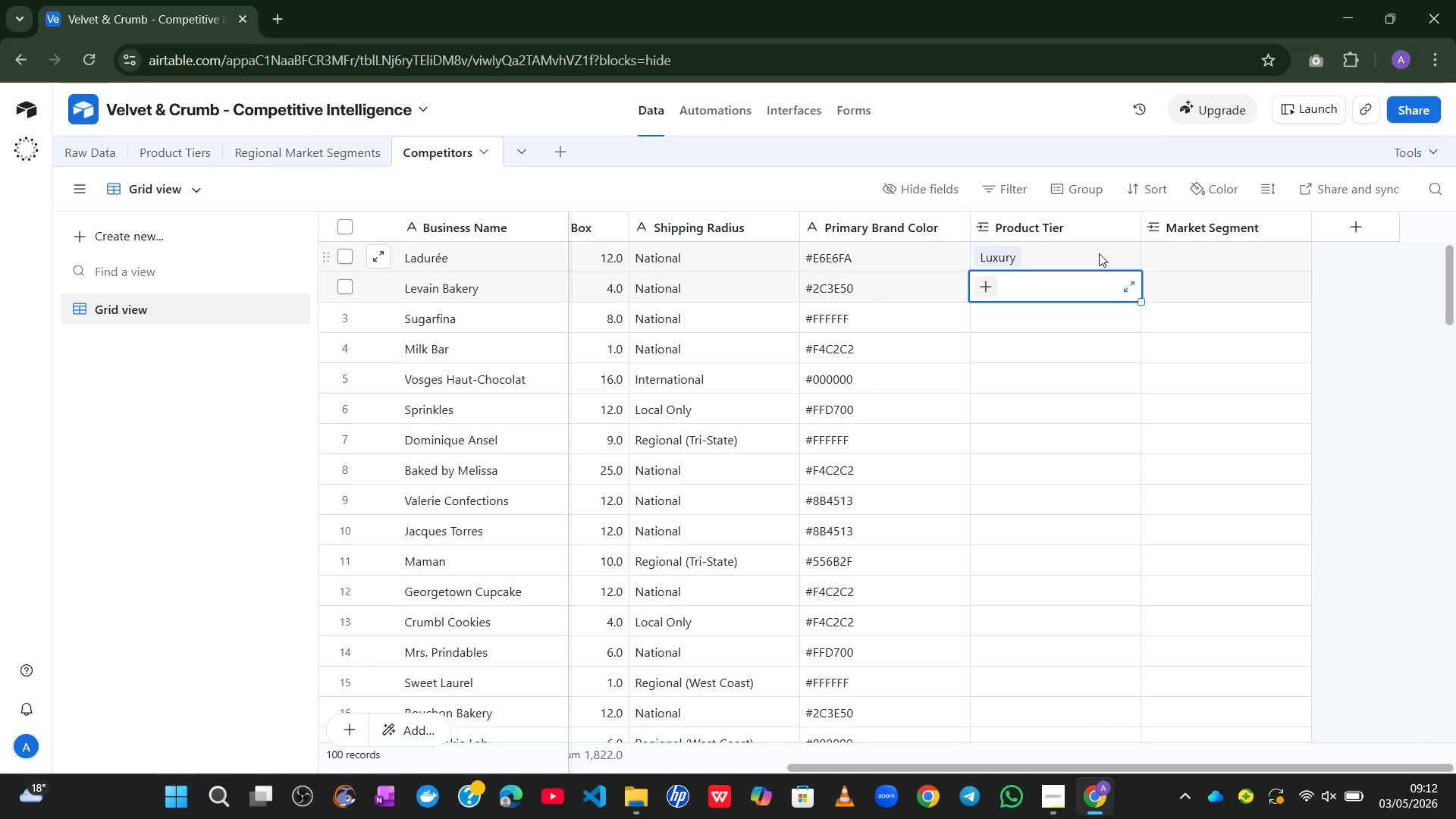 
wait(14.16)
 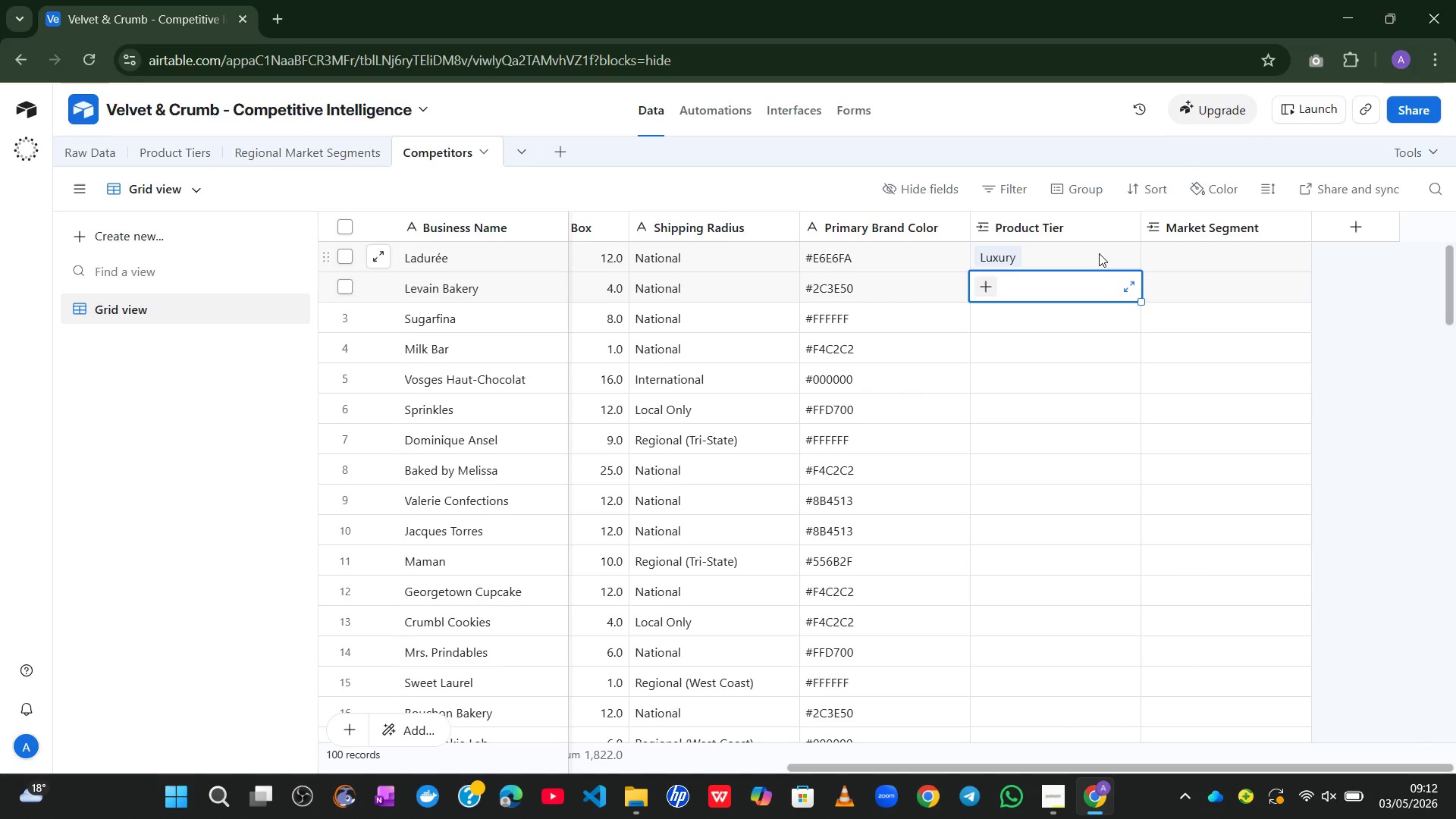 
double_click([1053, 226])
 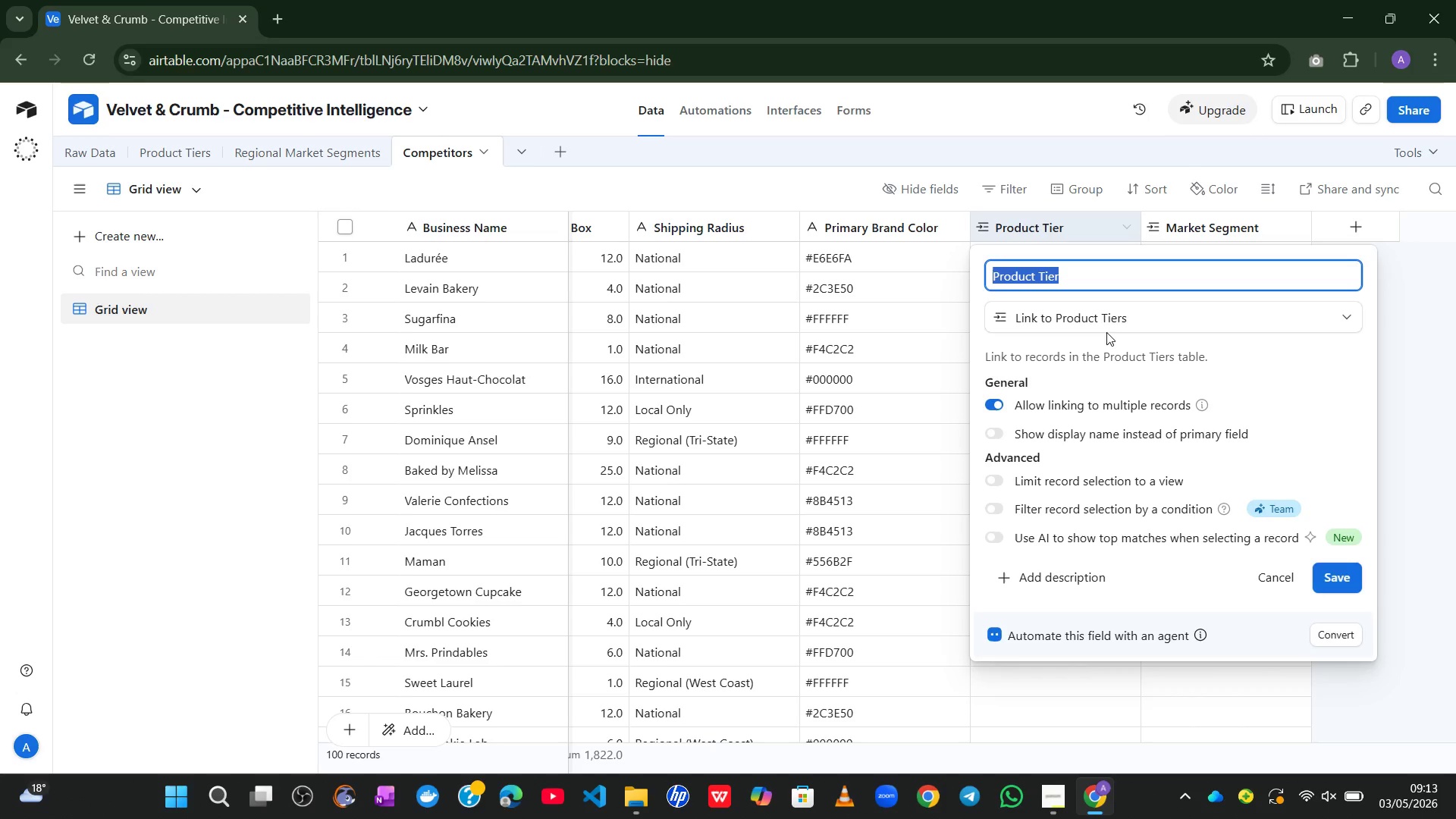 
wait(28.83)
 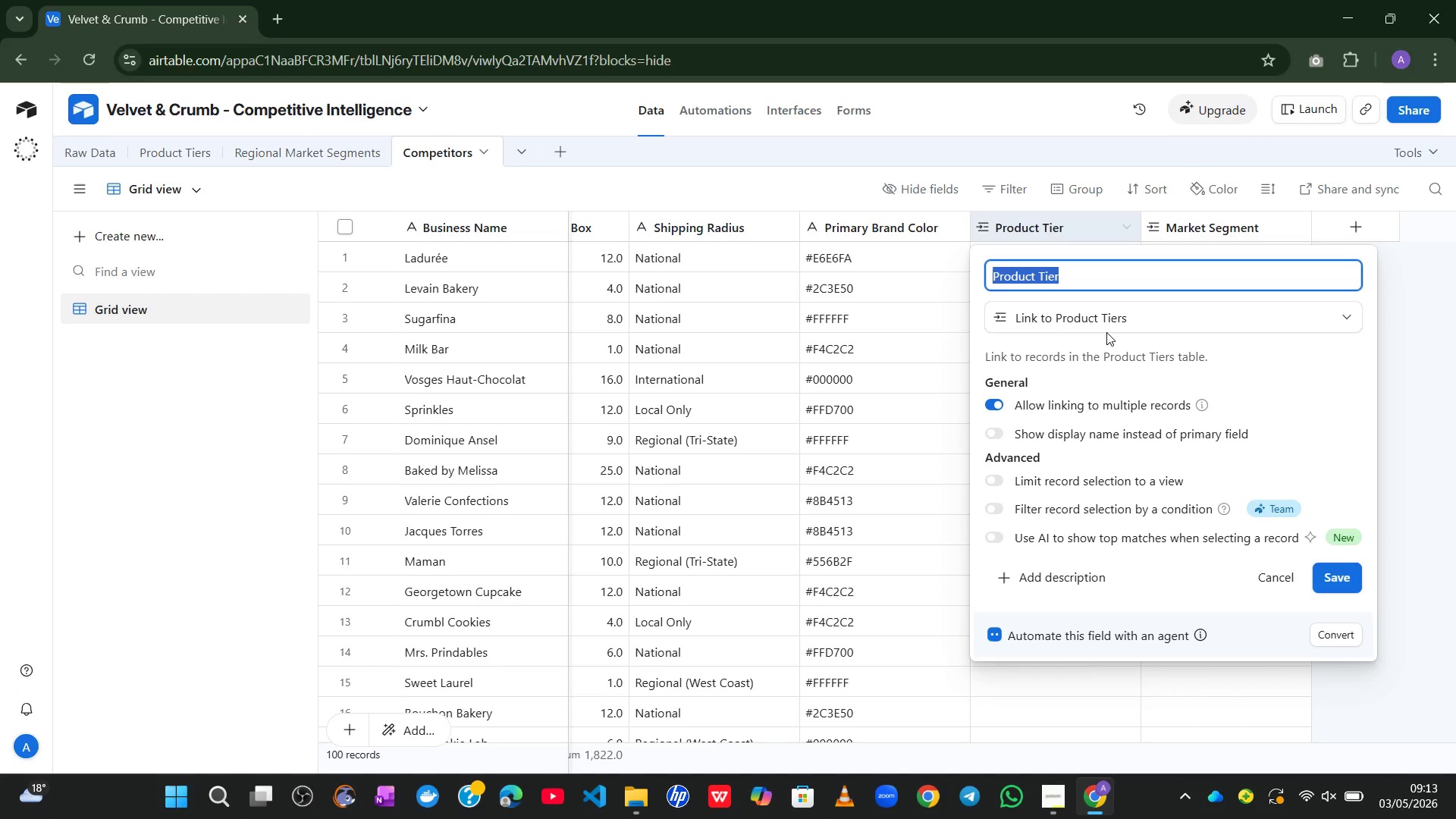 
left_click([1200, 307])
 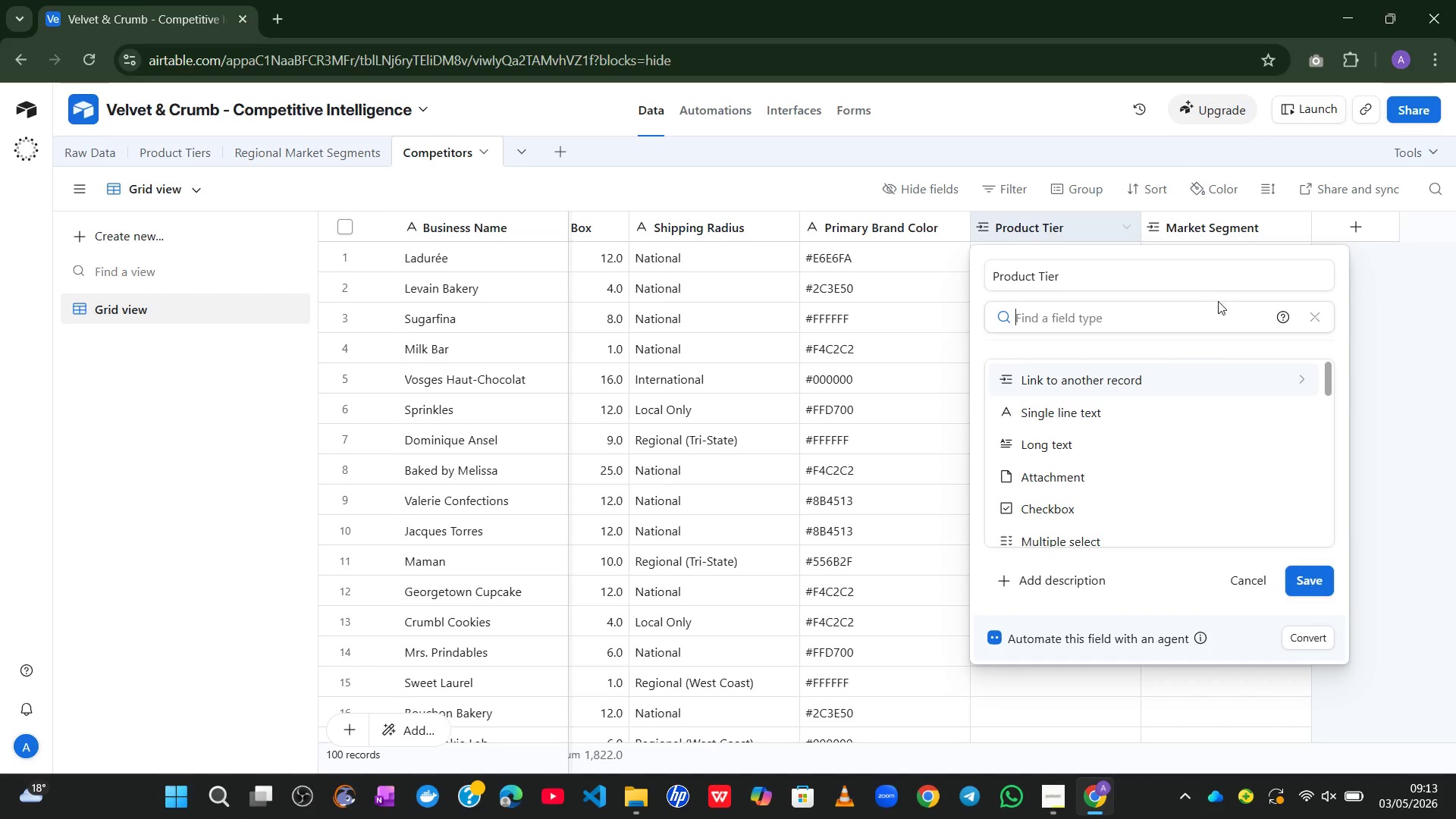 
left_click([1169, 592])
 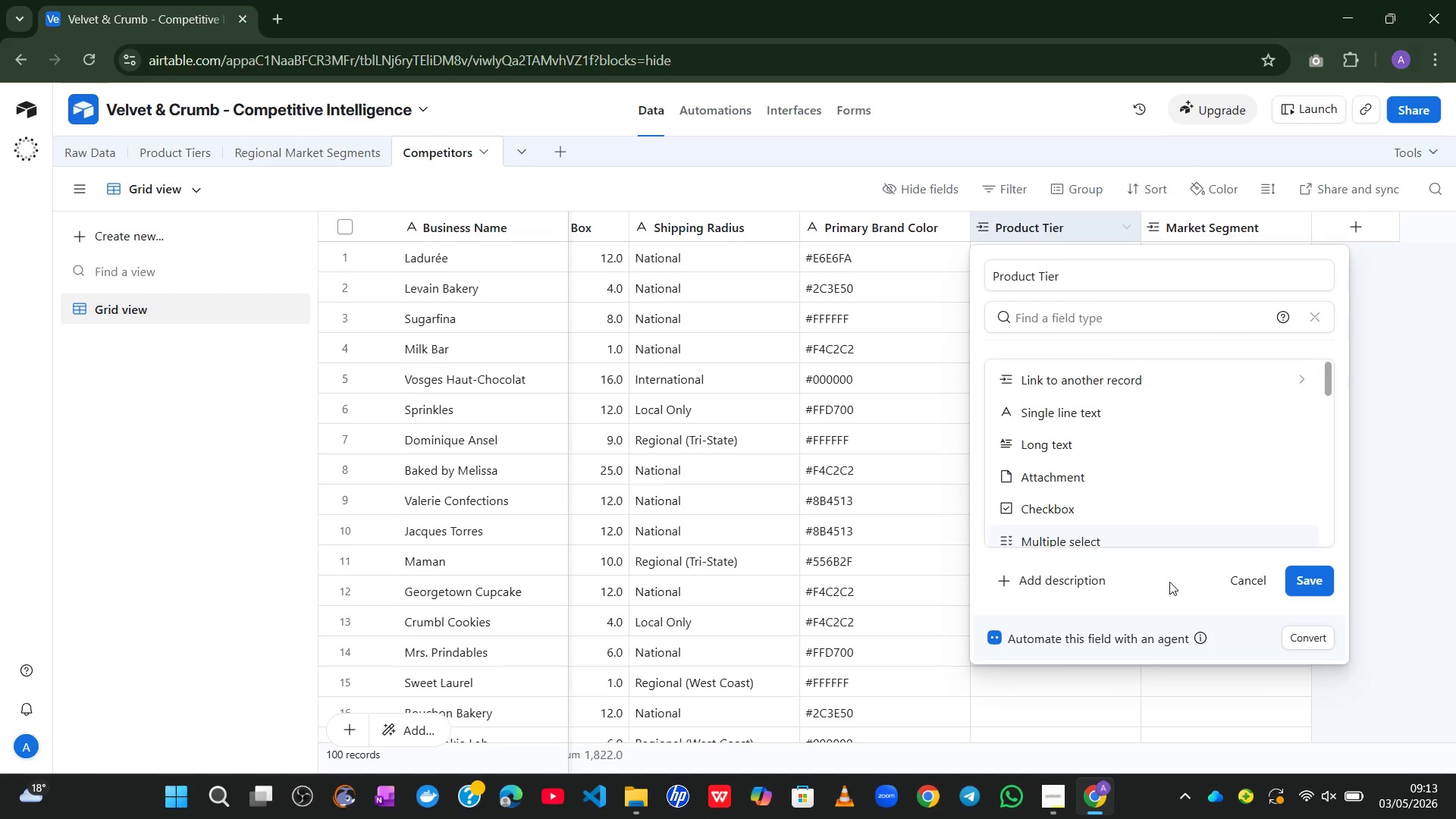 
left_click([1169, 582])
 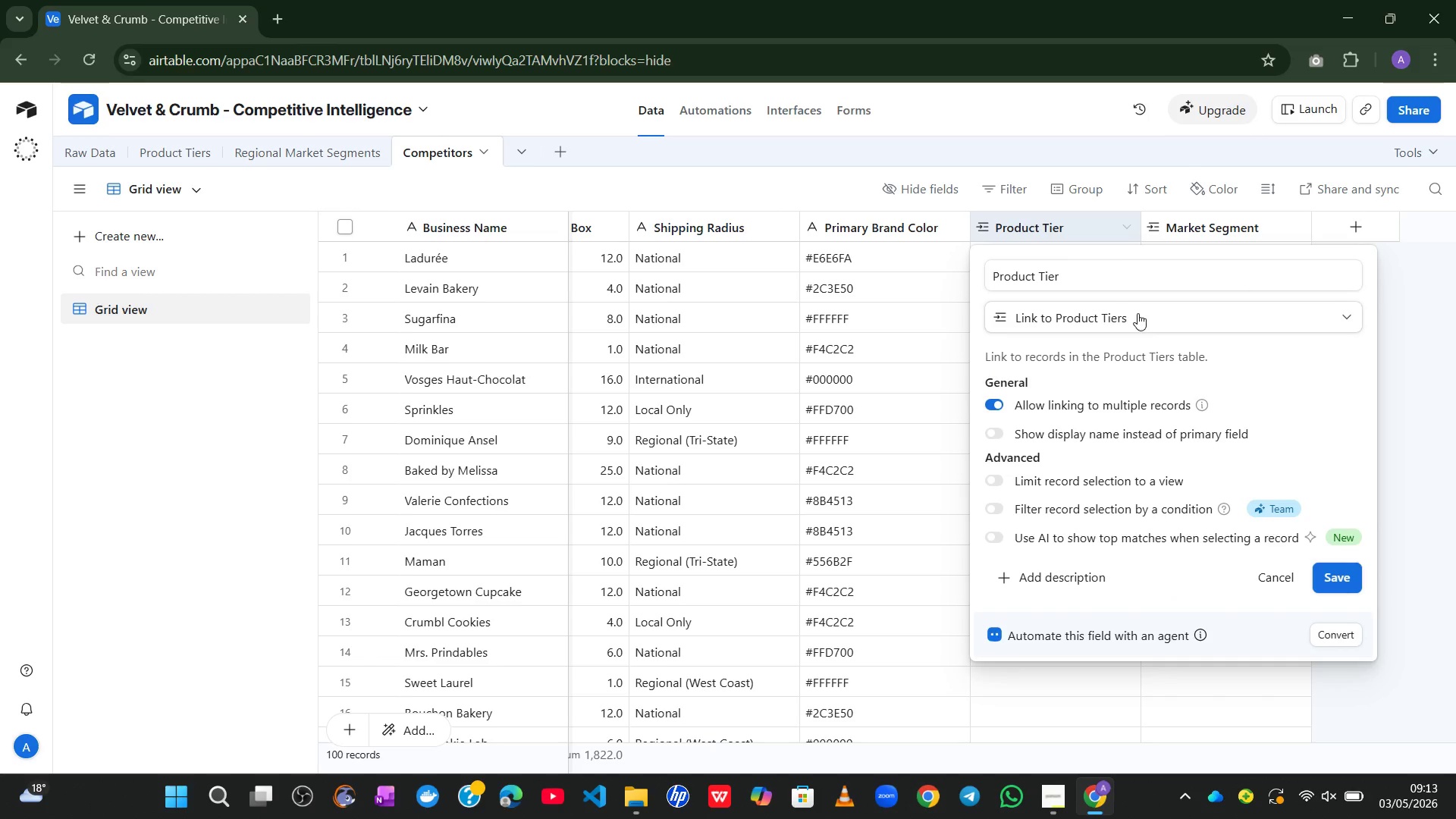 
left_click([1133, 315])
 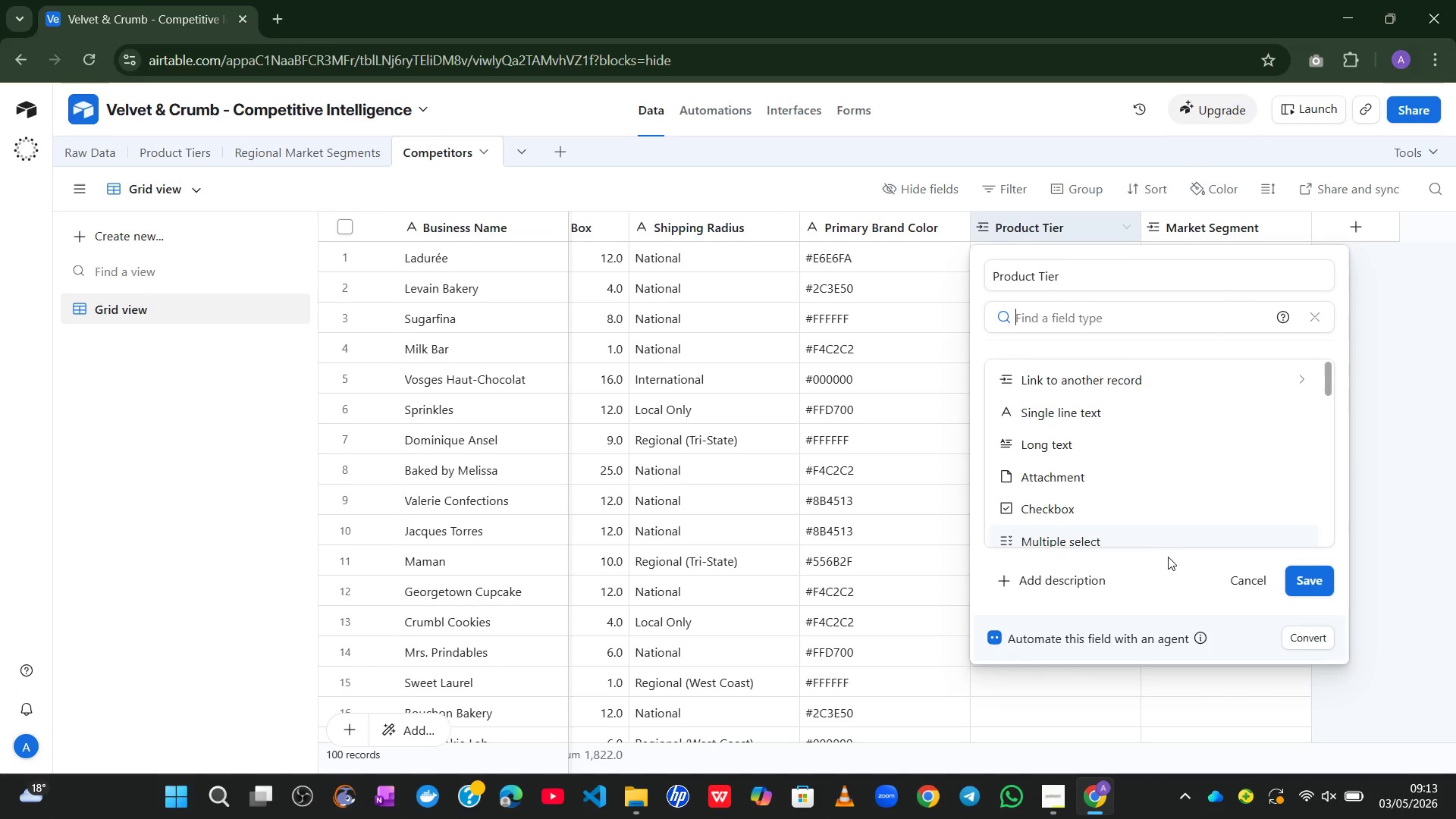 
left_click([1161, 564])
 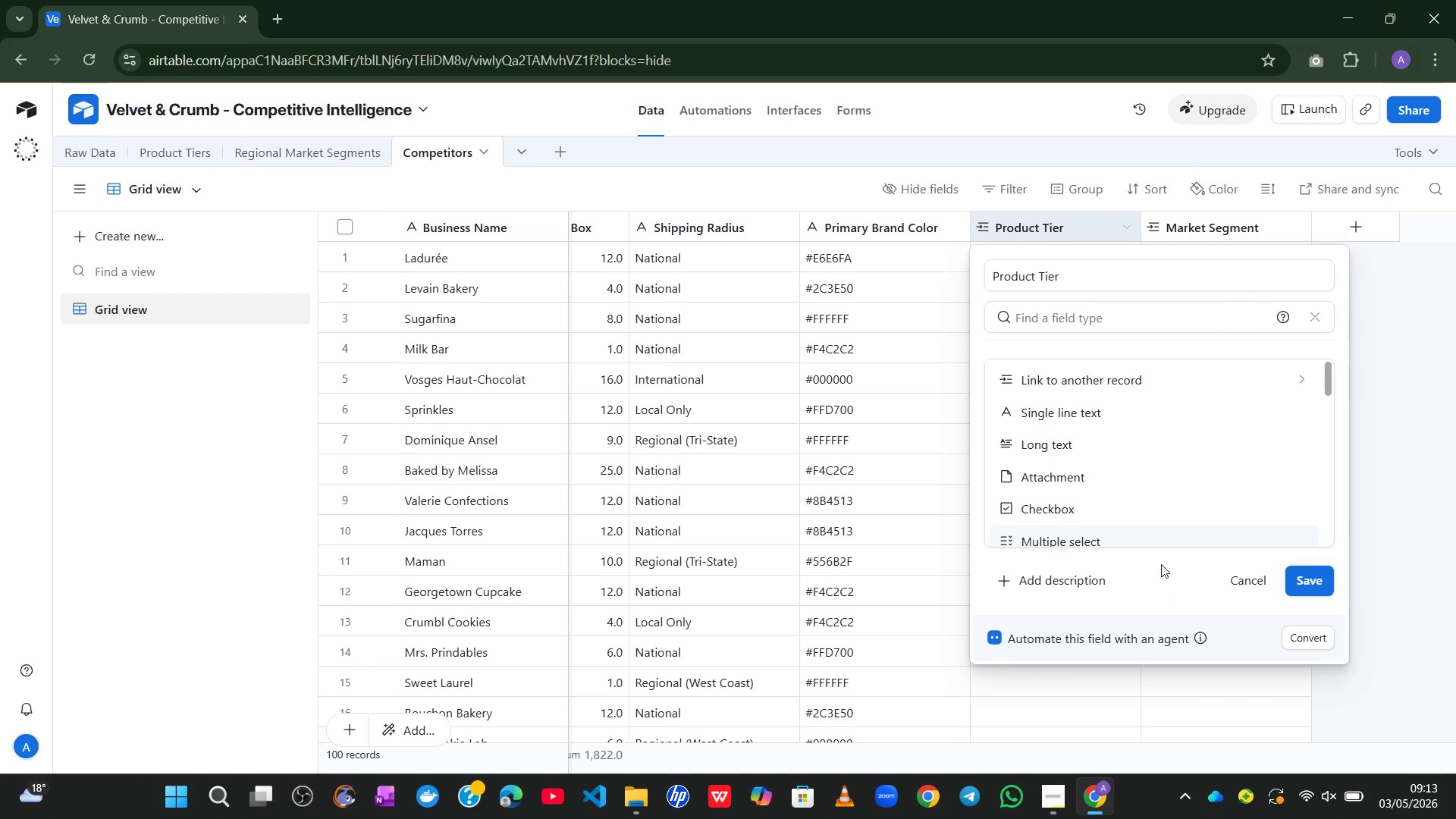 
left_click([1161, 564])
 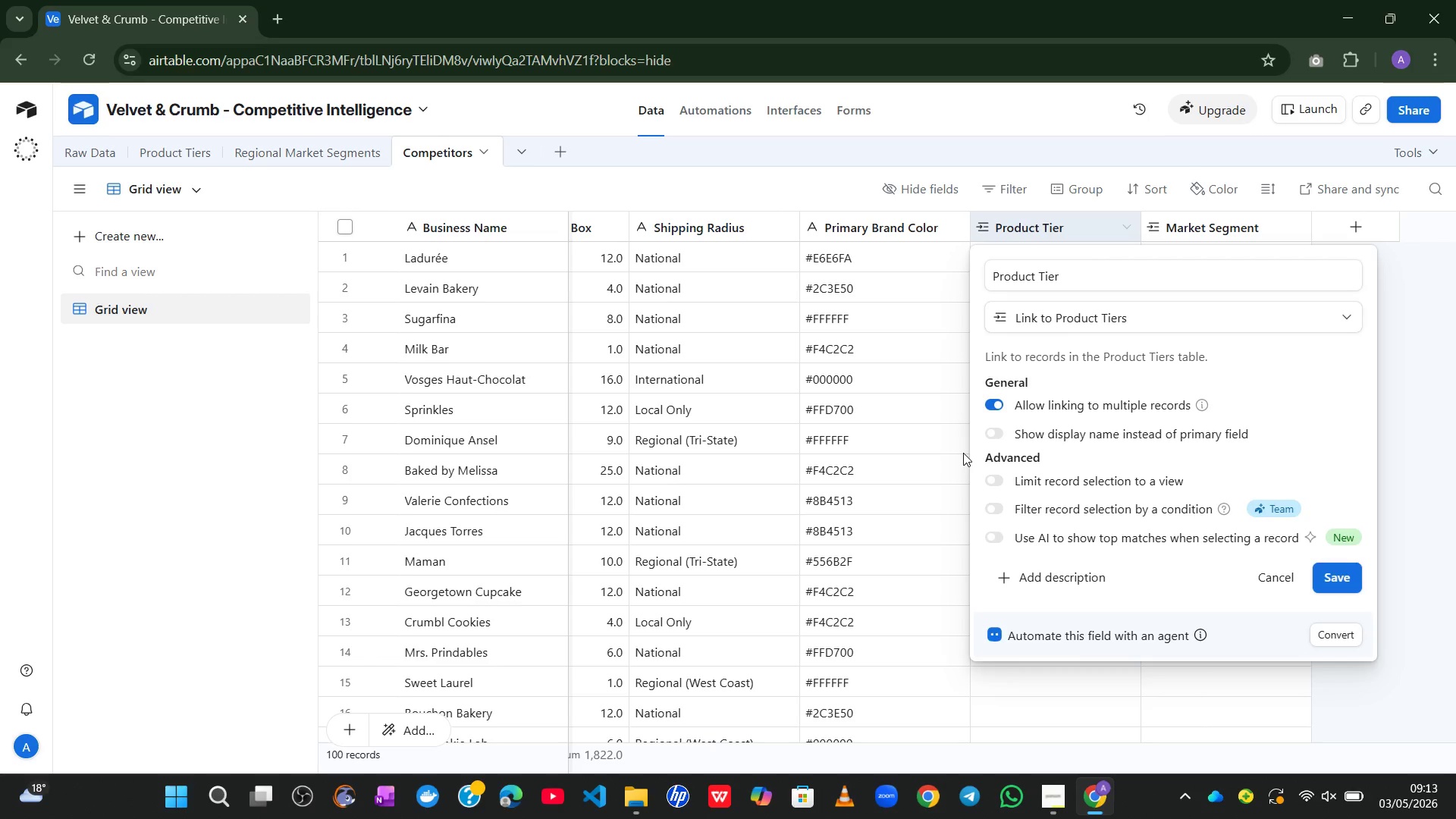 
wait(18.47)
 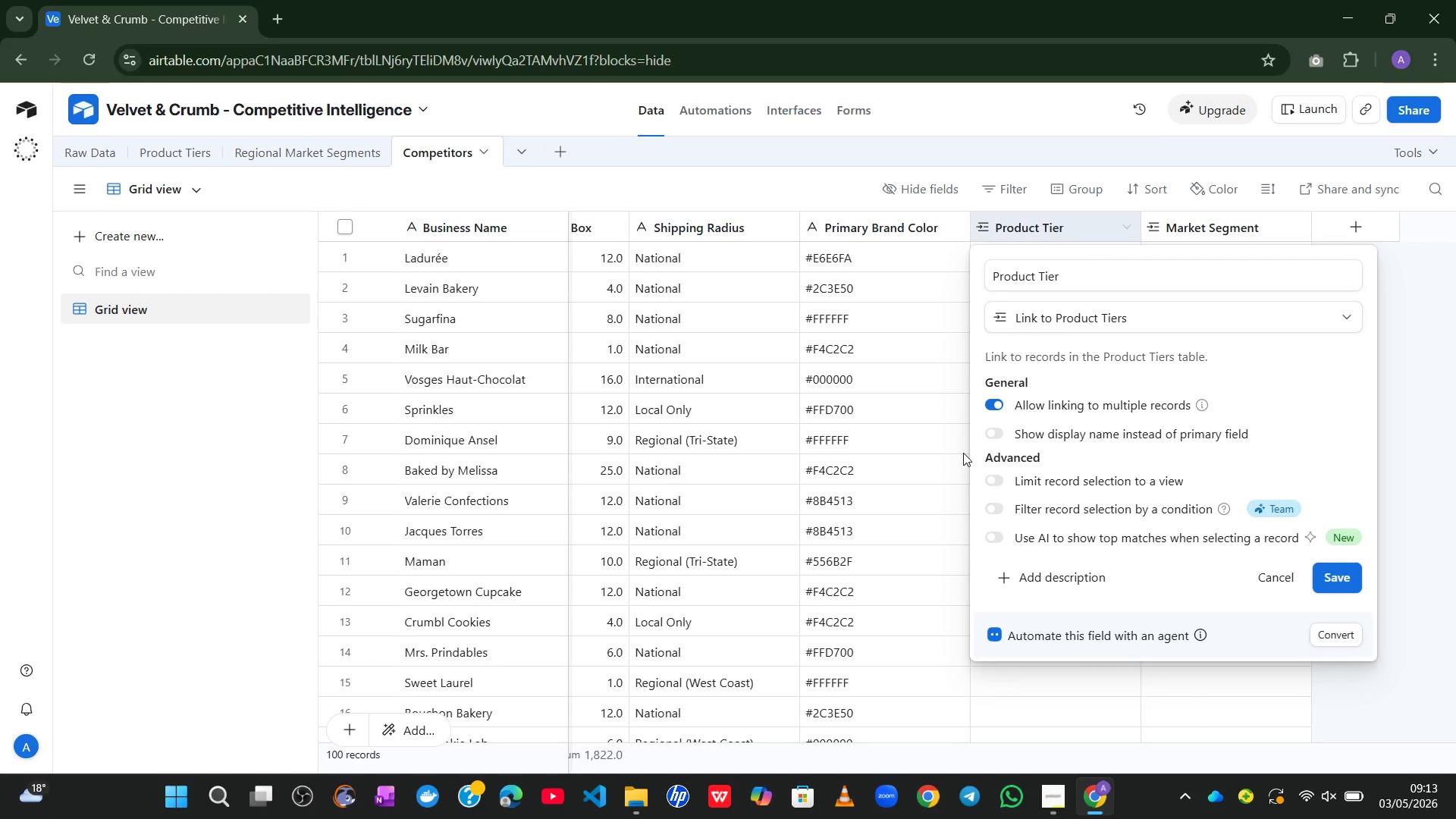 
left_click([1425, 338])
 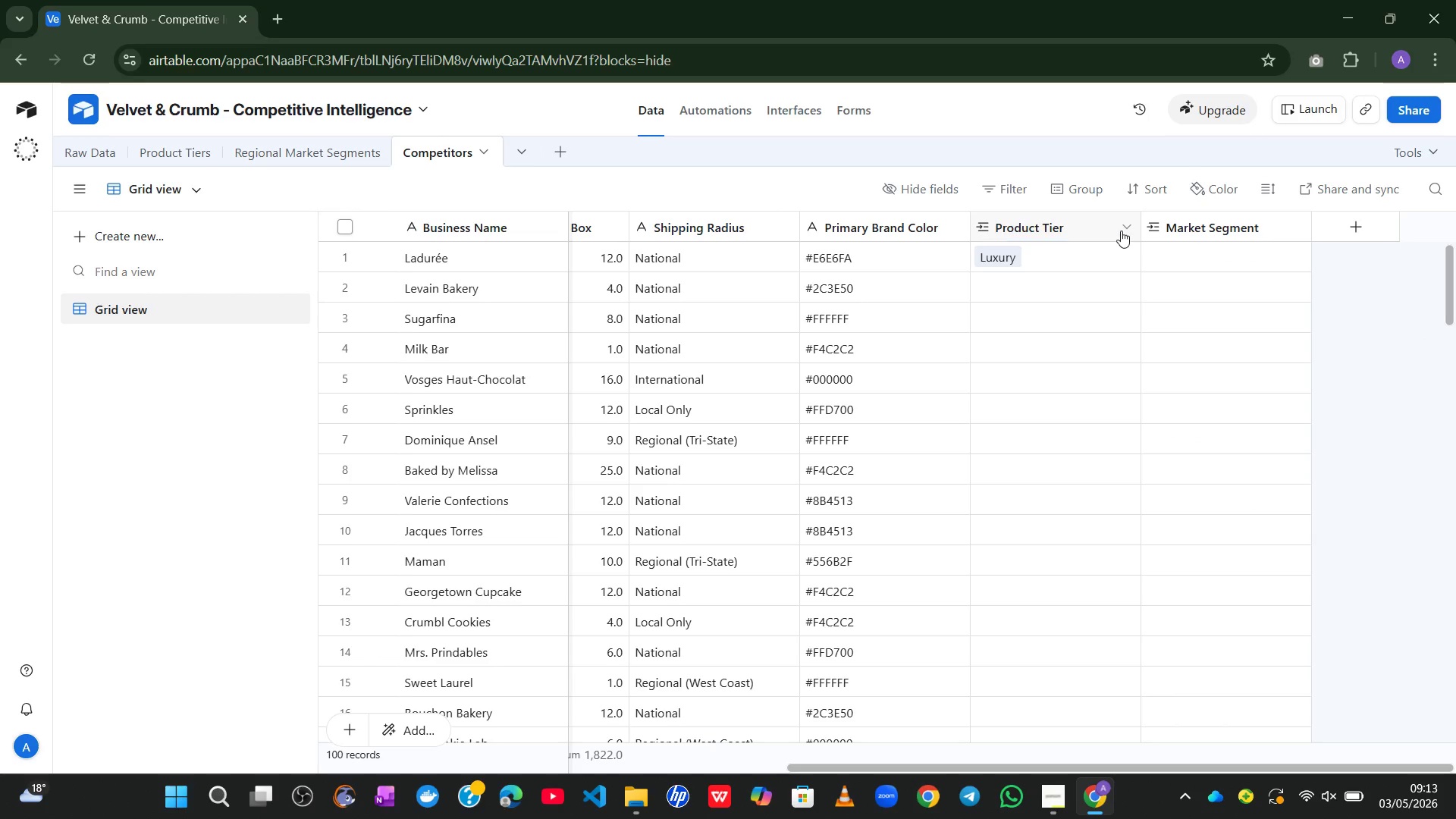 
left_click([1121, 230])
 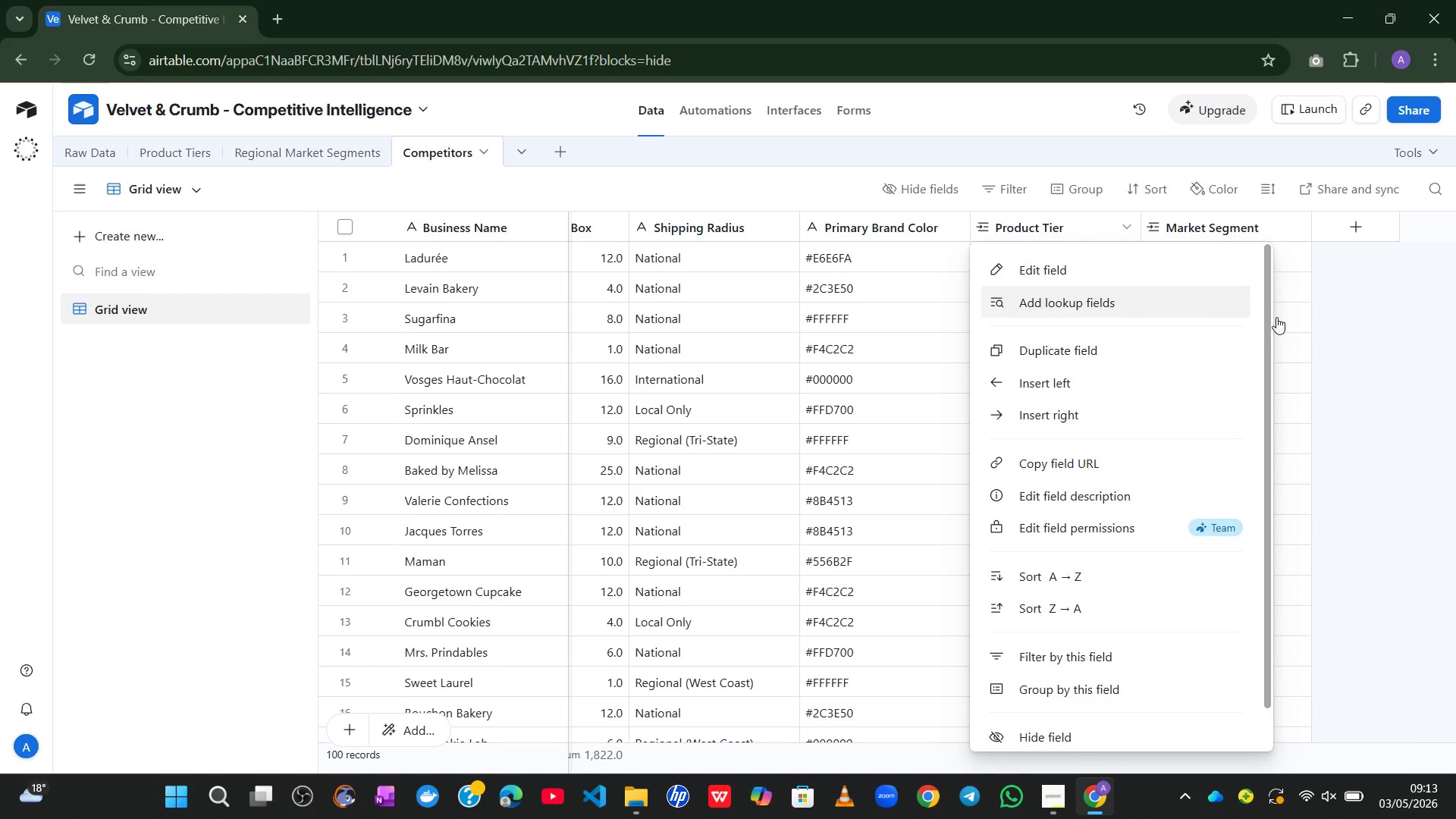 
left_click_drag(start_coordinate=[1398, 325], to_coordinate=[971, 198])
 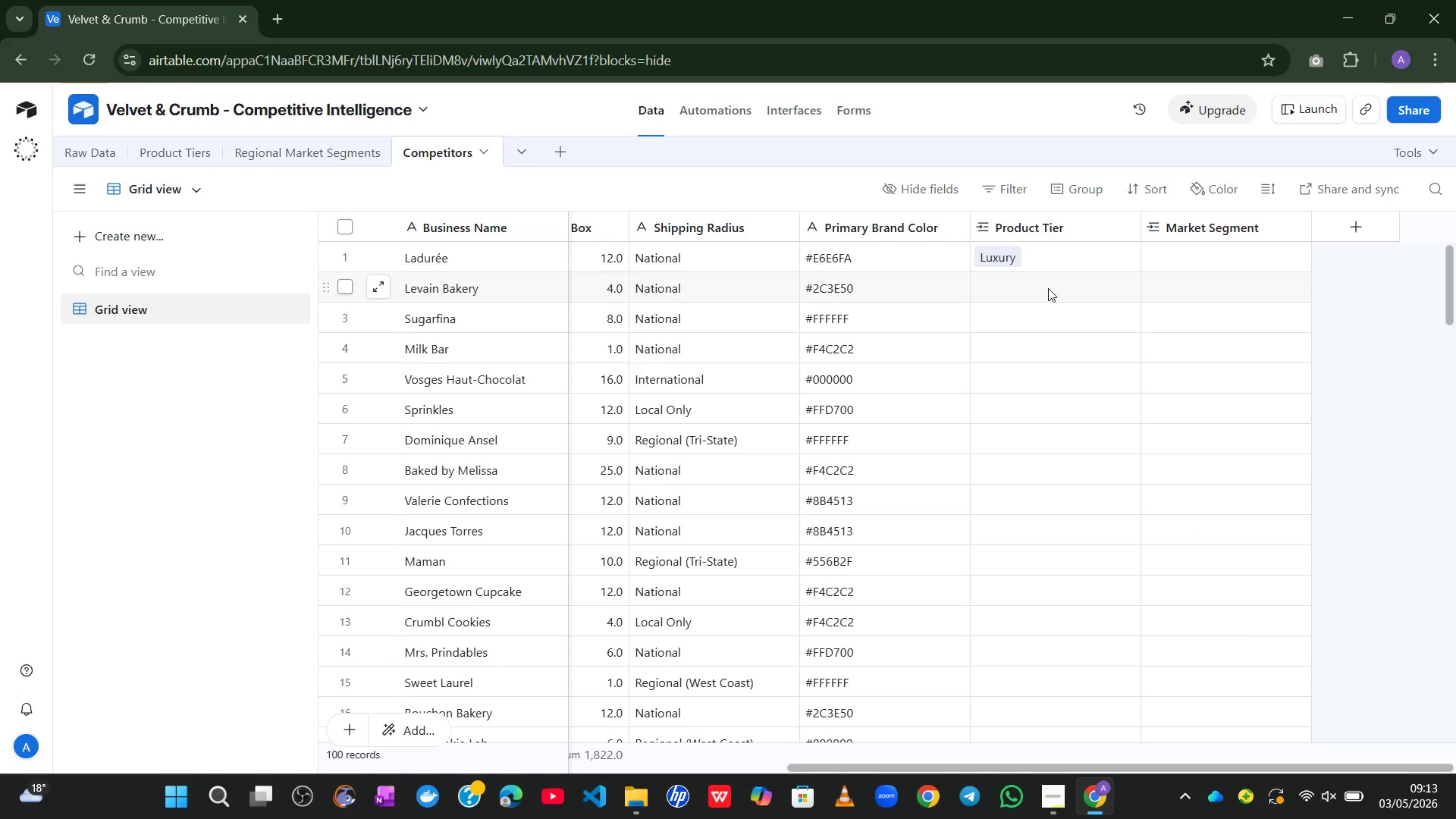 
left_click([1047, 291])
 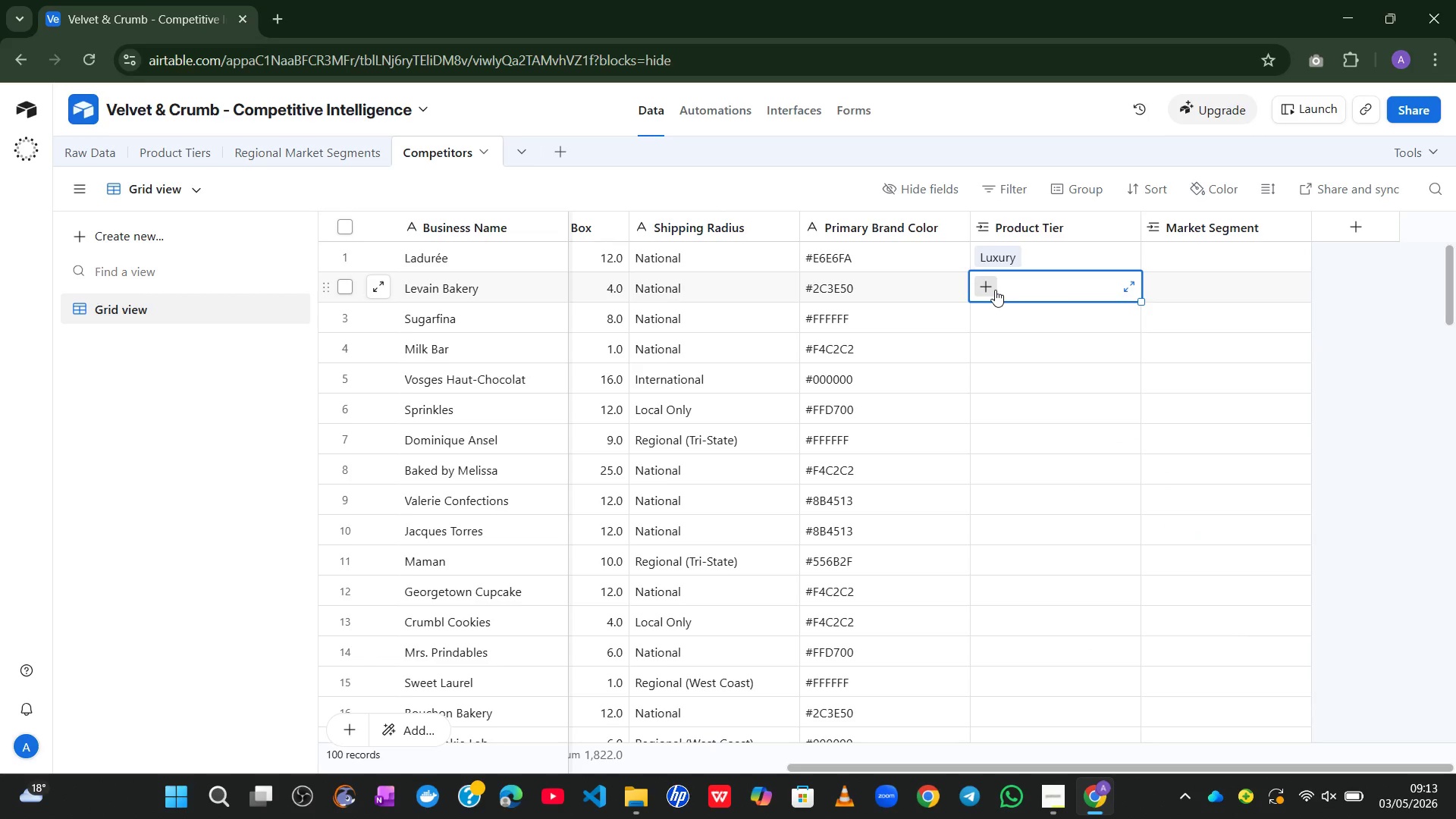 
left_click([995, 290])
 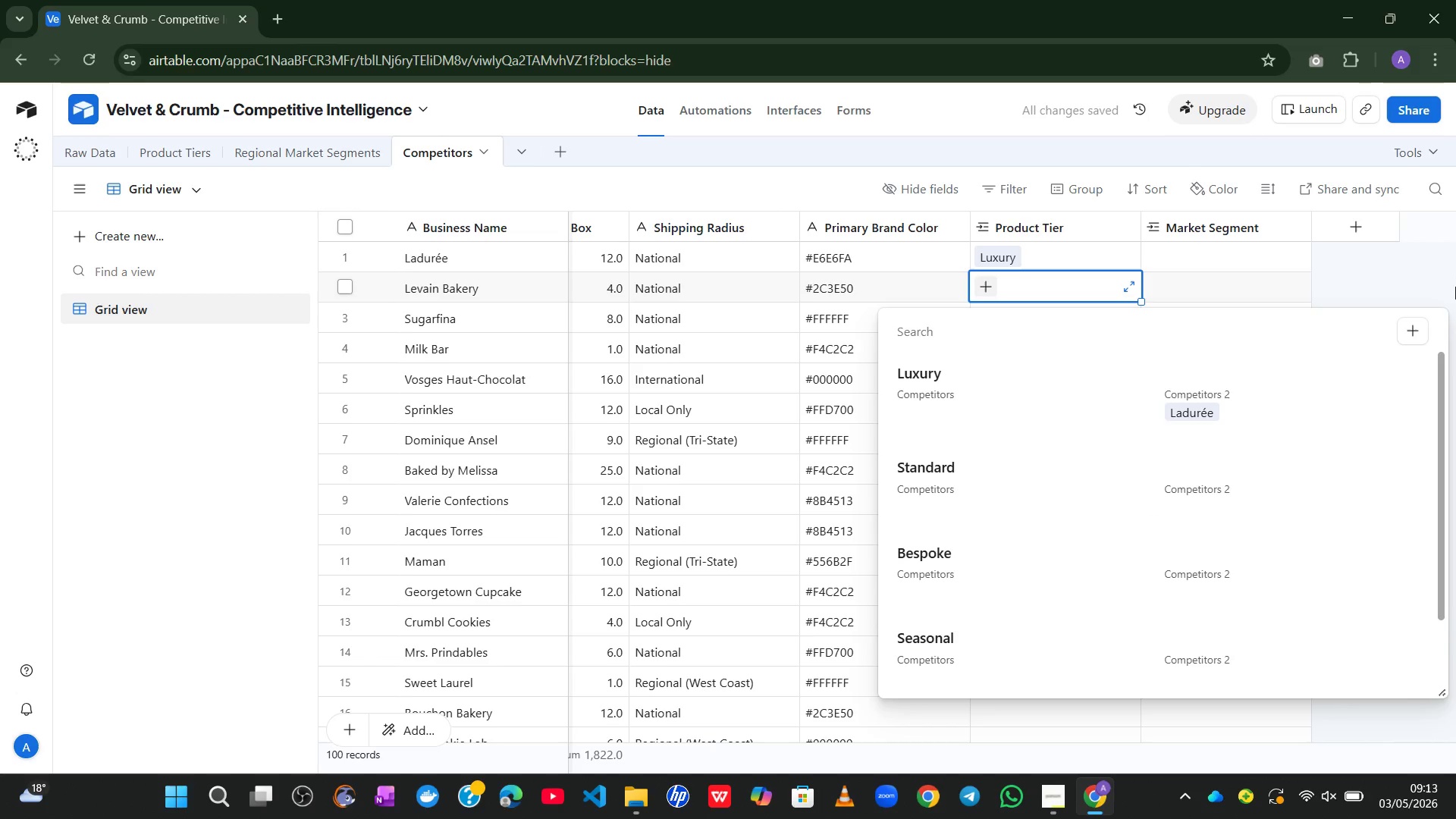 
left_click([1392, 253])
 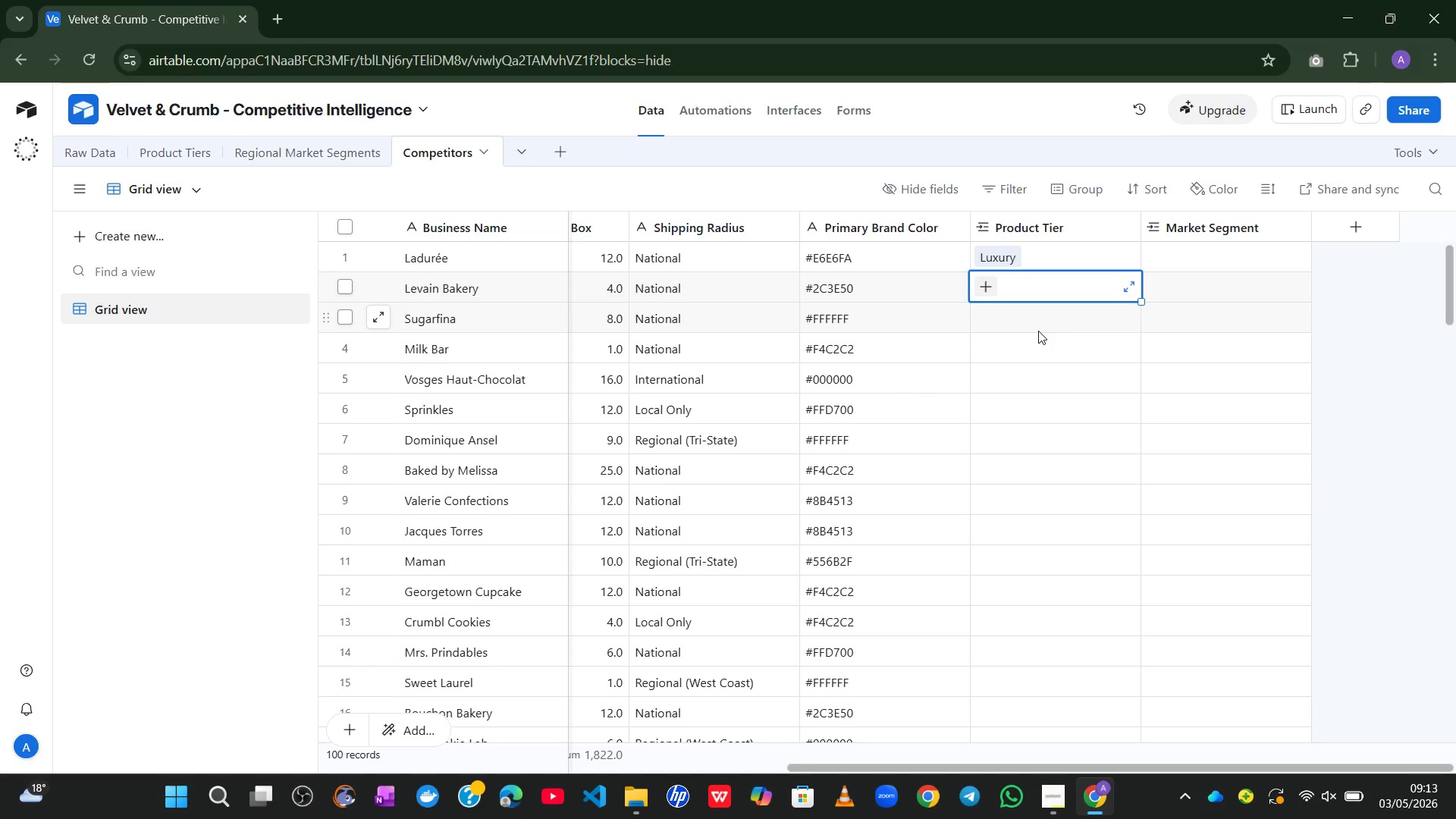 
wait(10.75)
 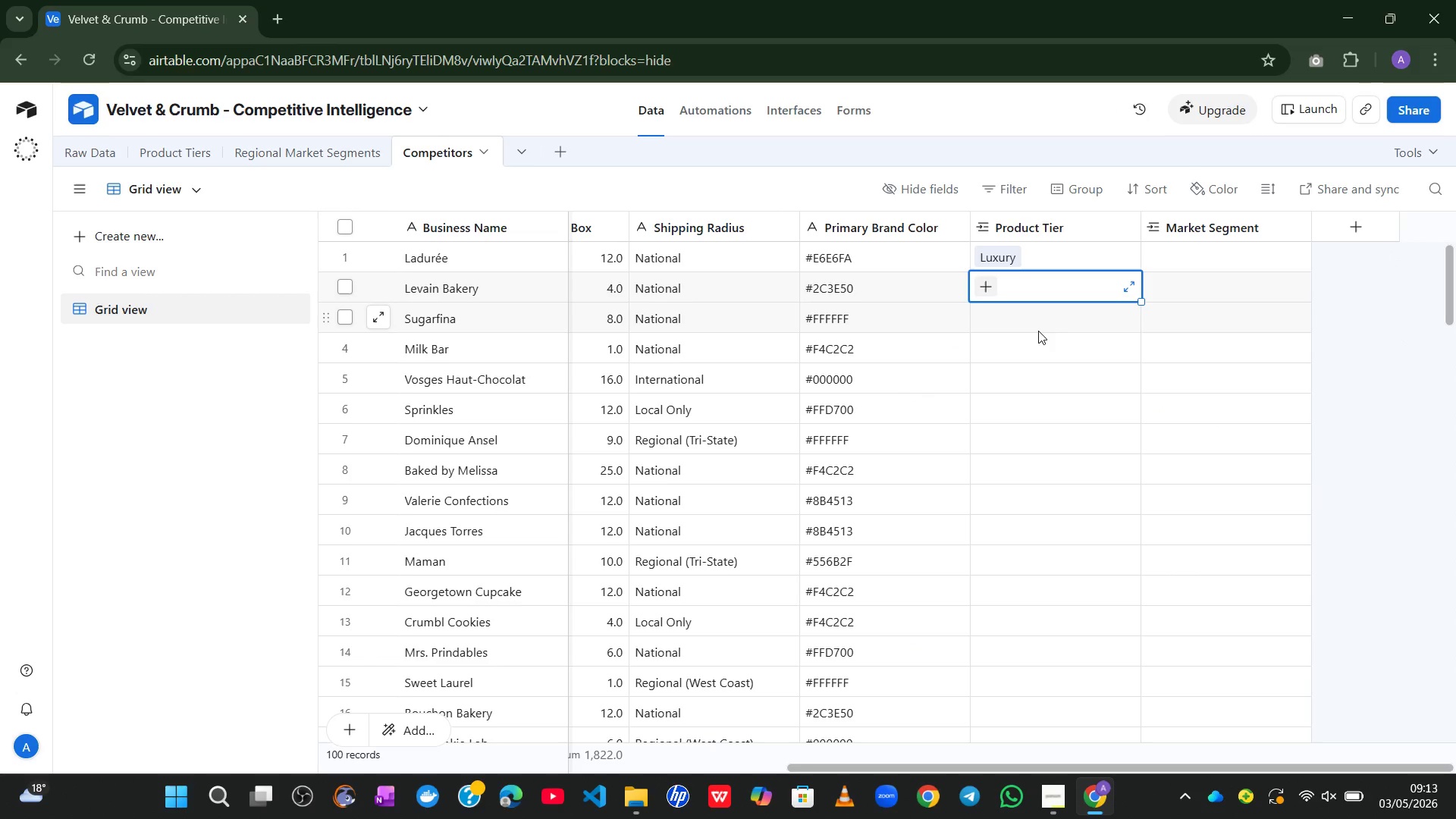 
mouse_move([814, 400])
 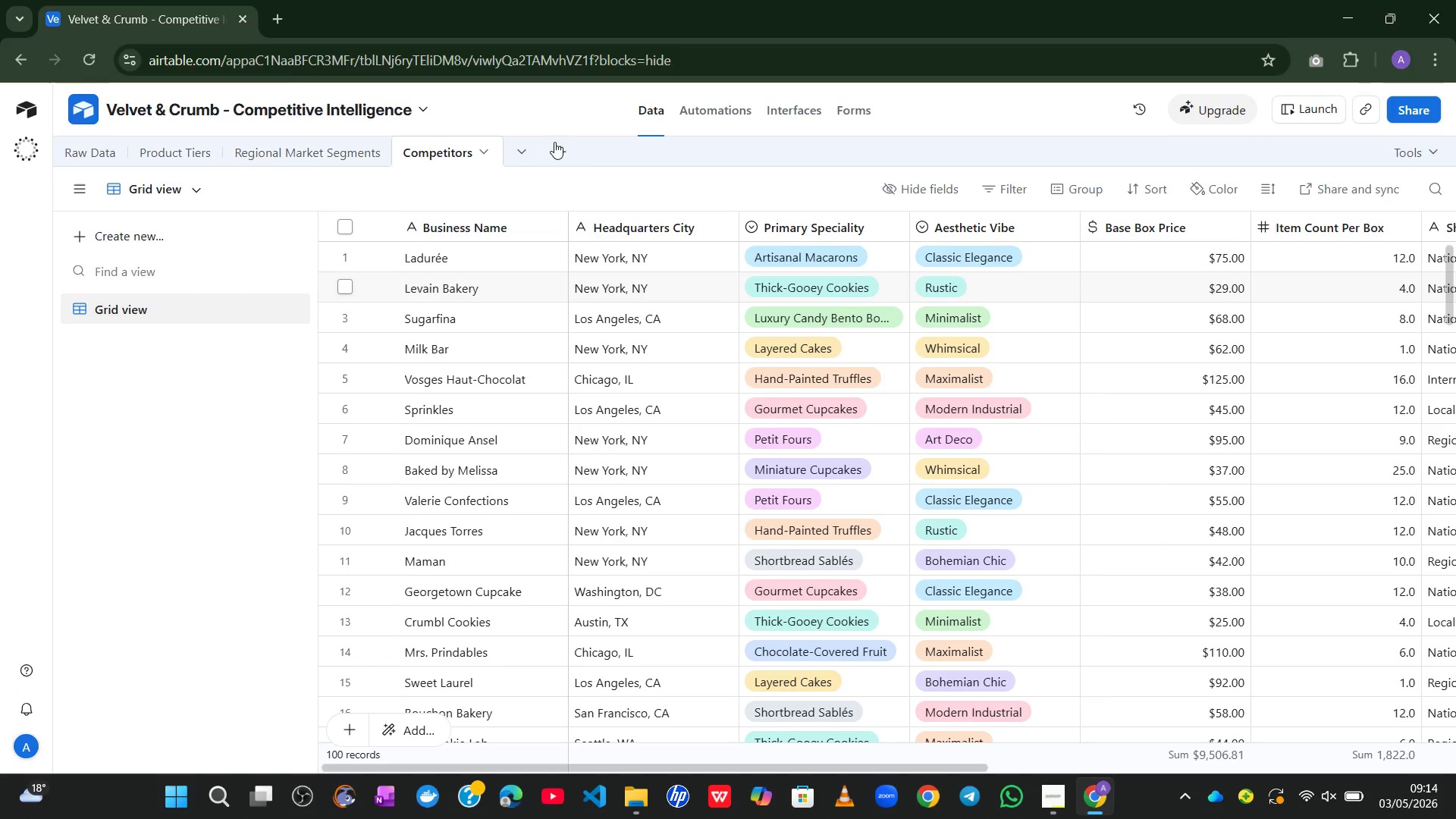 
left_click([554, 142])
 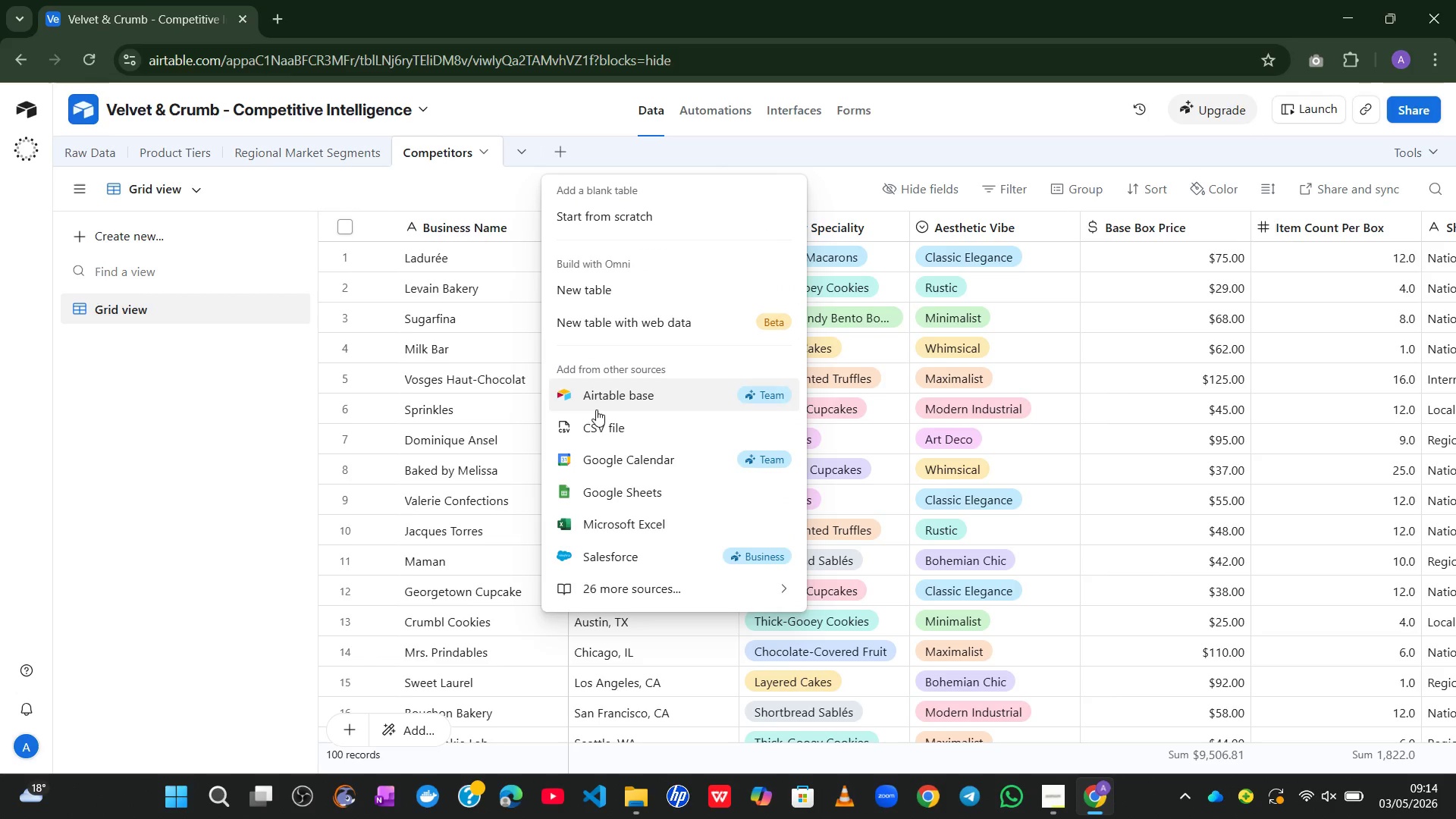 
left_click([595, 413])
 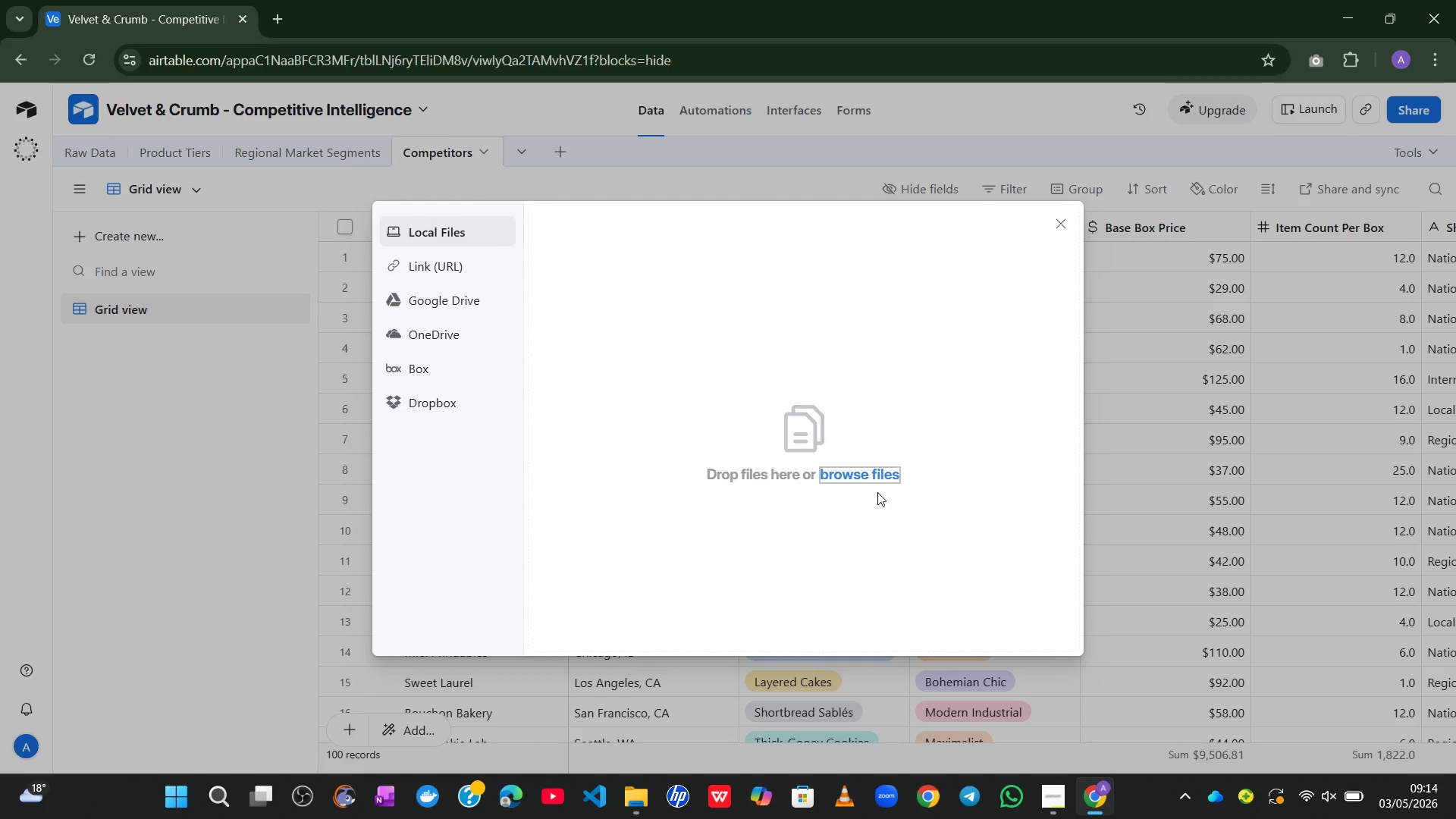 
left_click_drag(start_coordinate=[852, 460], to_coordinate=[839, 469])
 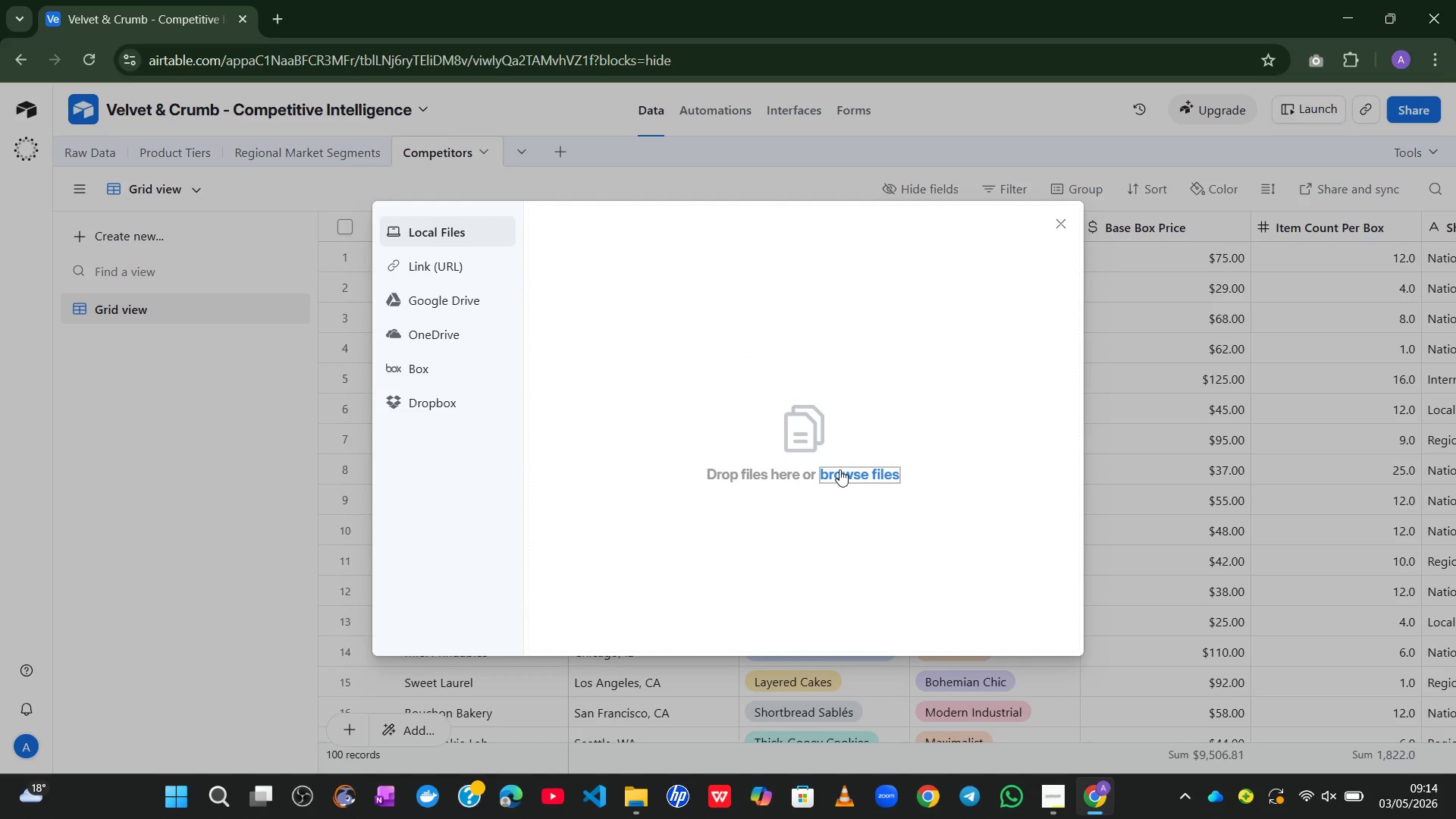 
left_click([839, 469])
 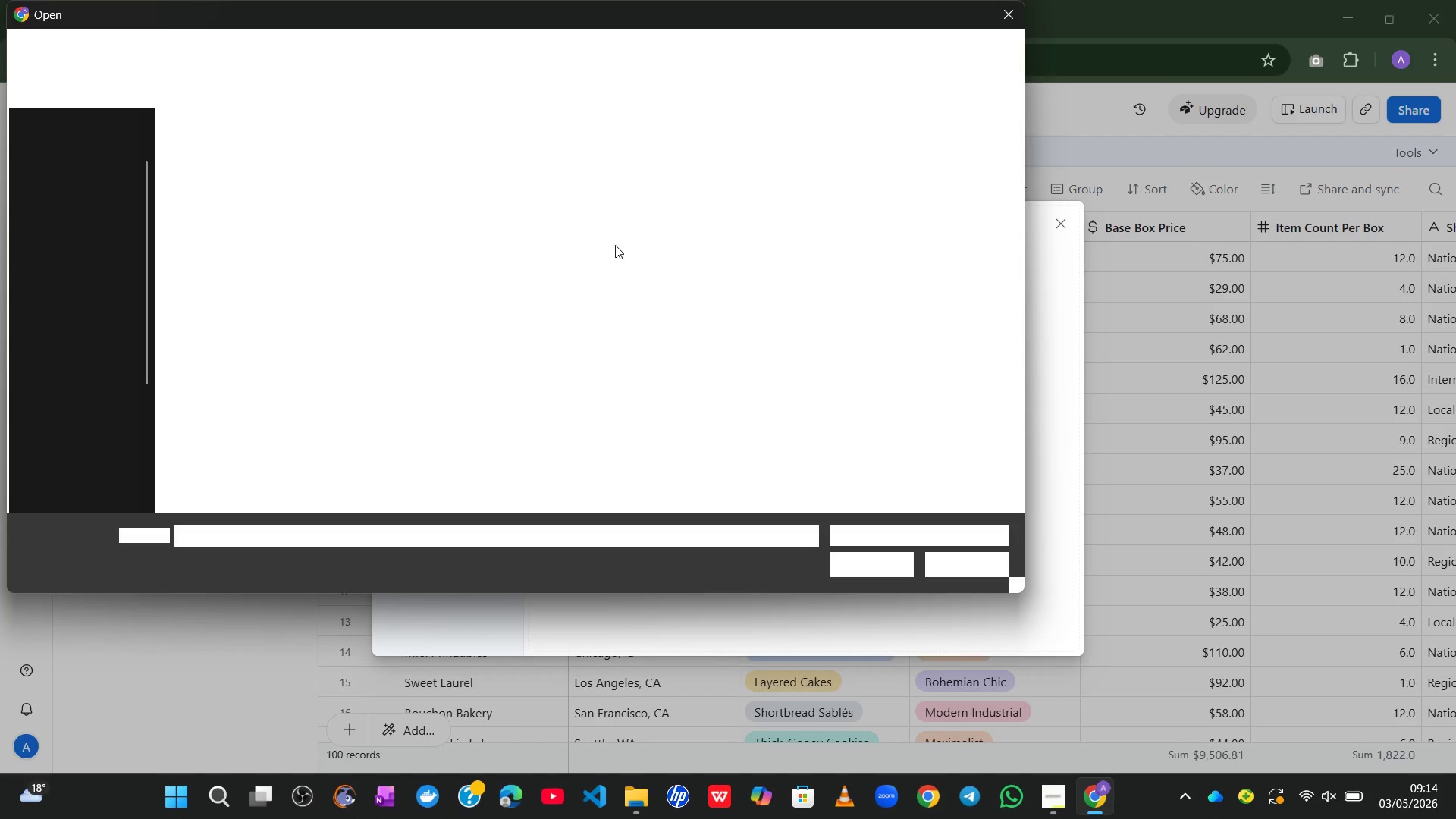 
left_click([436, 171])
 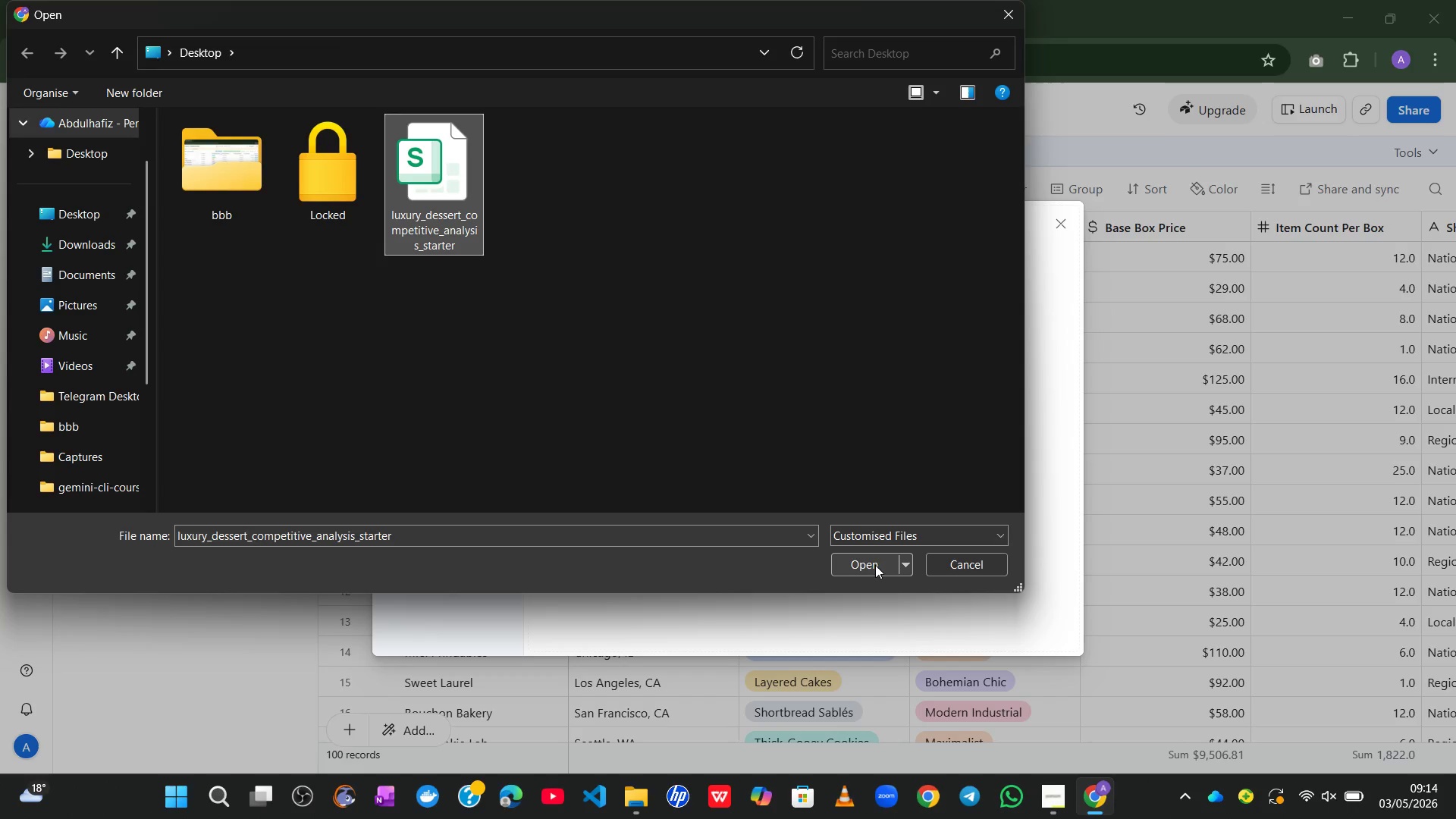 
left_click([868, 565])
 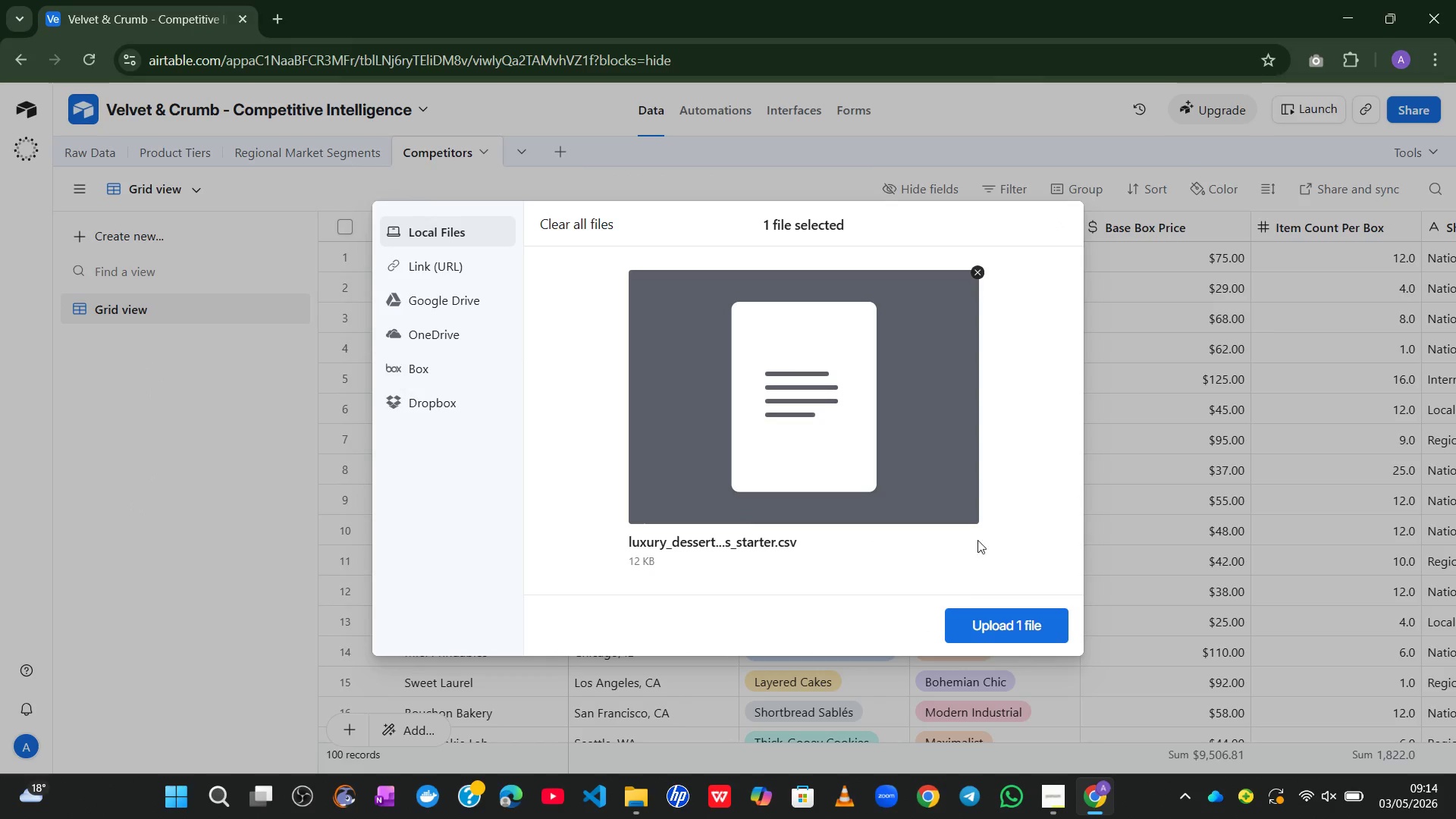 
left_click([995, 629])
 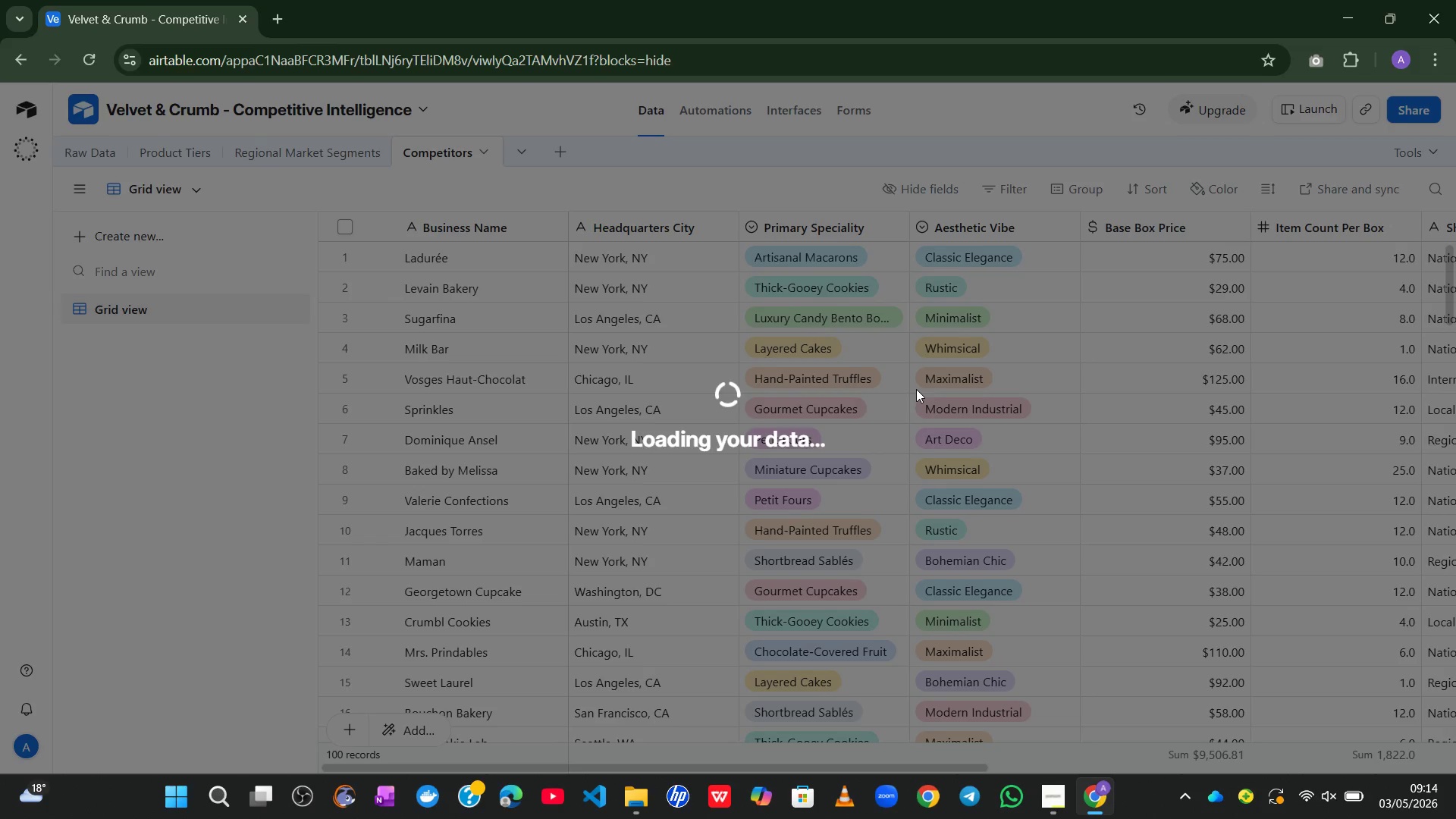 
wait(25.02)
 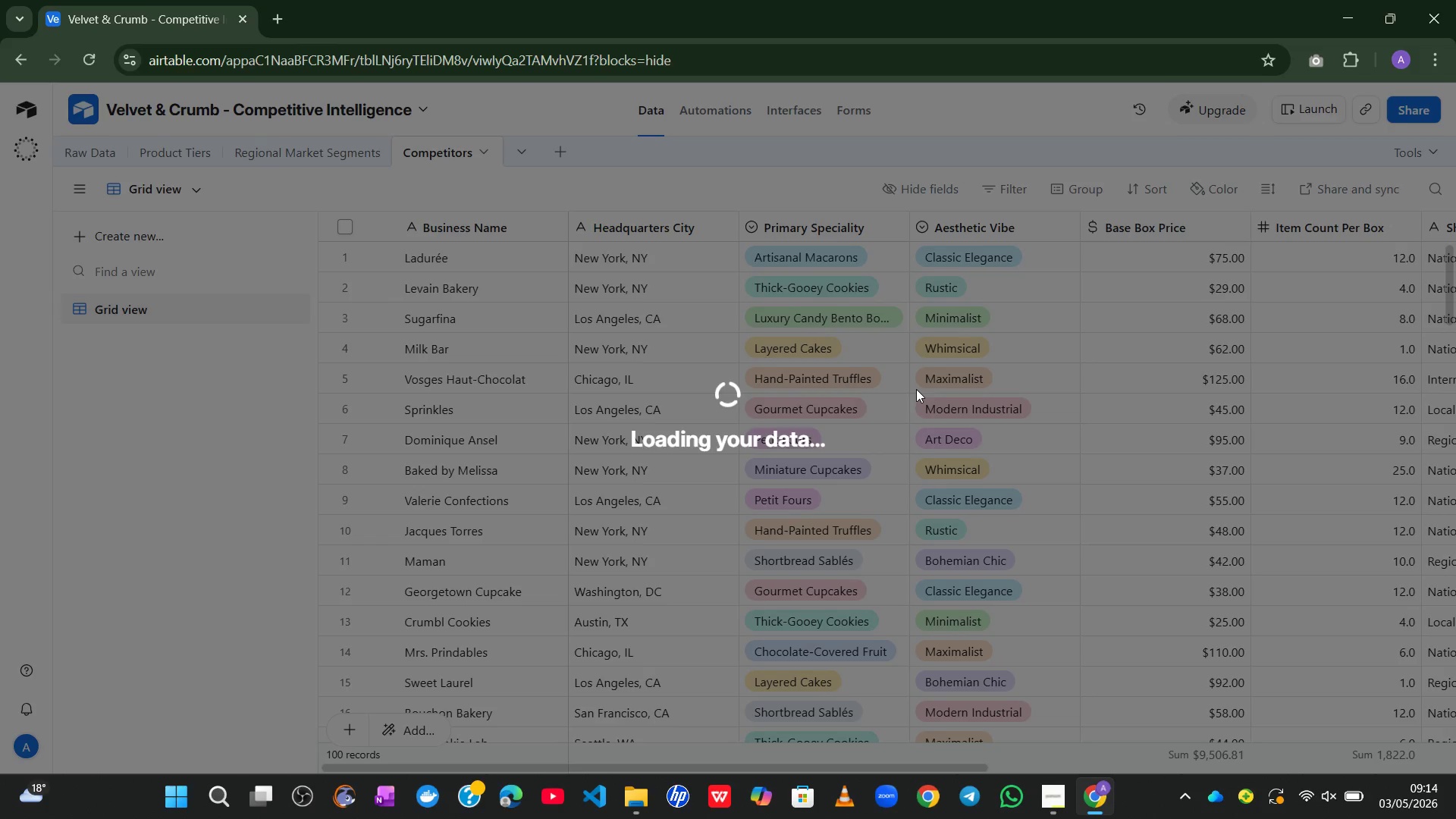 
left_click([895, 426])
 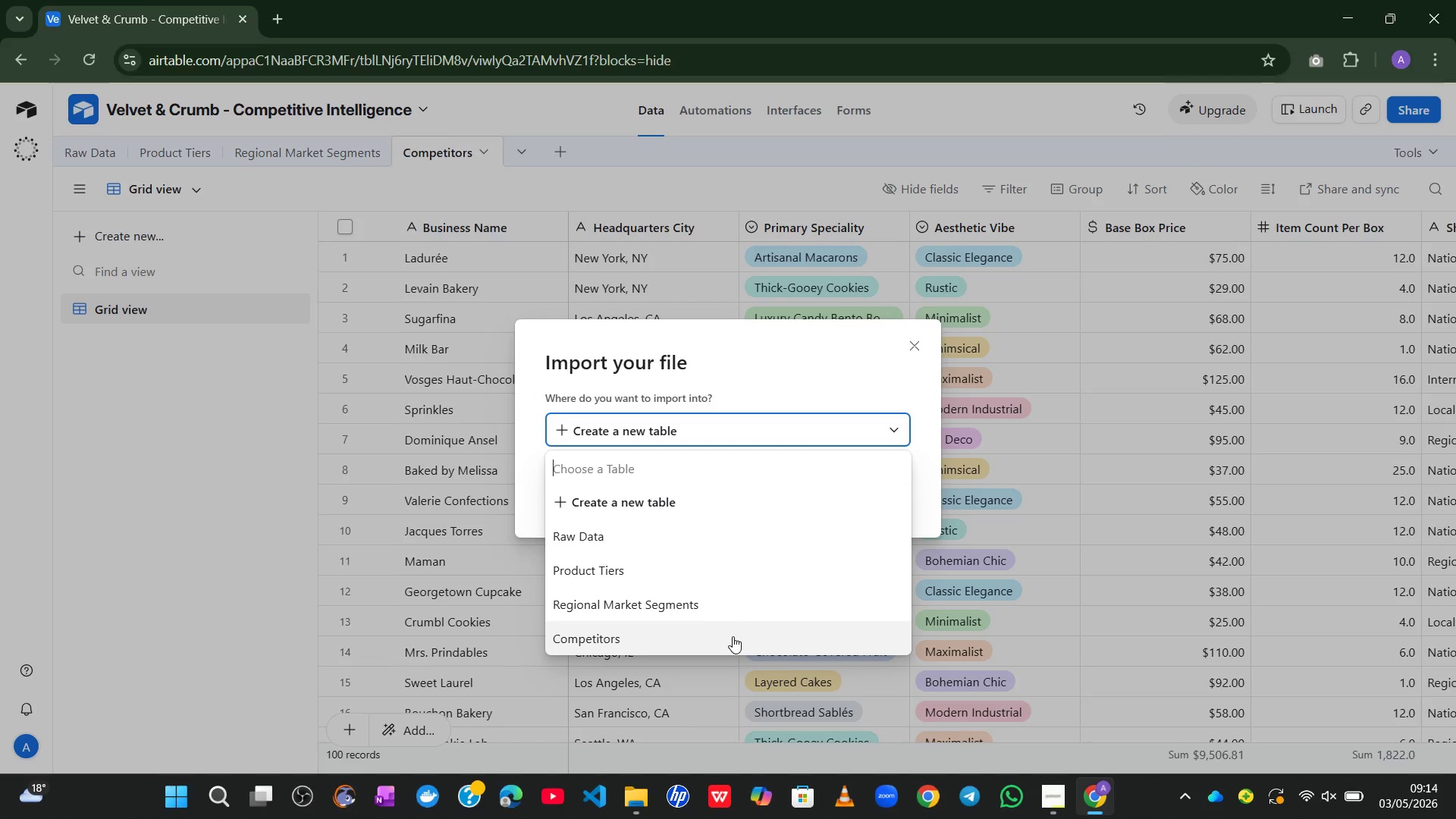 
left_click([733, 636])
 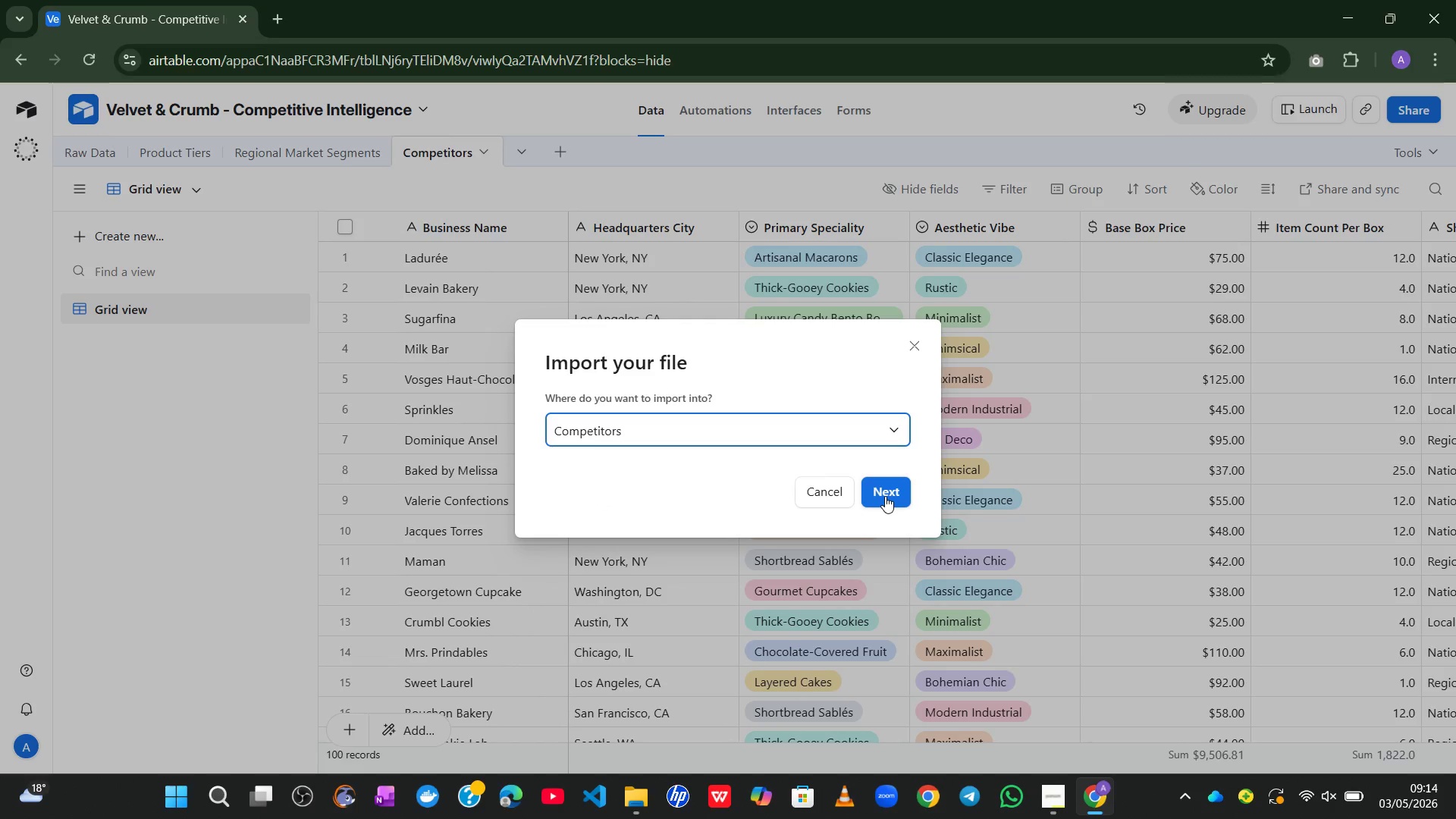 
left_click([885, 496])
 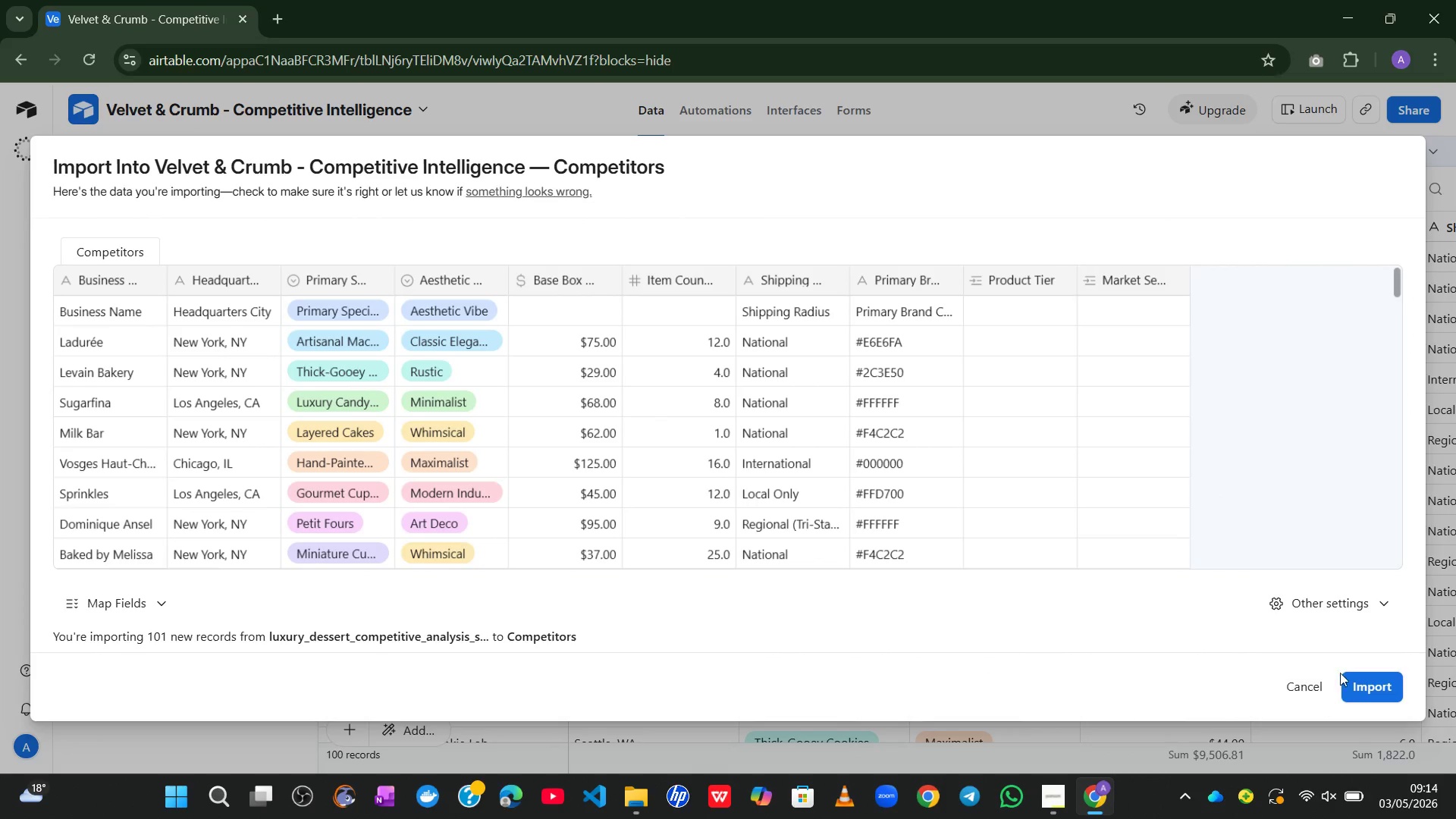 
wait(9.41)
 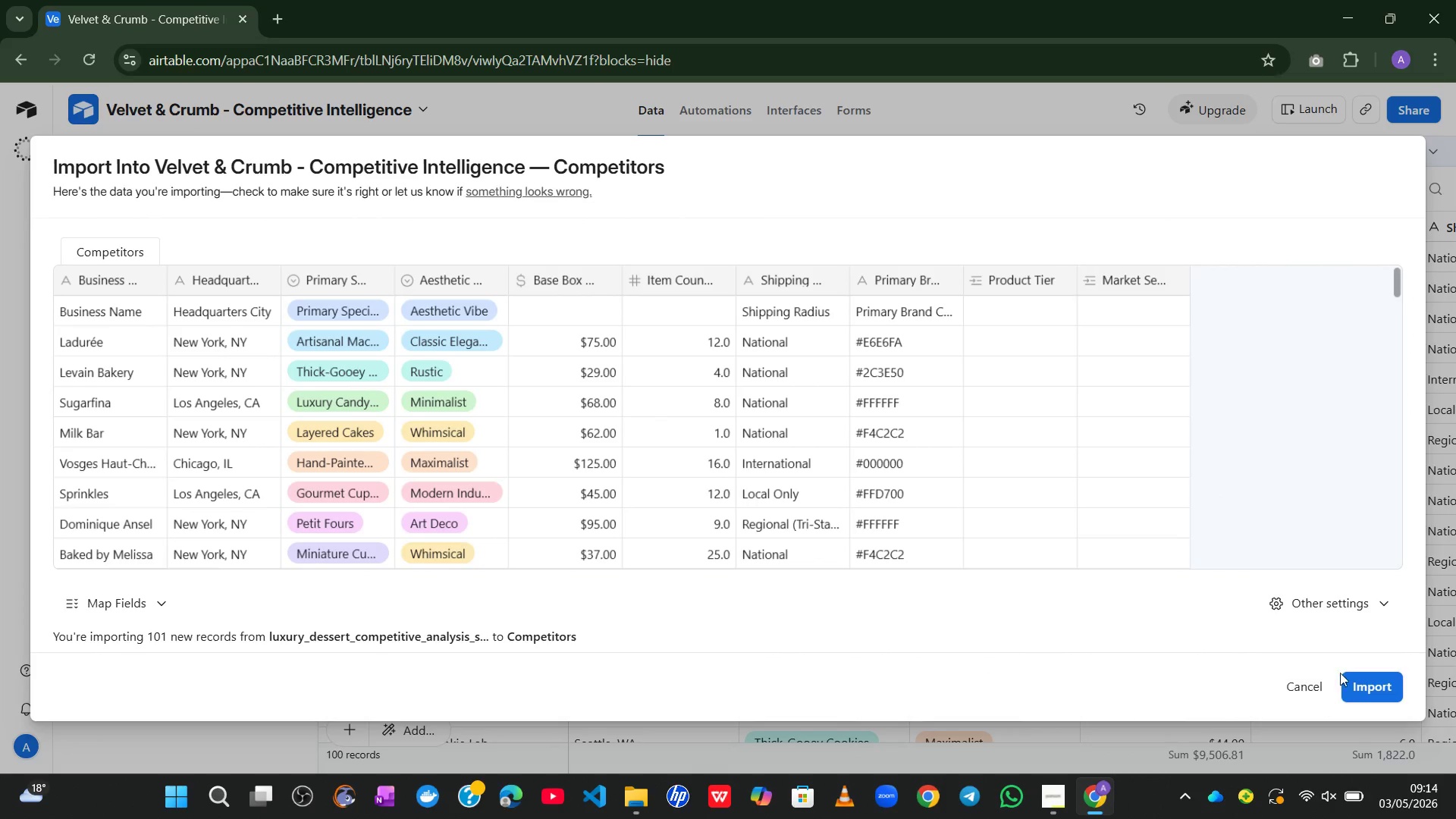 
left_click([153, 595])
 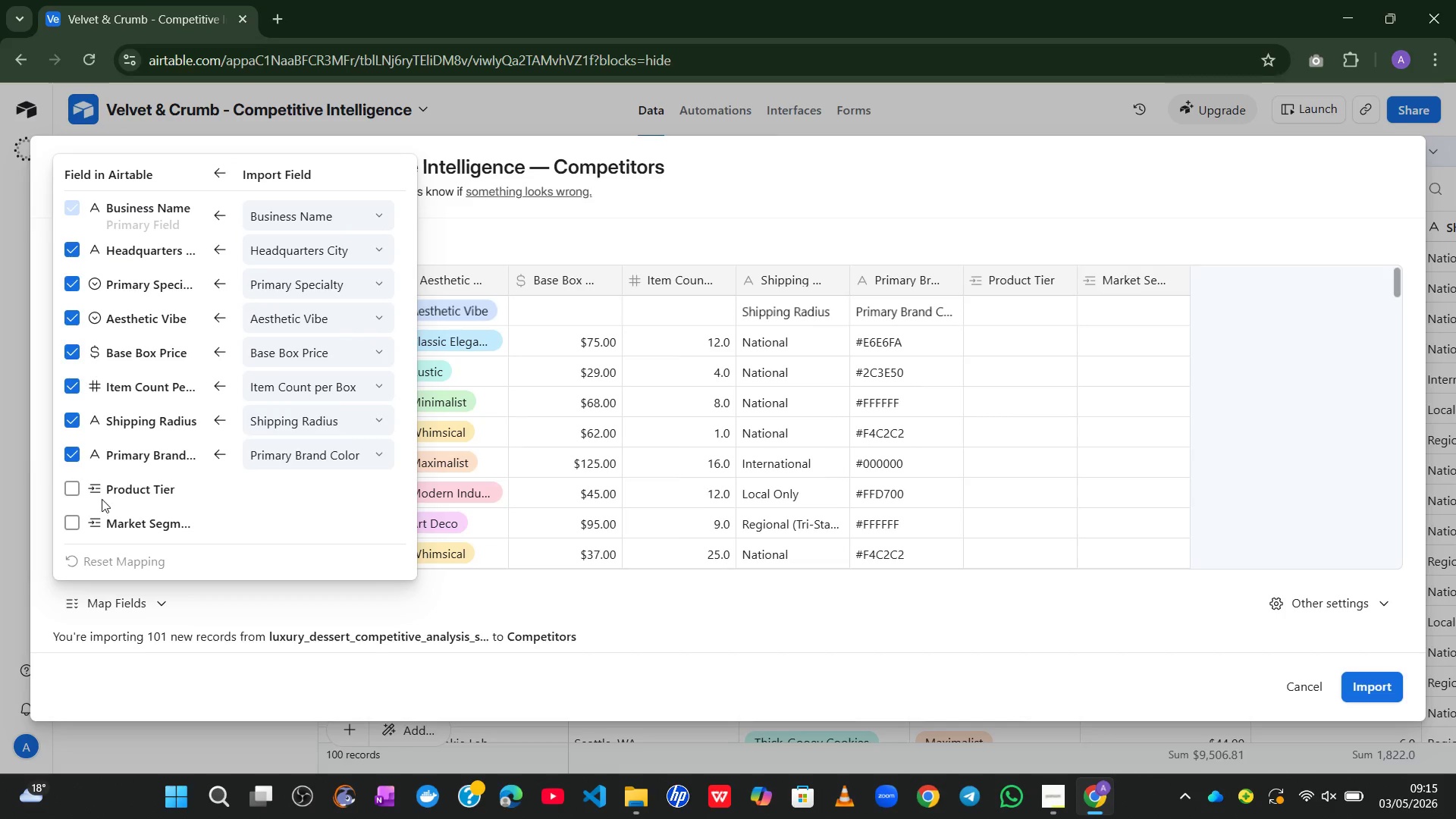 
left_click([75, 488])
 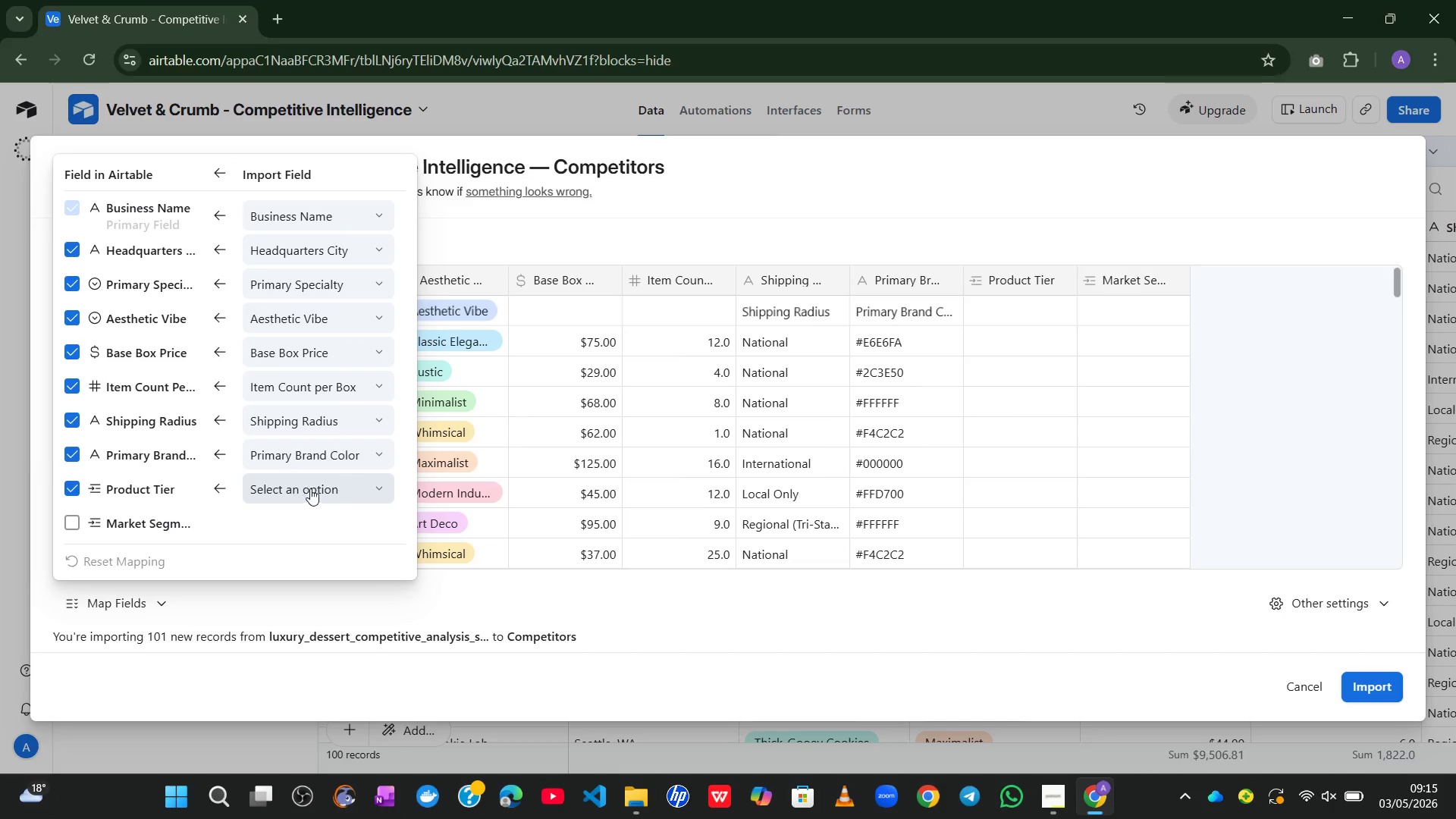 
left_click([361, 475])
 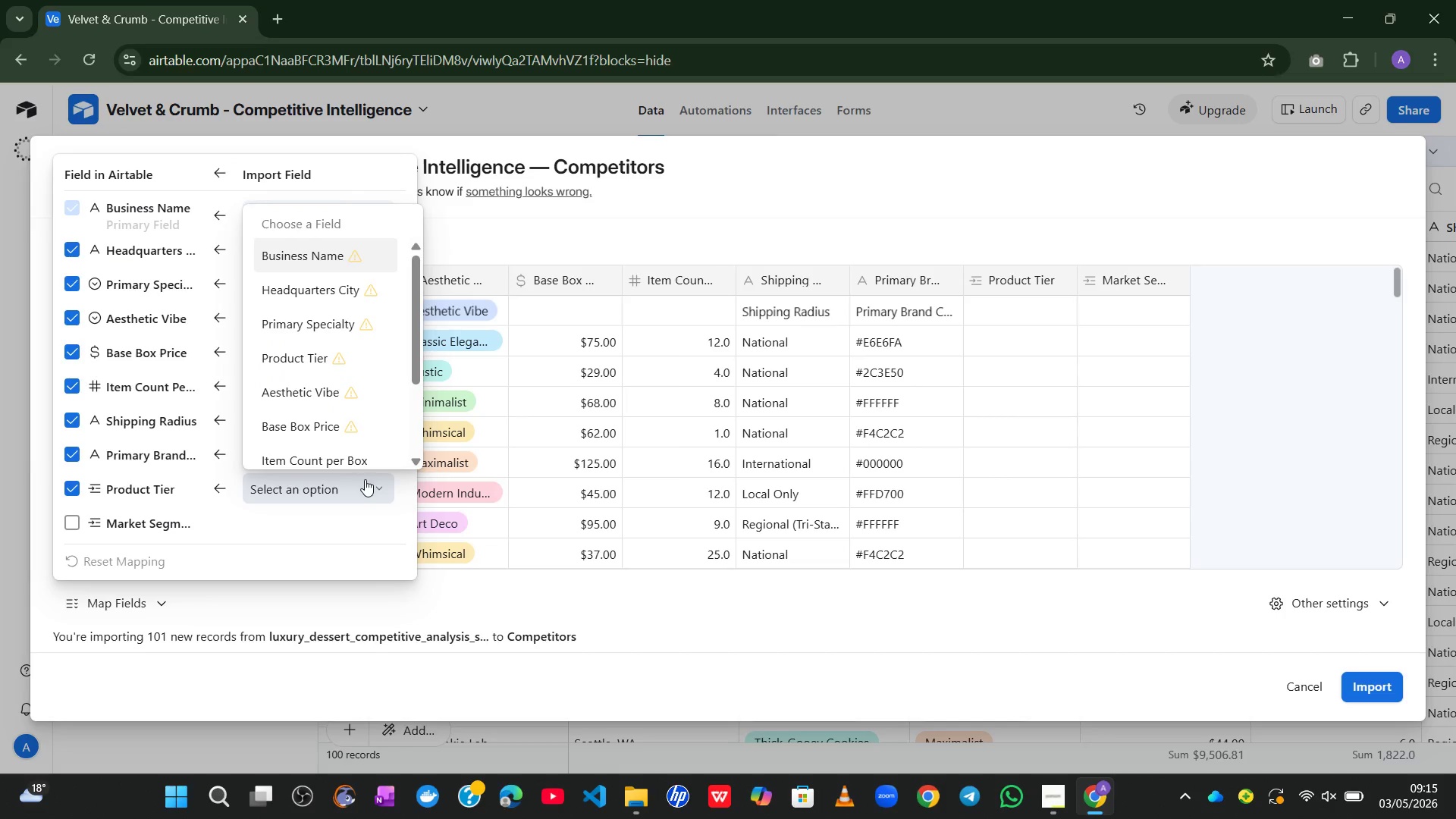 
left_click([366, 481])
 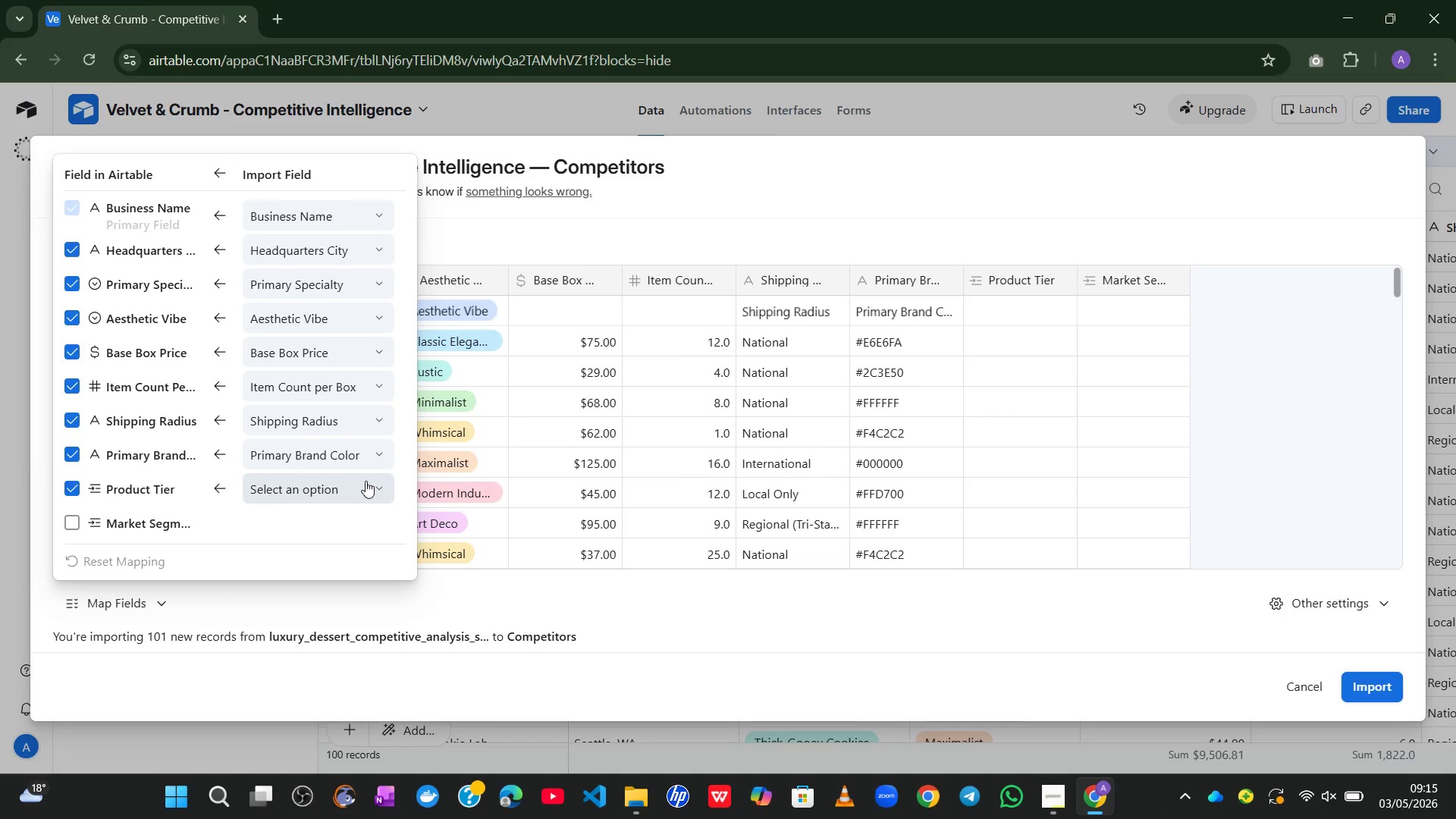 
left_click([366, 481])
 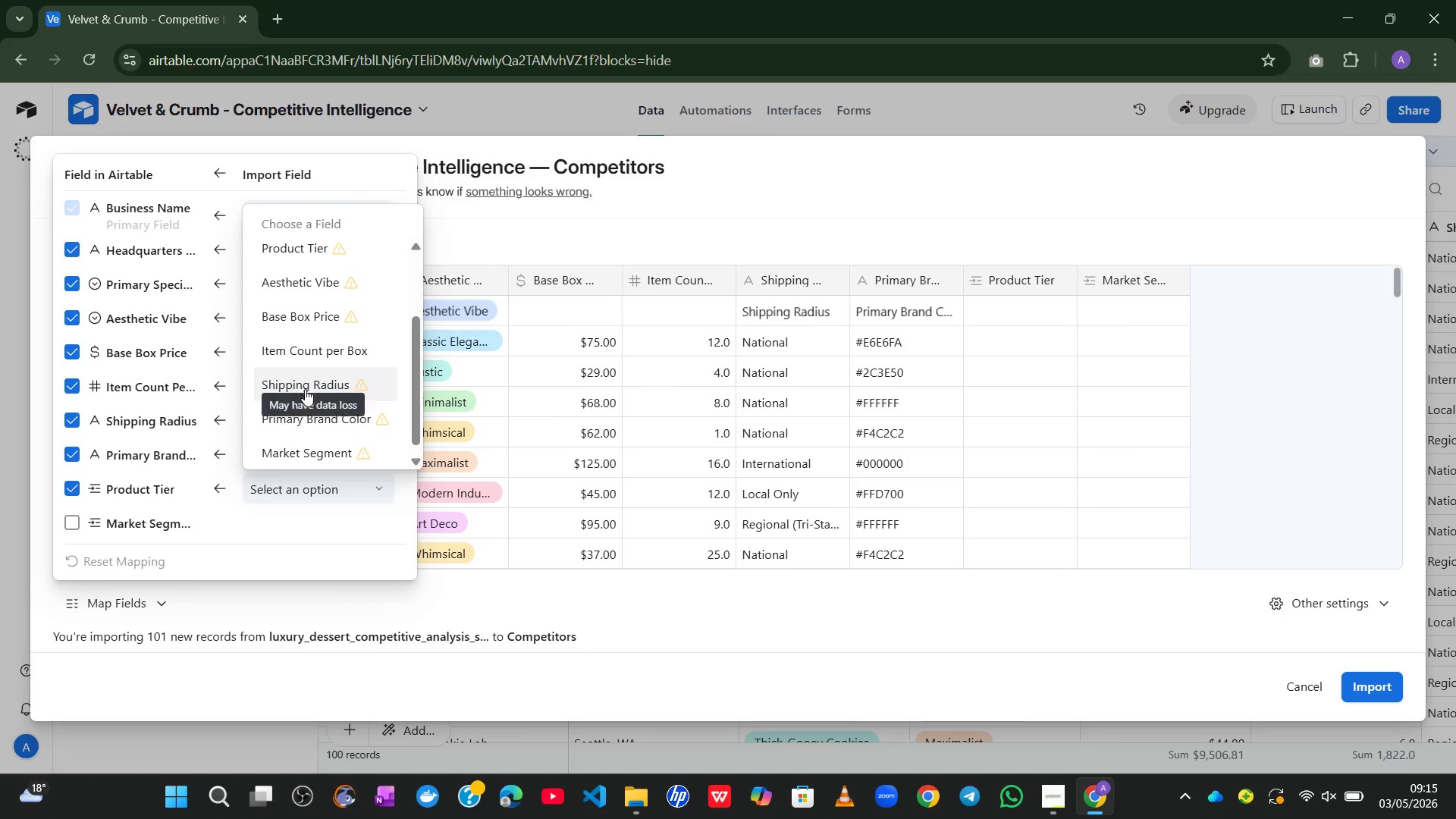 
wait(19.75)
 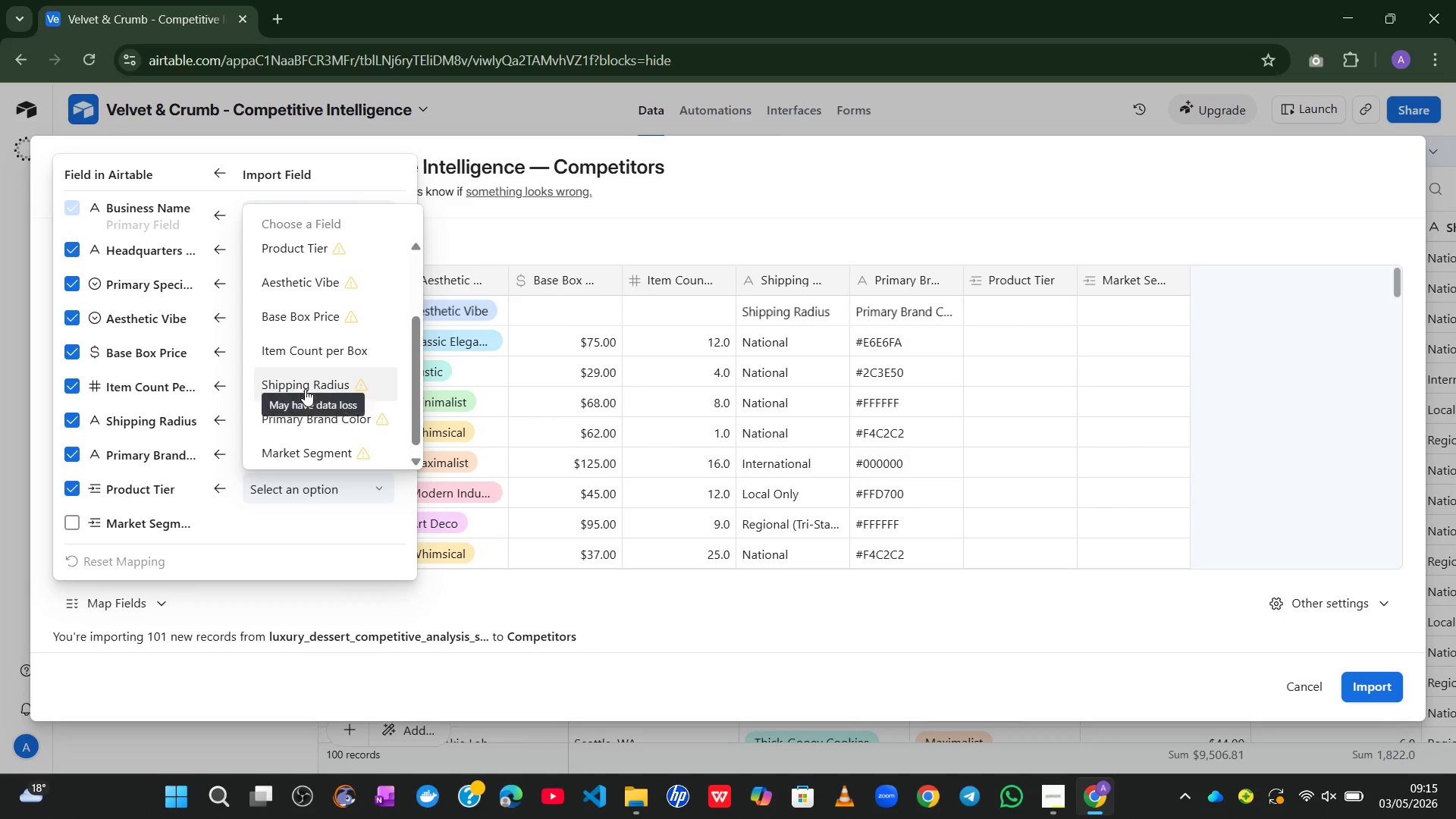 
left_click([308, 346])
 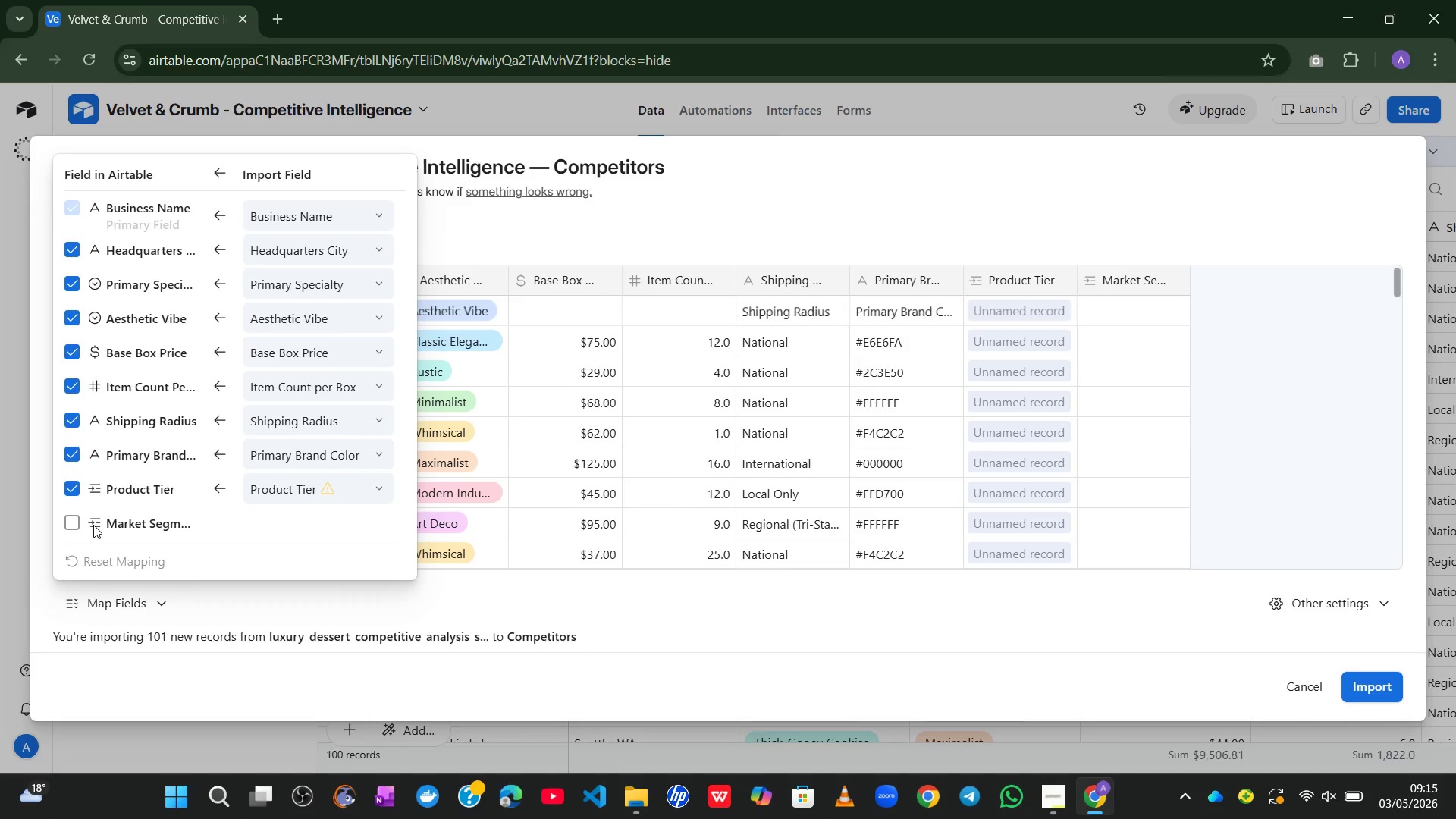 
wait(5.55)
 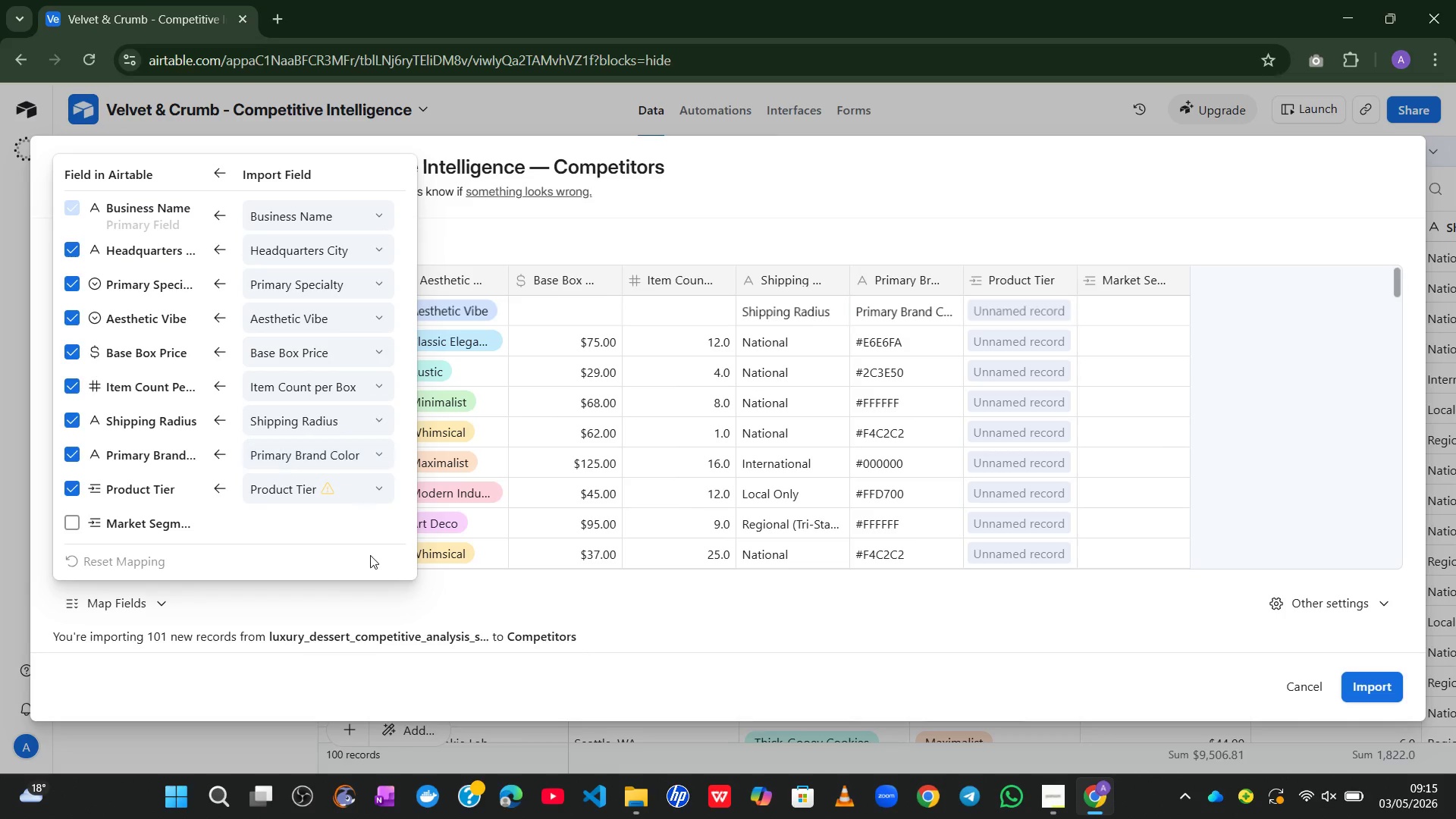 
left_click([74, 521])
 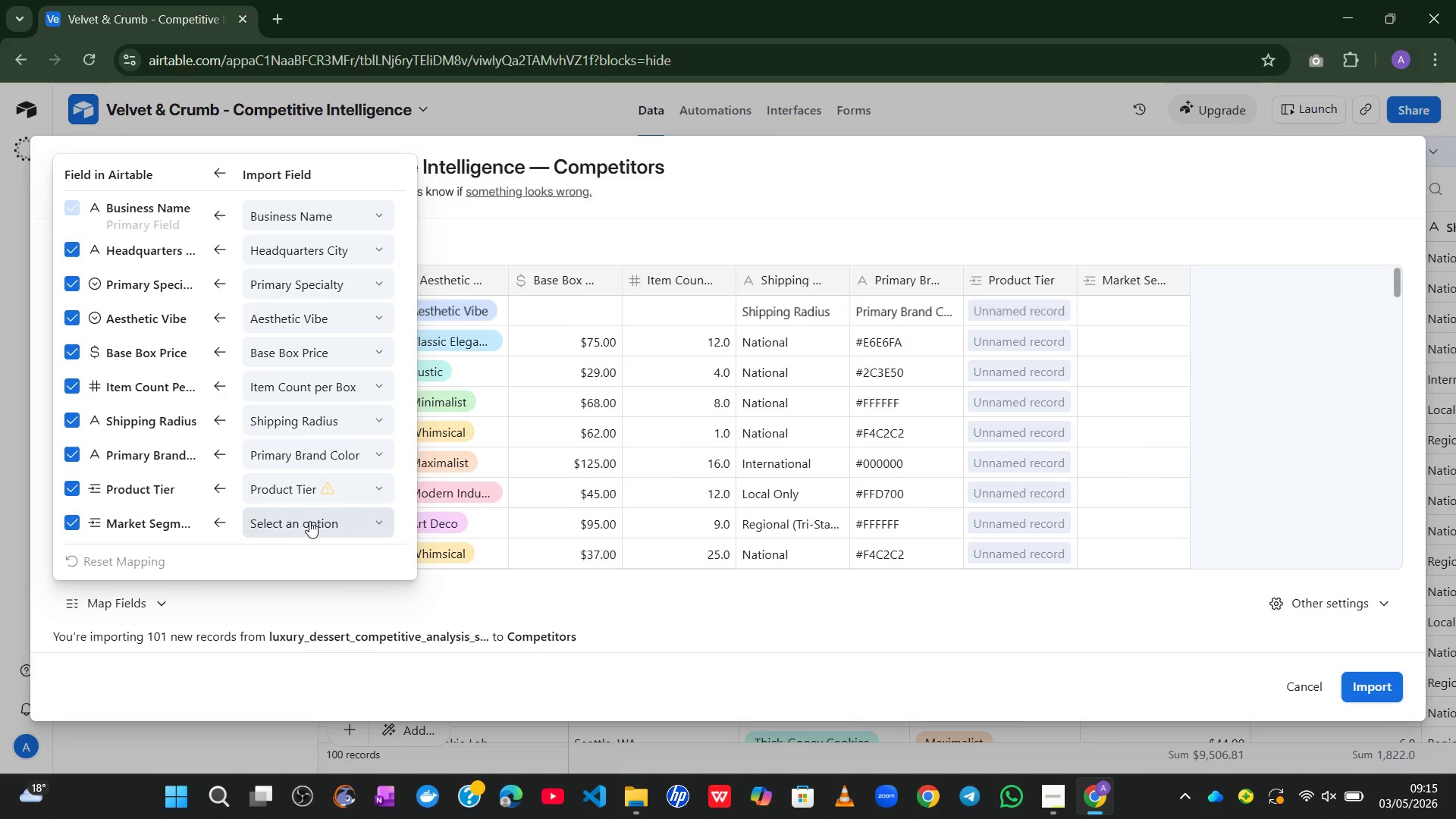 
left_click([310, 520])
 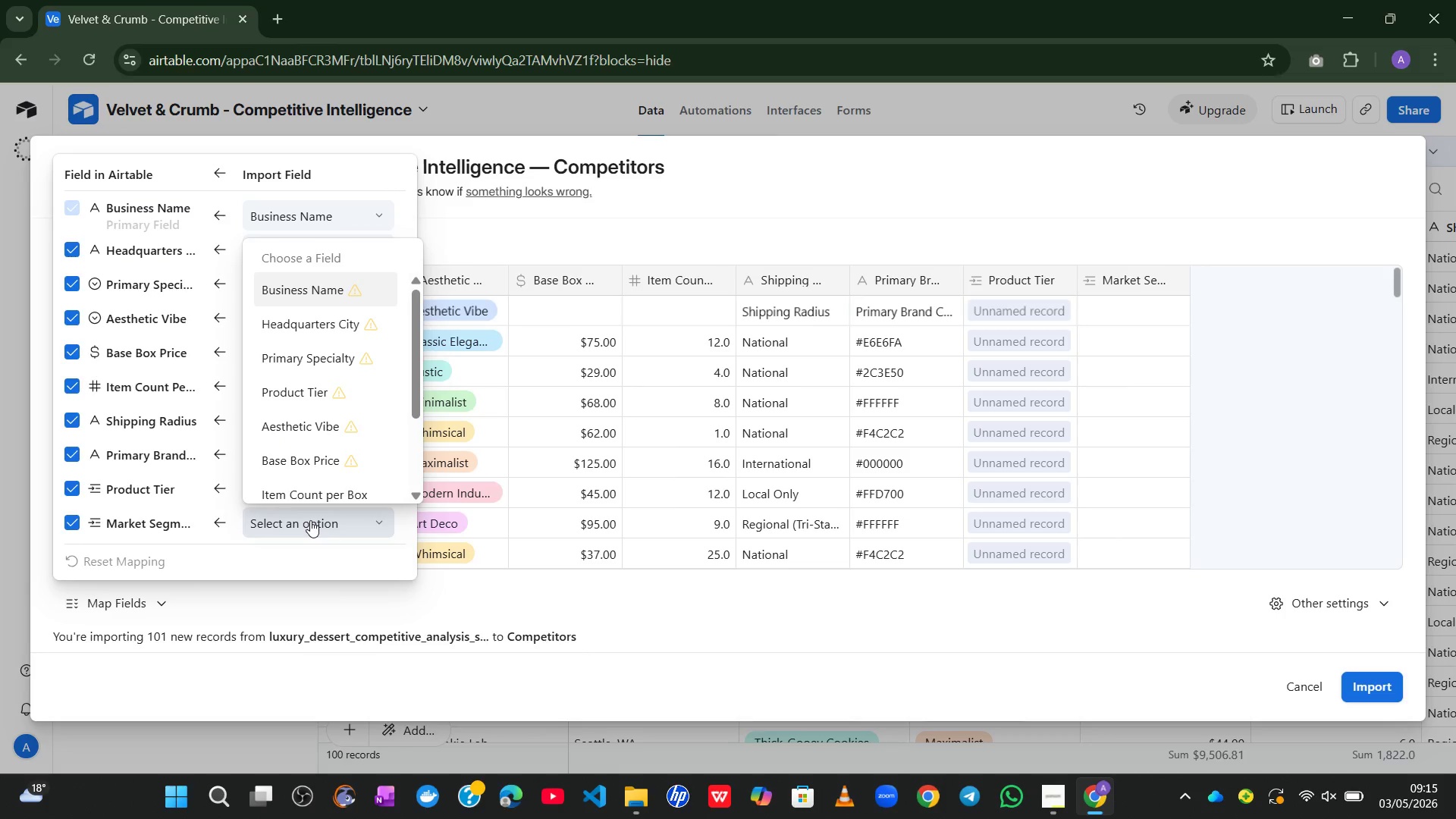 
mouse_move([333, 435])
 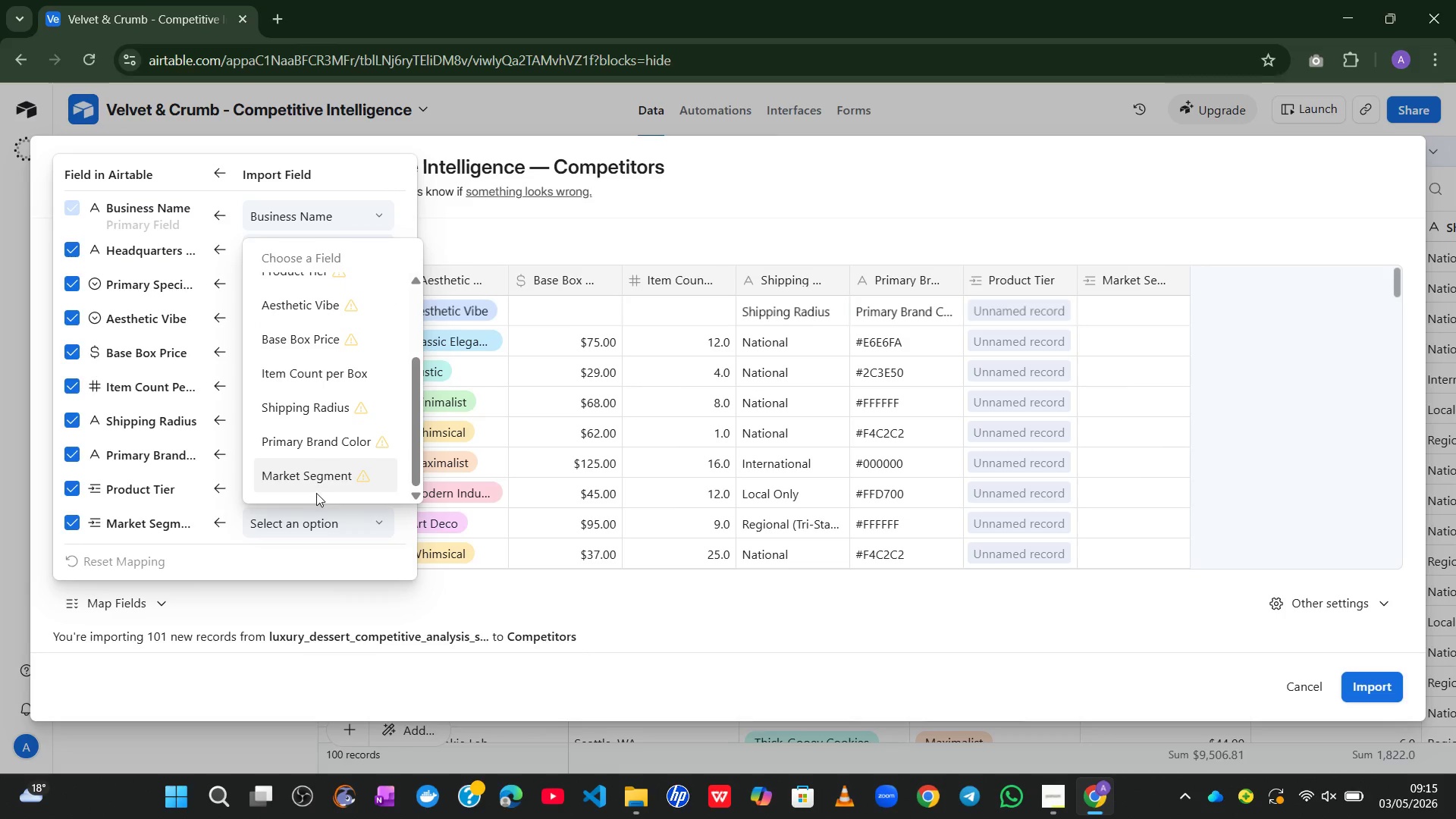 
left_click([325, 485])
 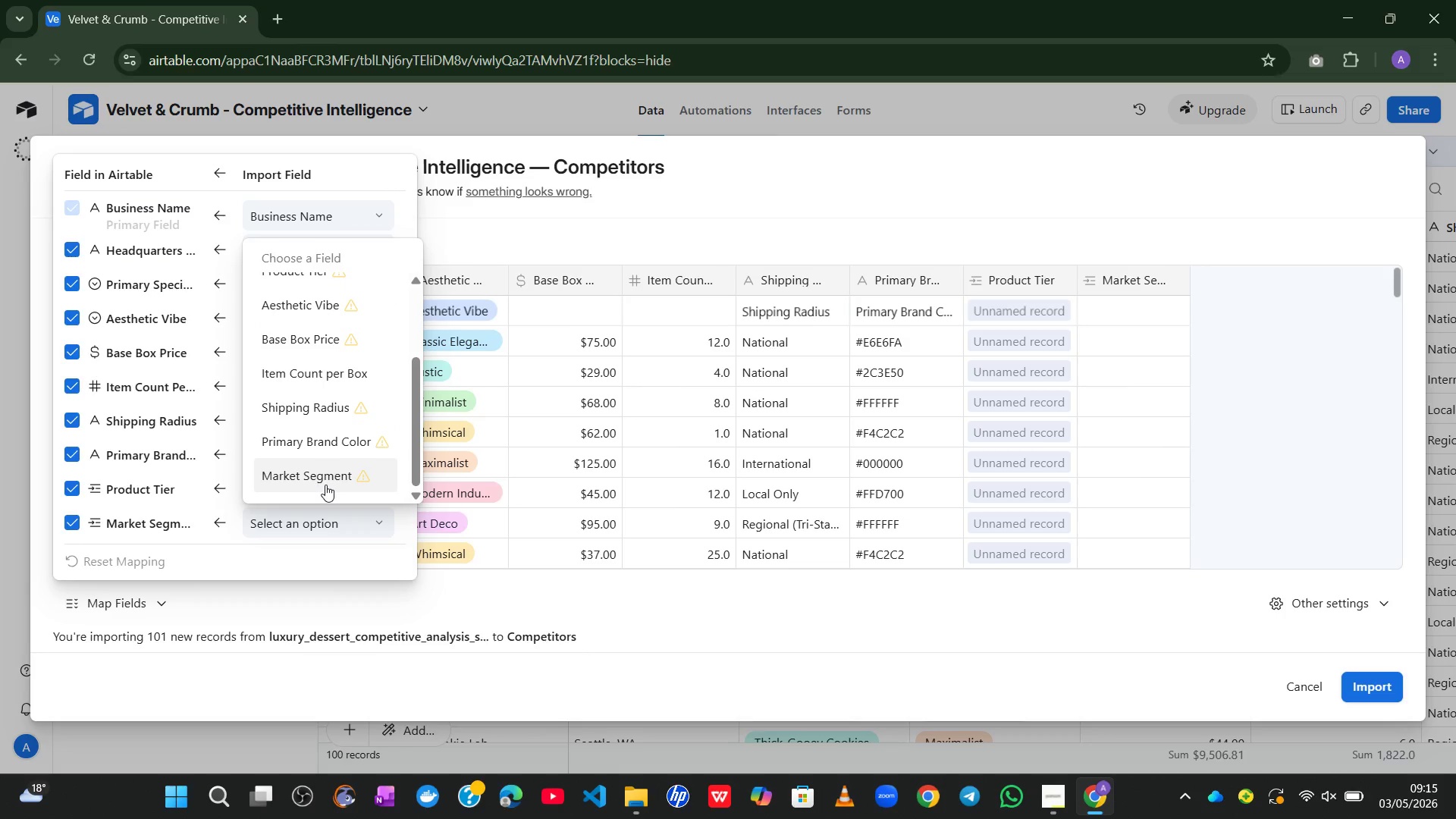 
mouse_move([371, 495])
 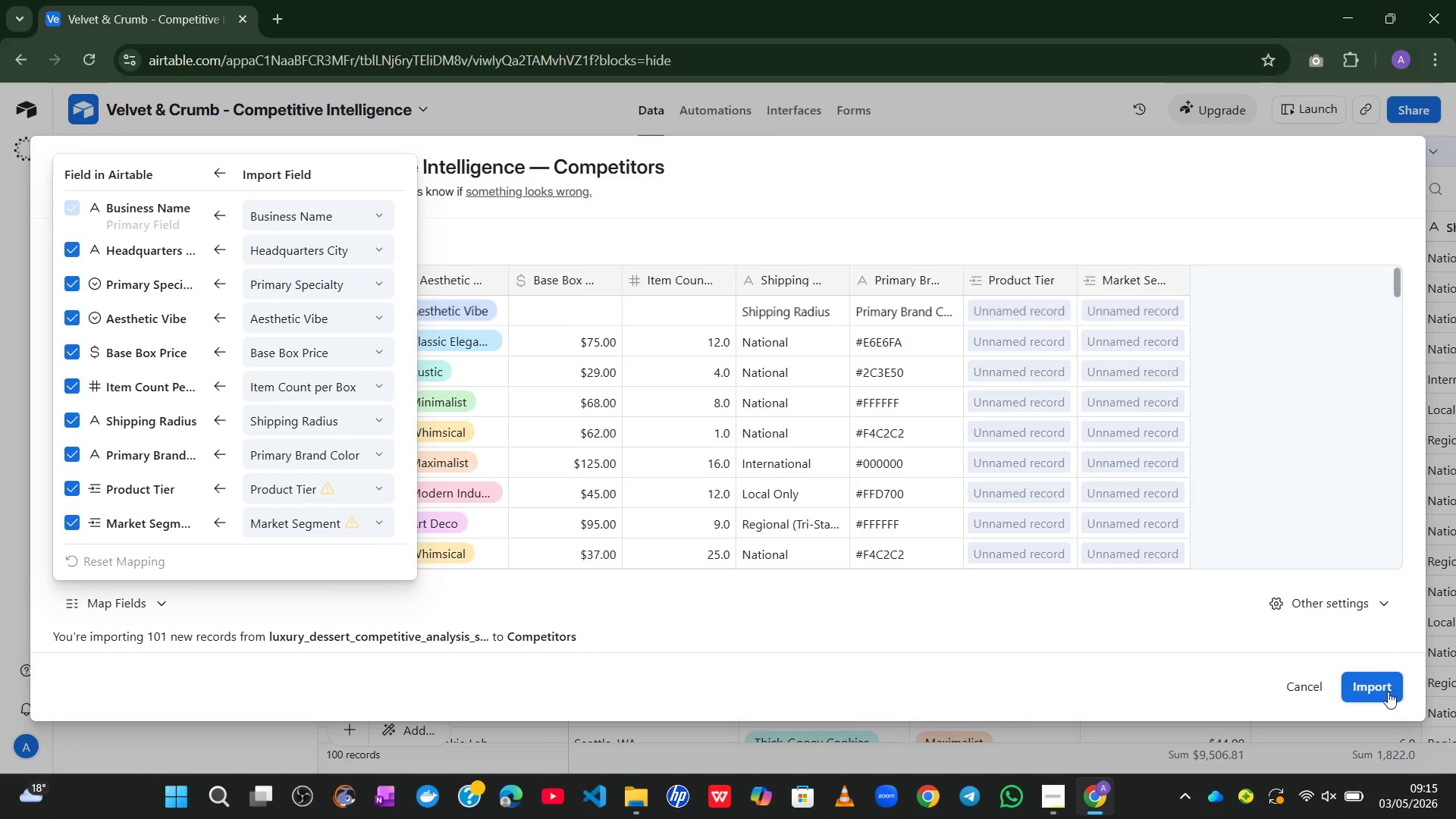 
left_click([1382, 696])
 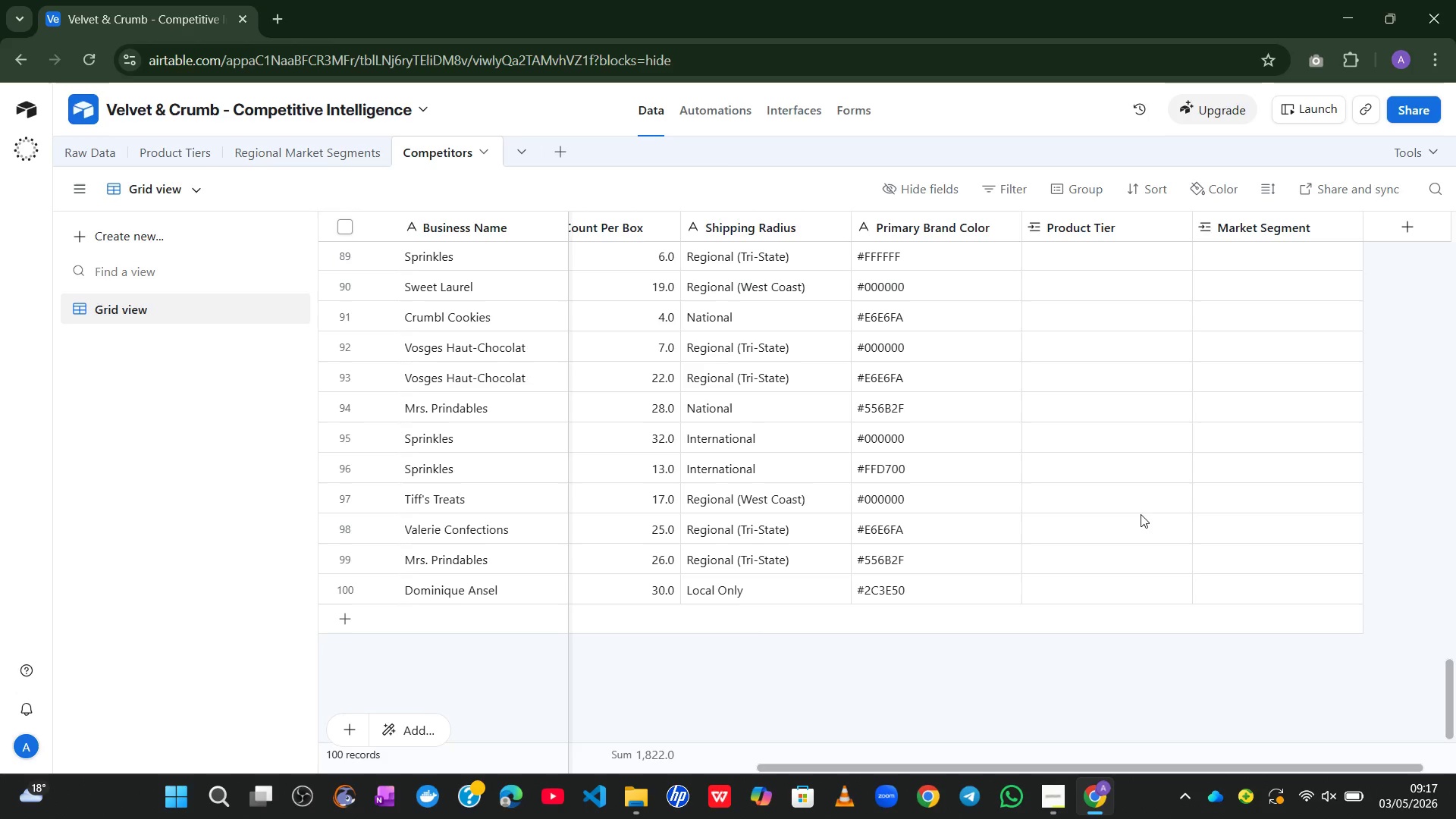 
wait(122.61)
 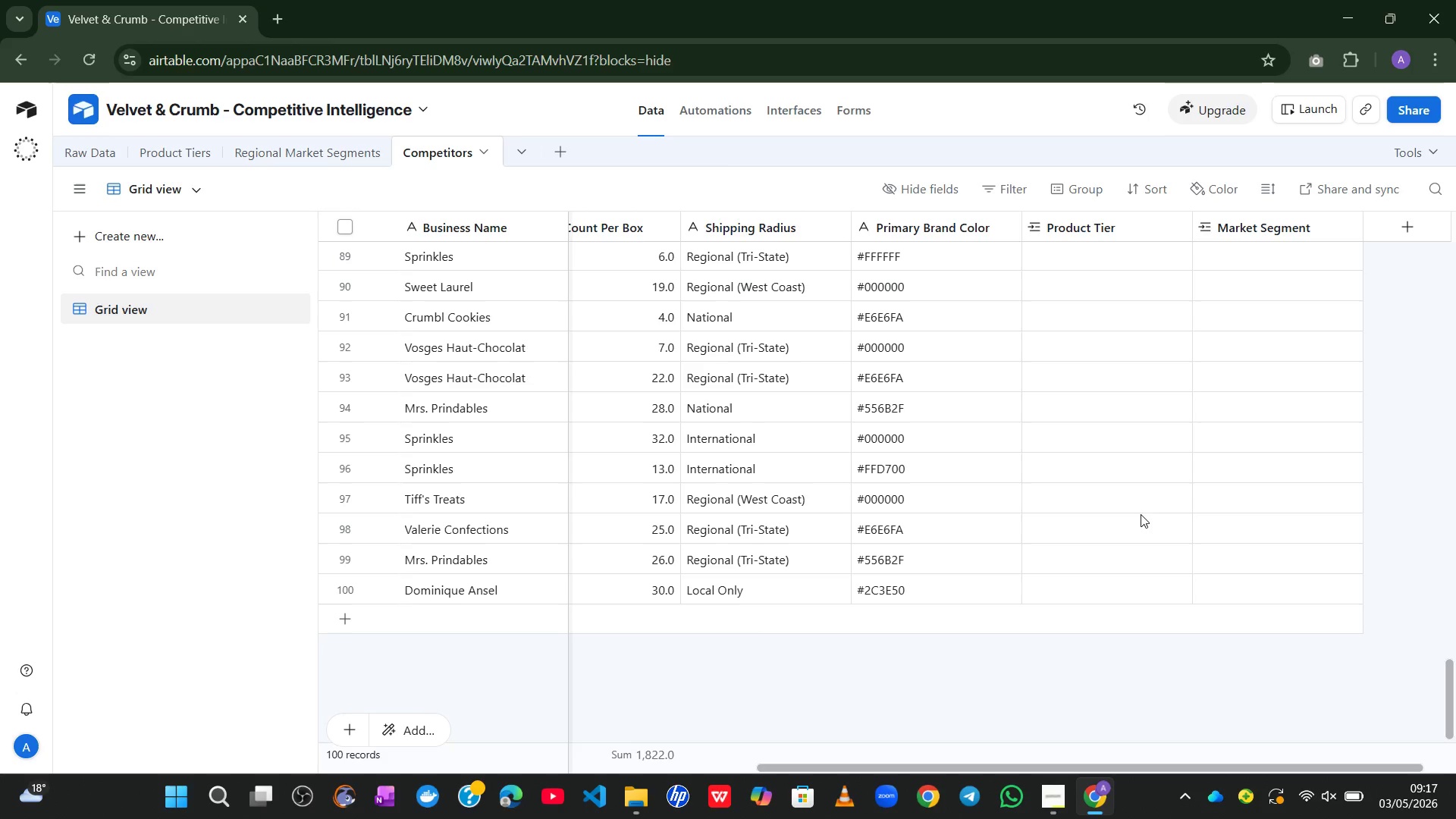 
left_click([1007, 192])
 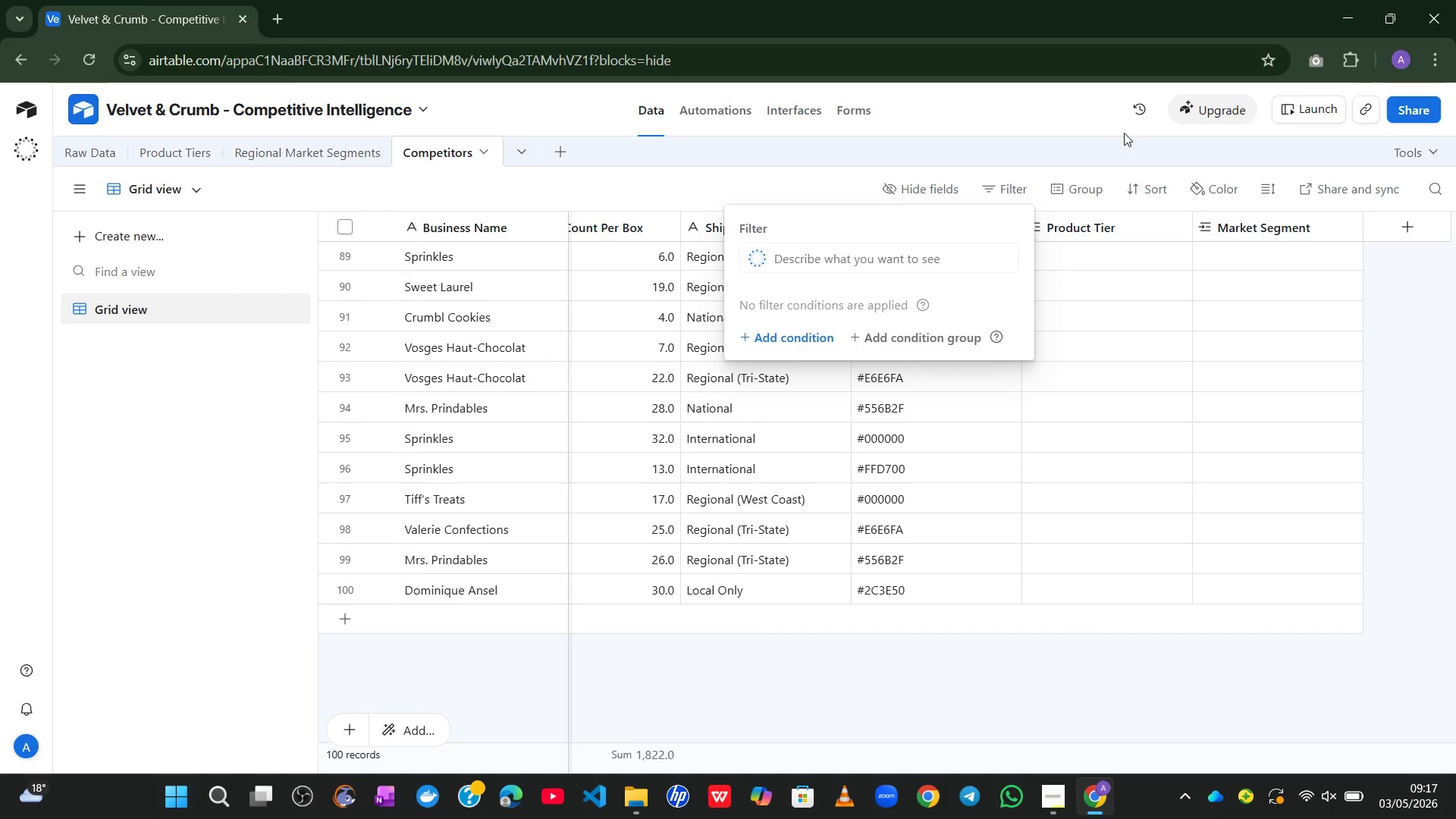 
left_click([1095, 144])
 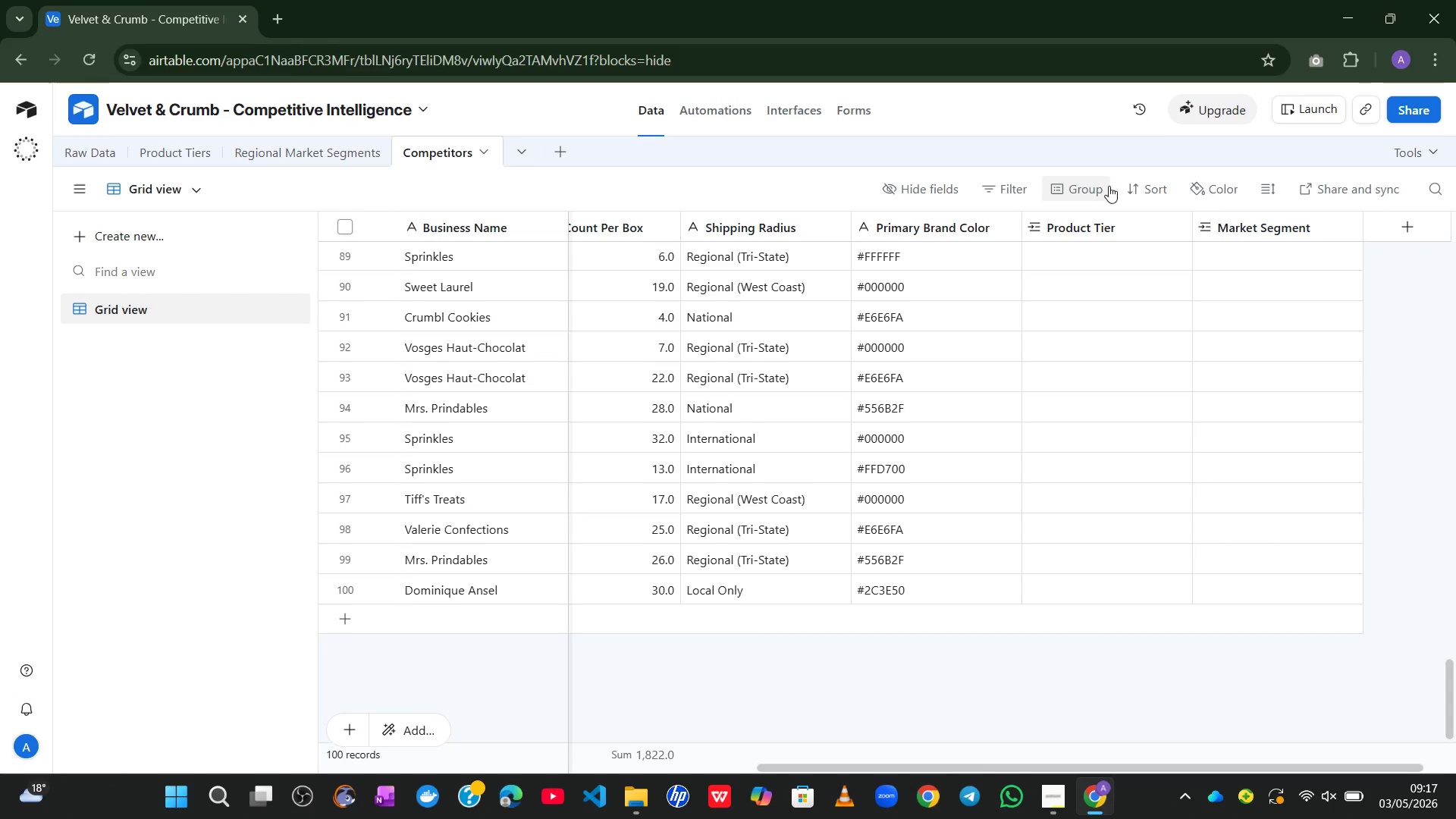 
left_click([1136, 196])
 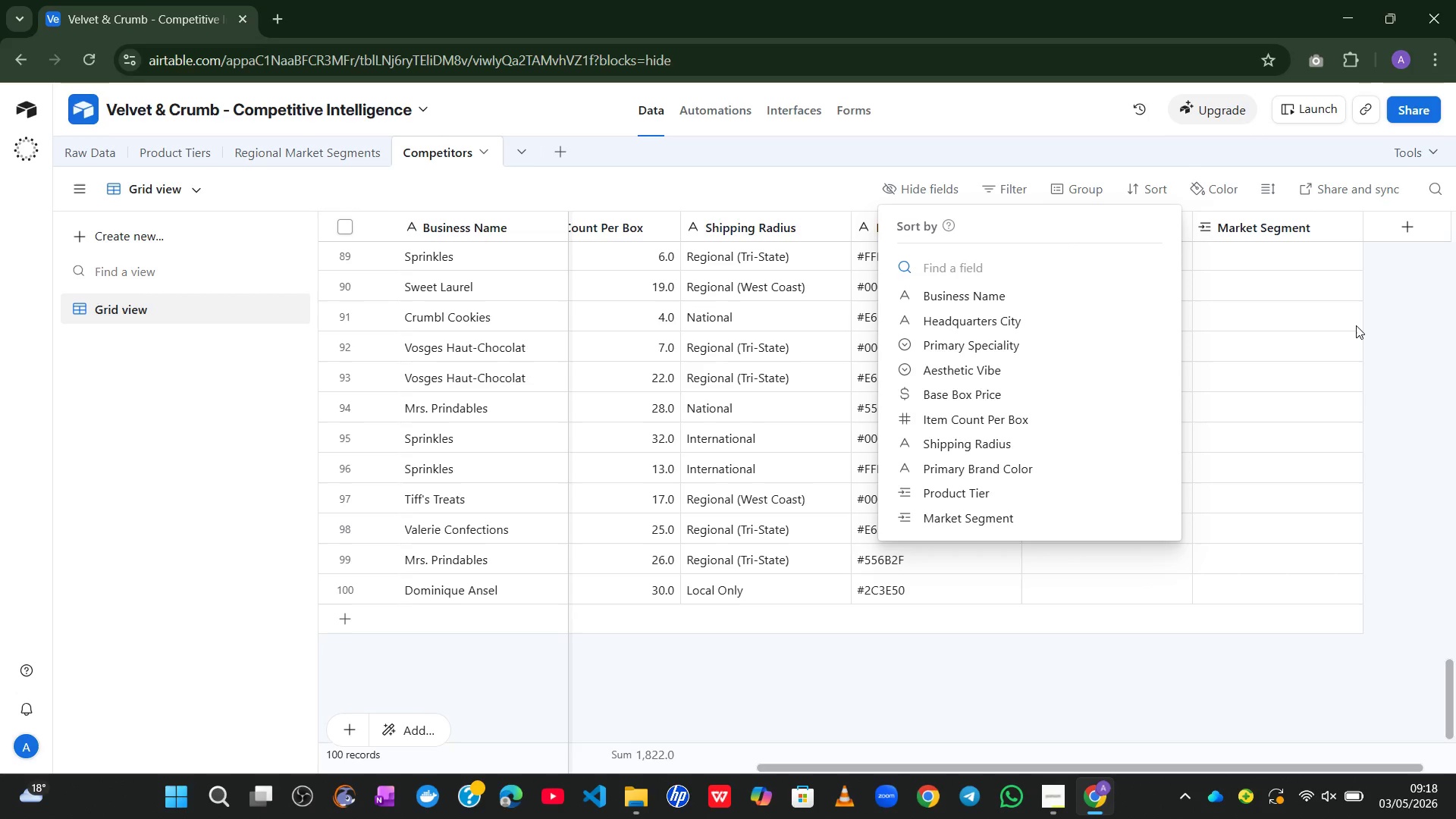 
wait(64.31)
 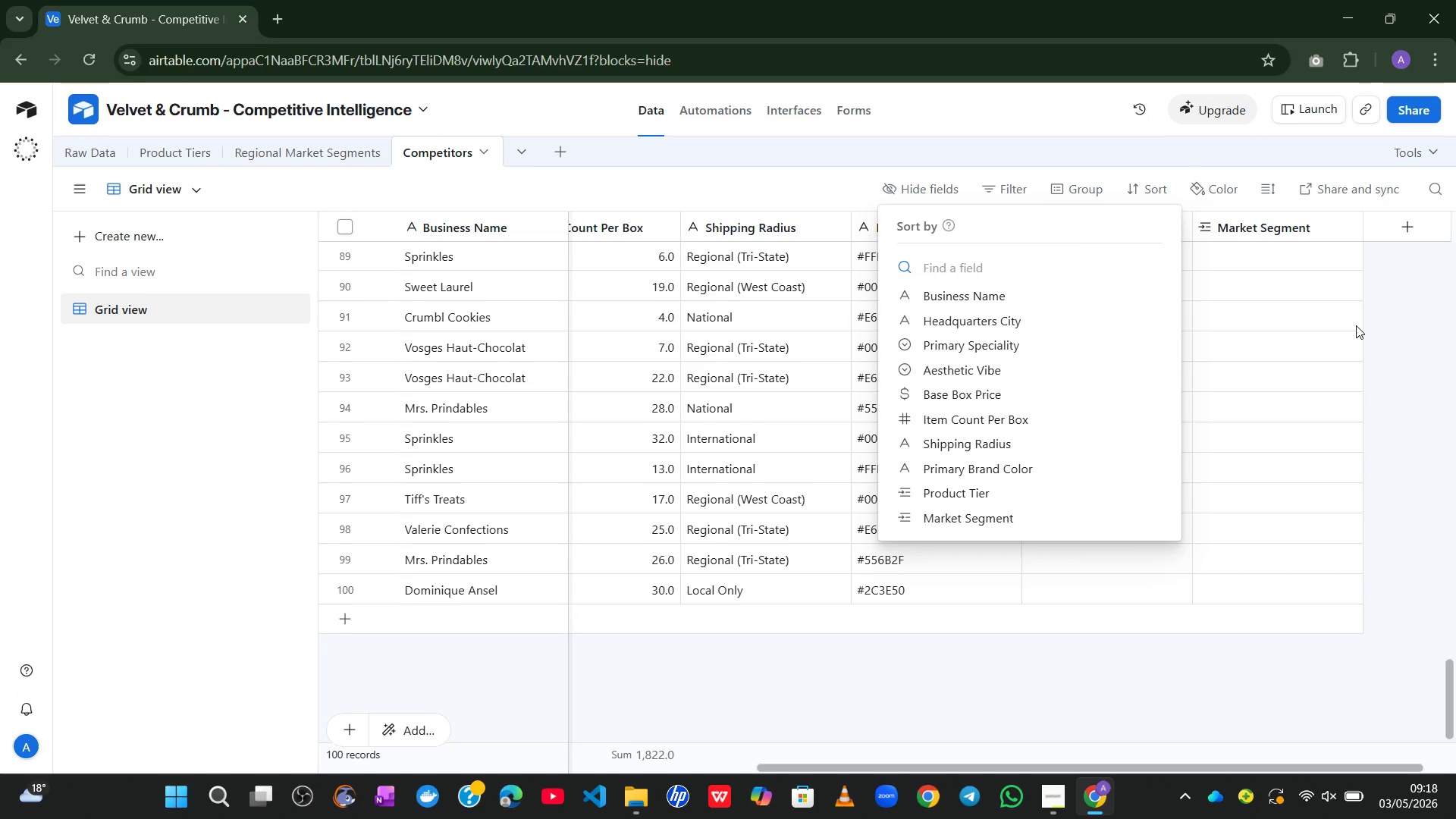 
left_click([1153, 673])
 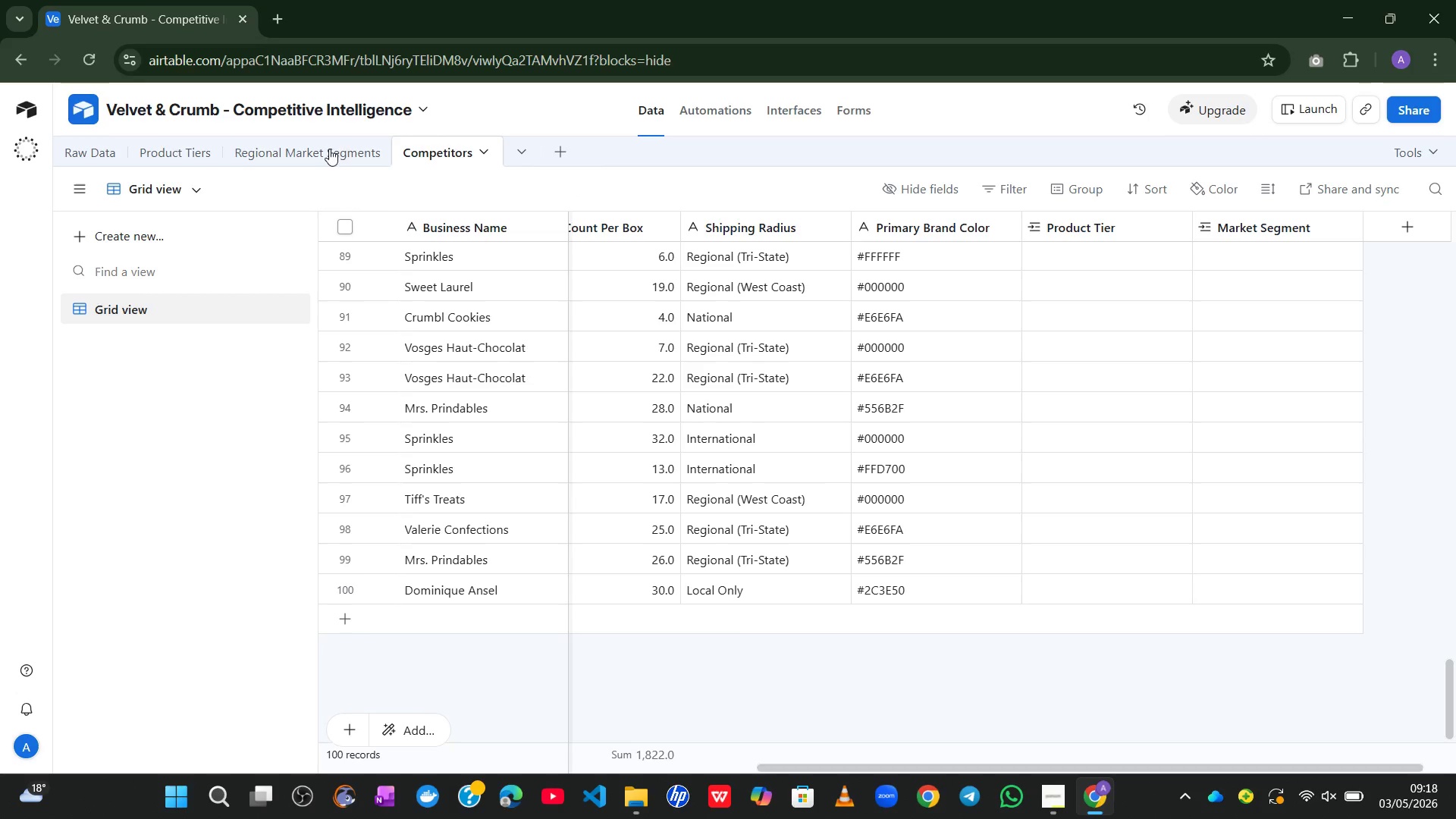 
left_click([77, 150])
 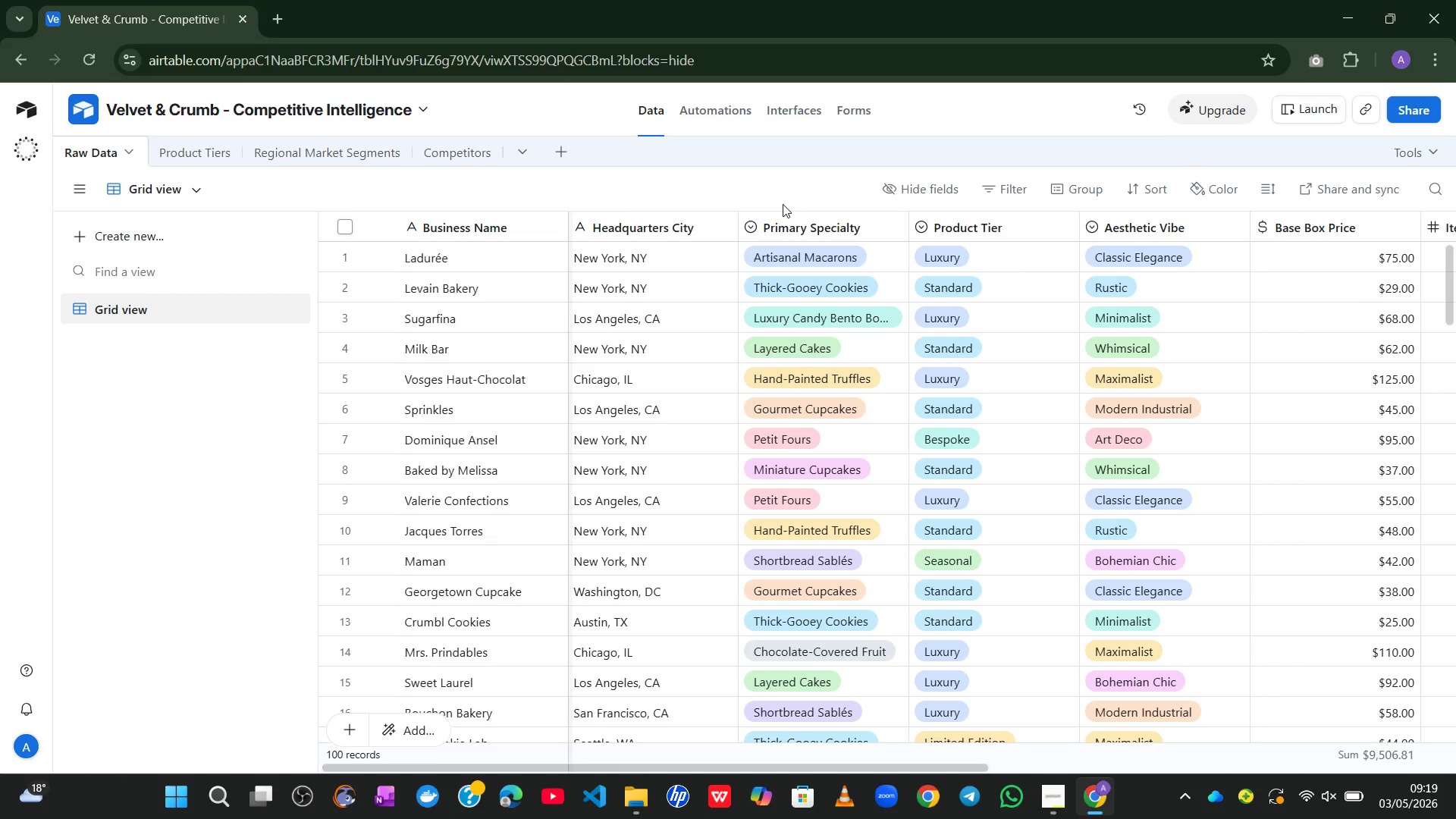 
wait(22.53)
 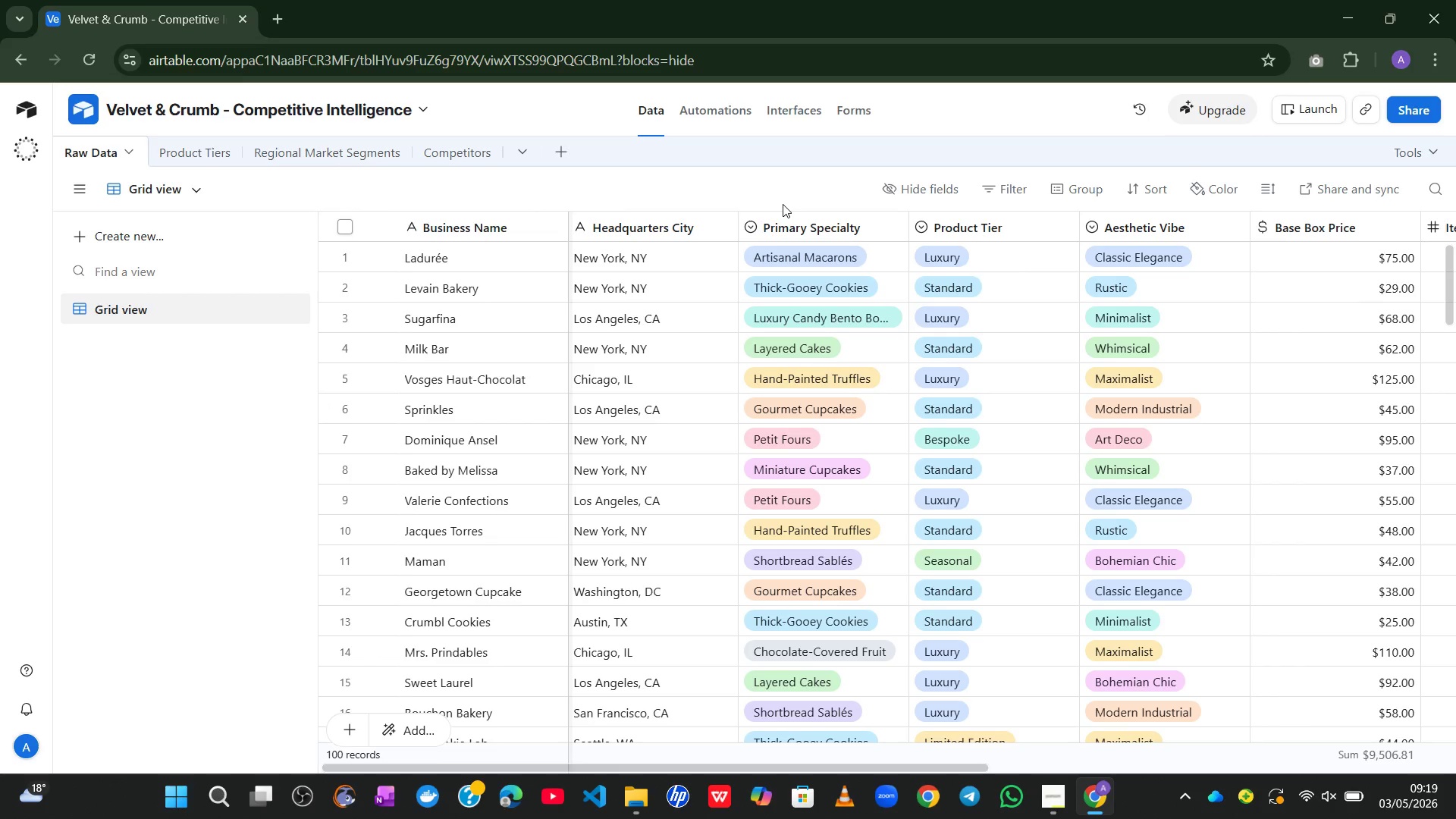 
left_click([453, 143])
 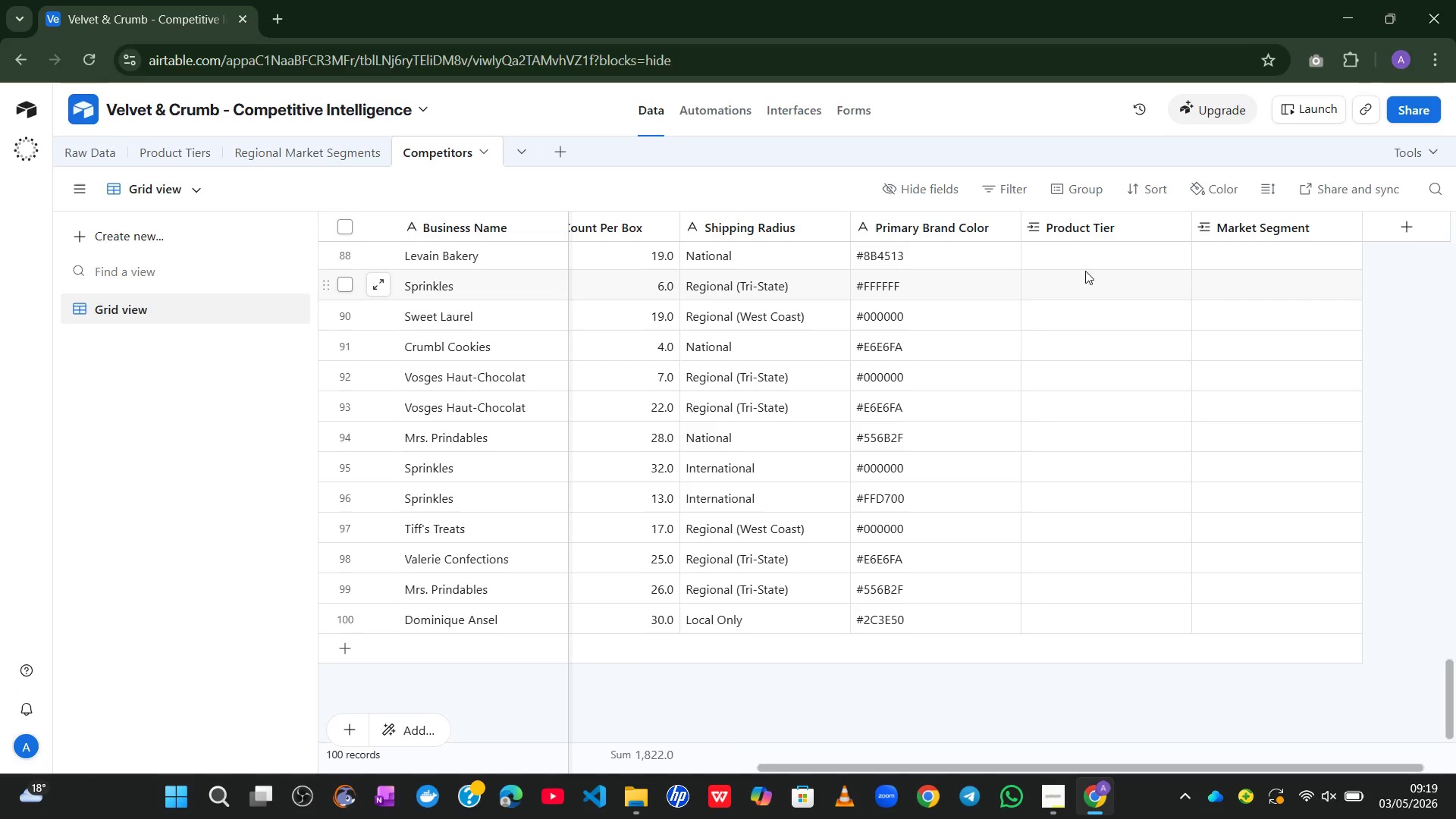 
left_click([1091, 256])
 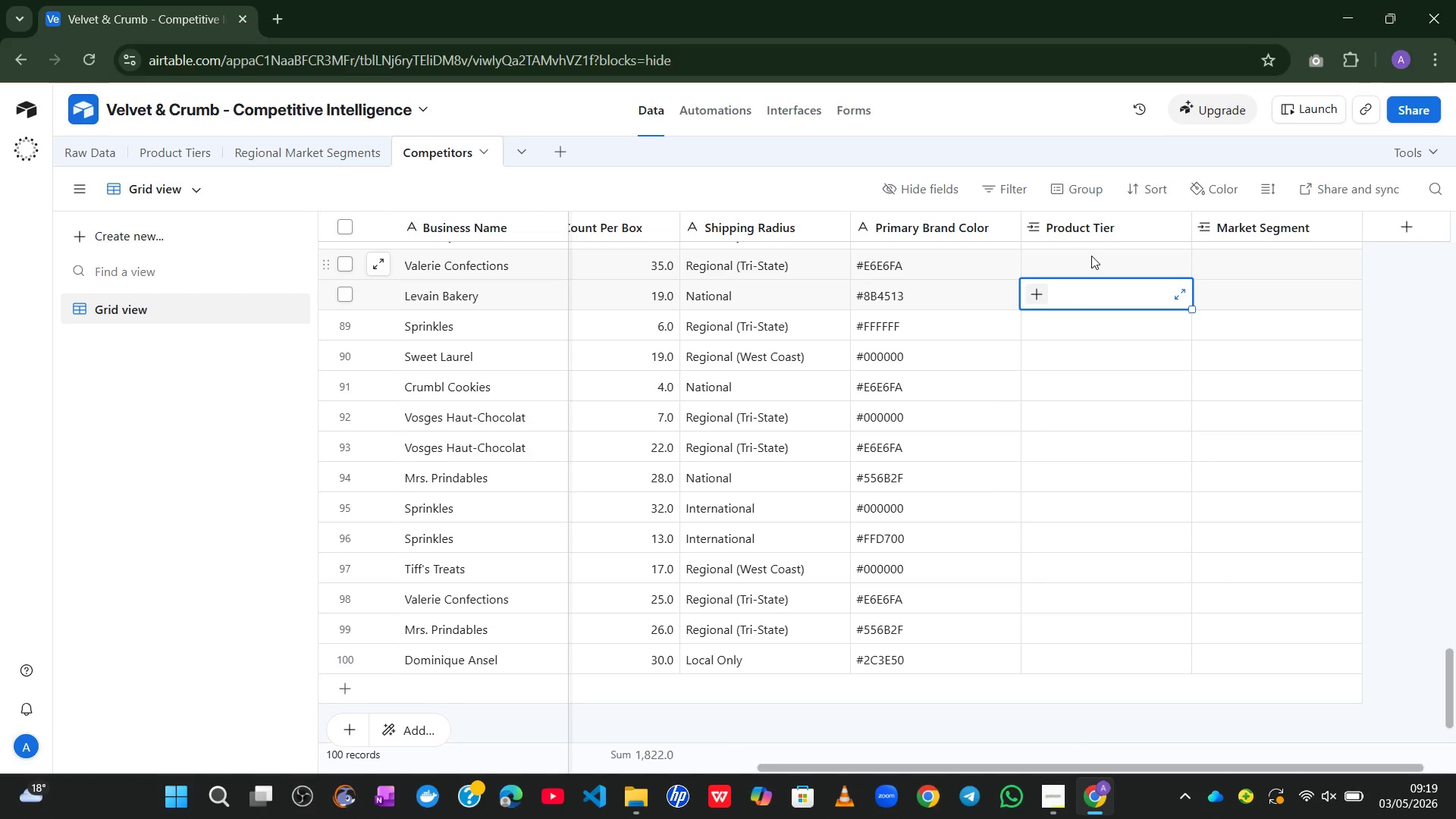 
left_click([1091, 256])
 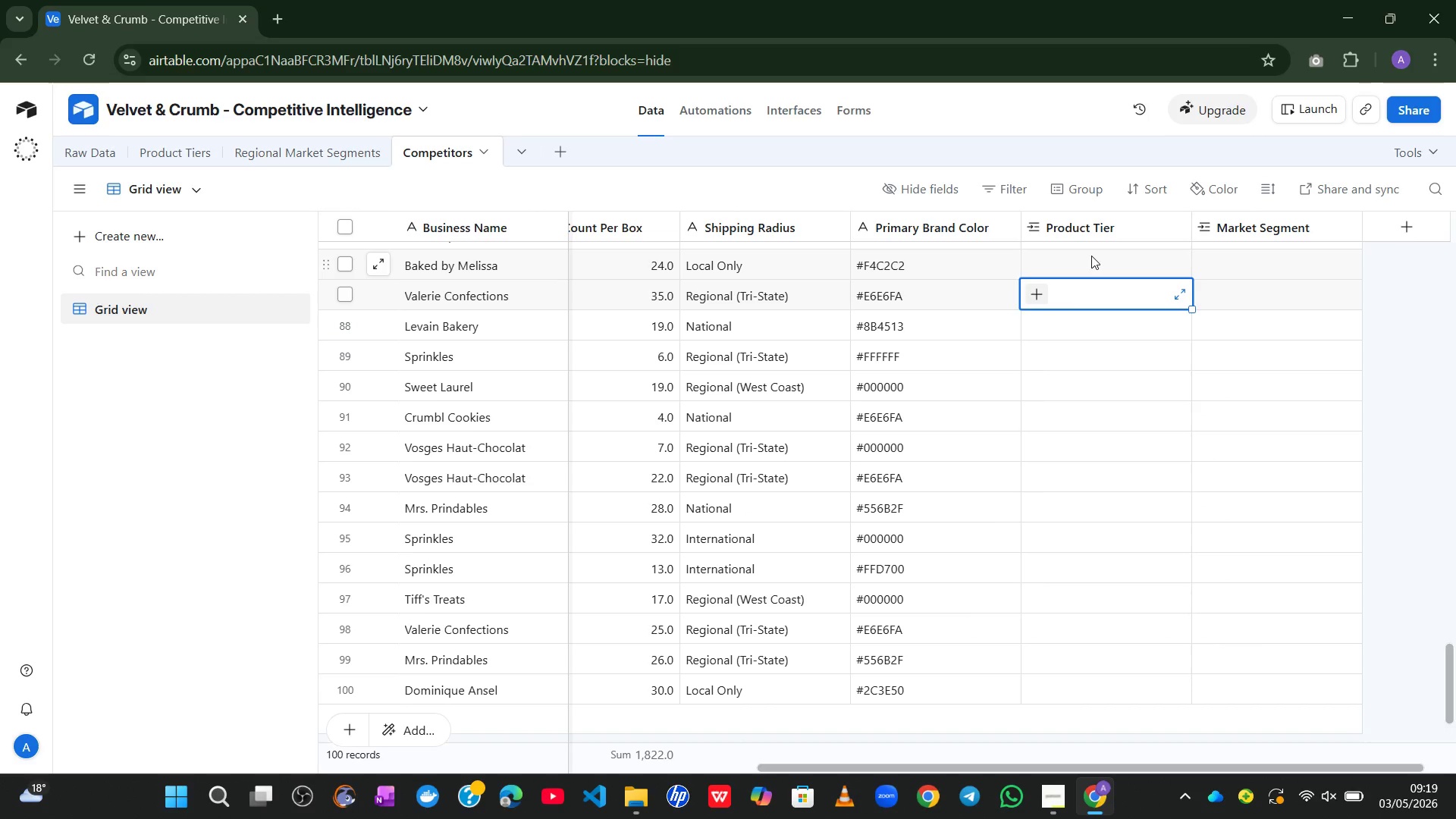 
left_click([1091, 256])
 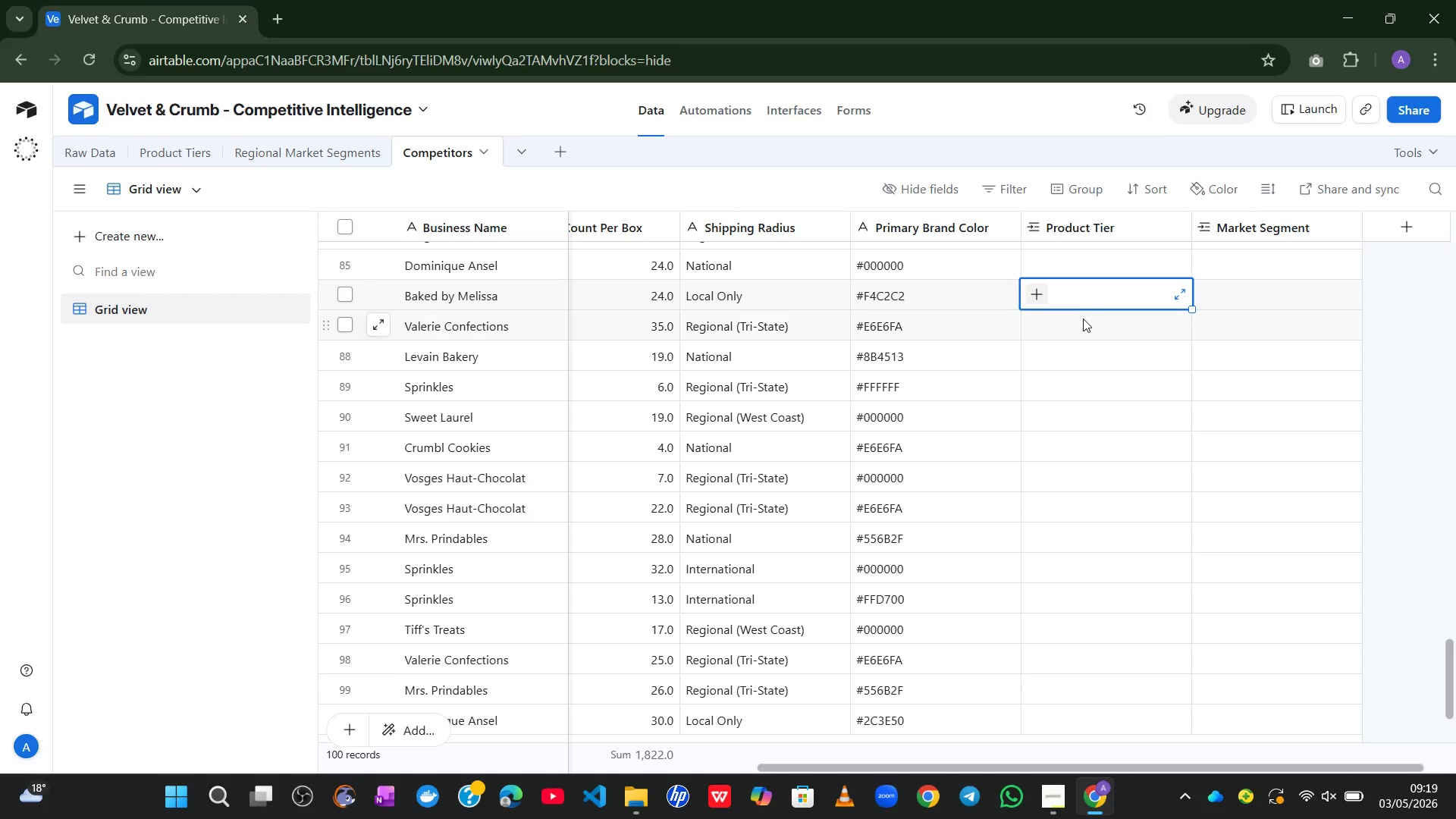 
left_click([1083, 318])
 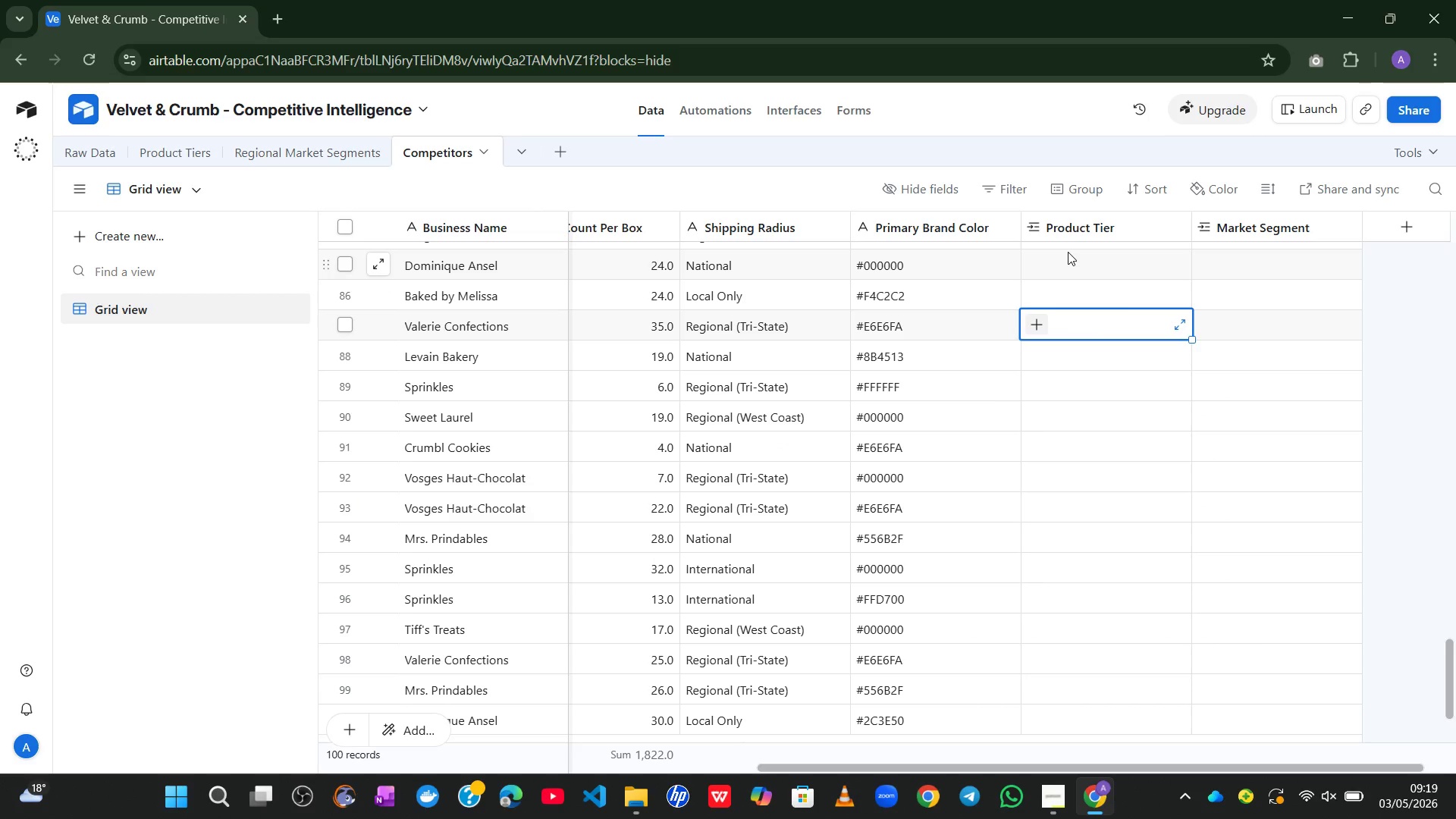 
left_click([1066, 255])
 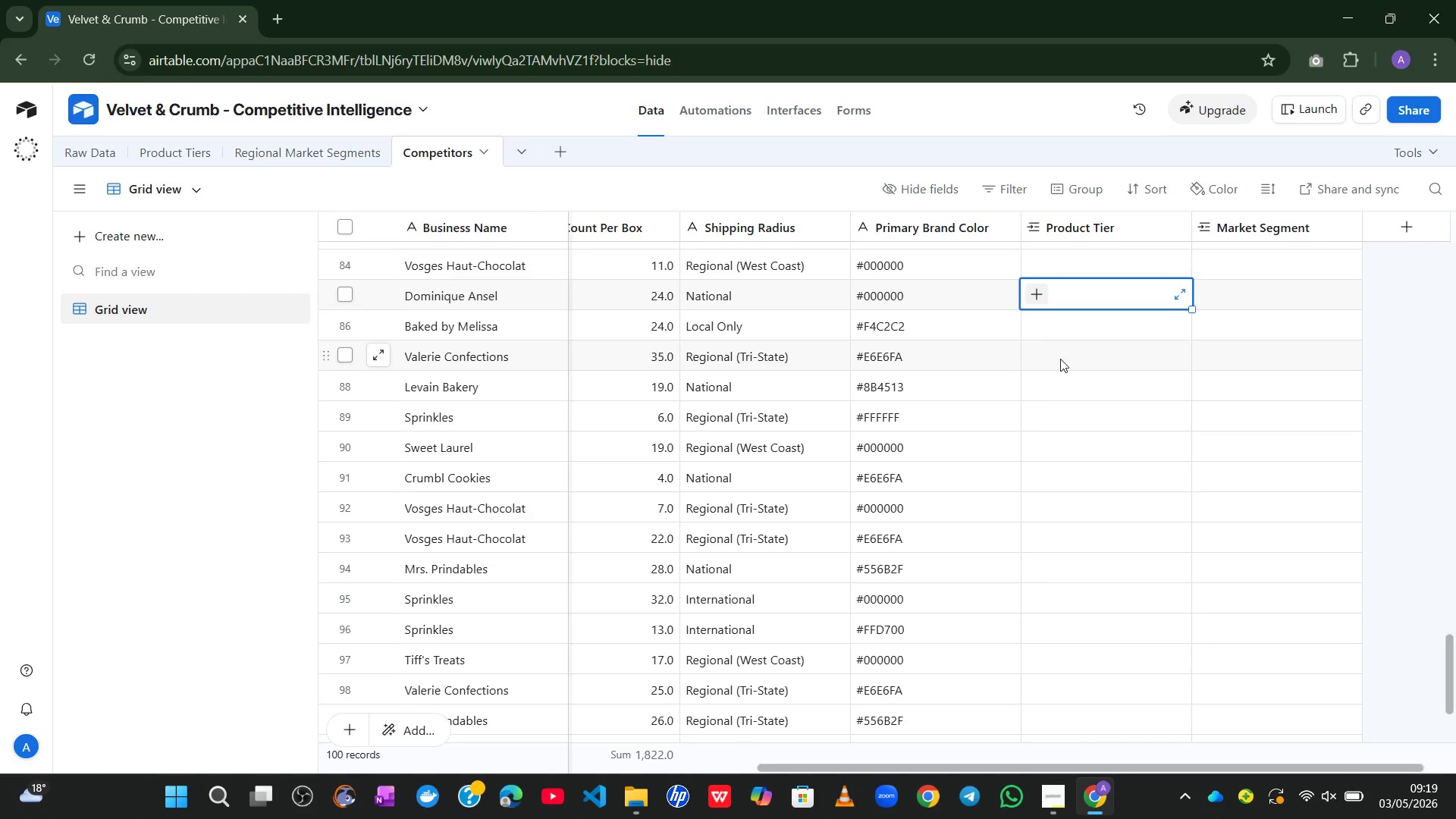 
mouse_move([1087, 353])
 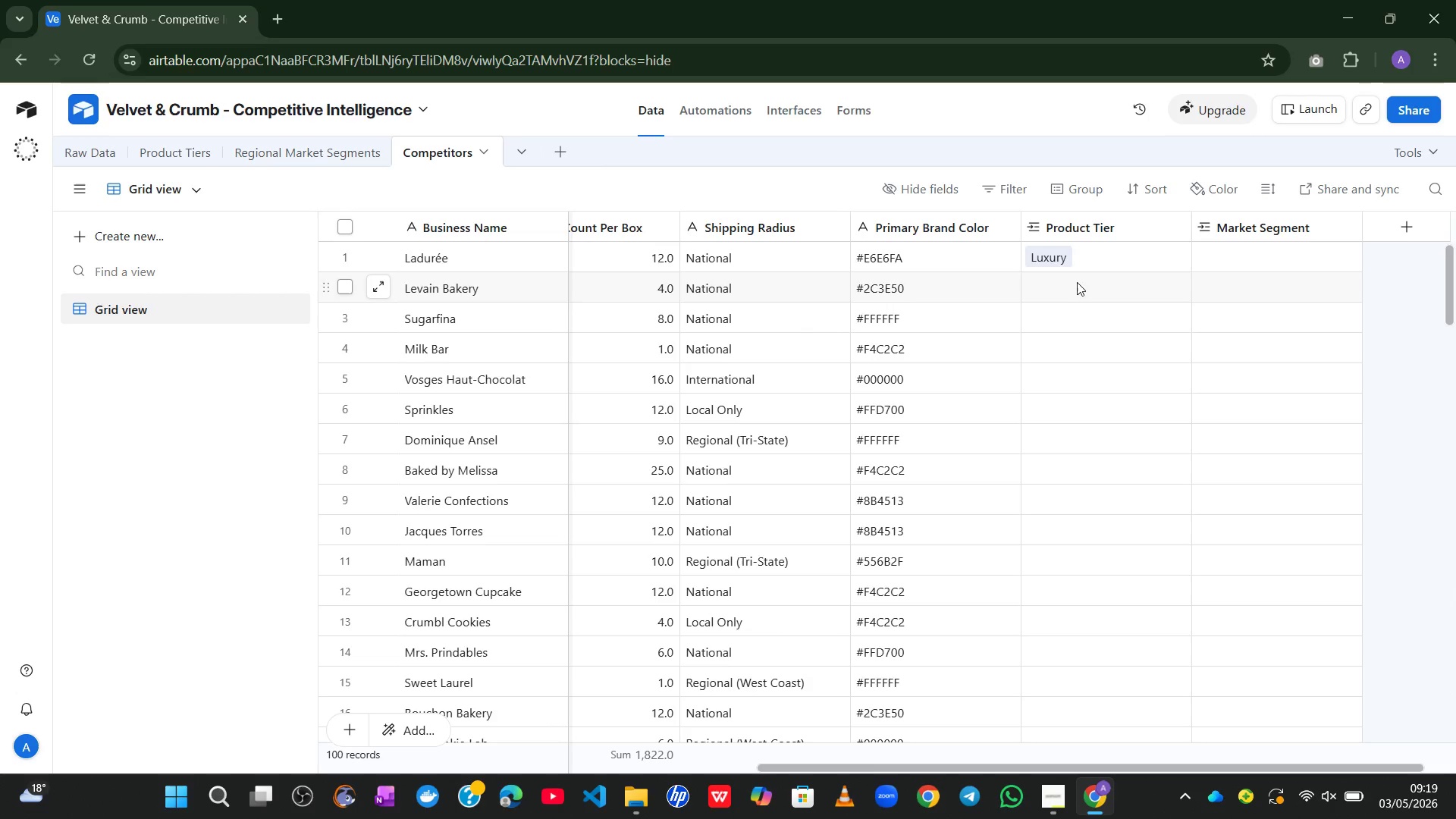 
left_click([1077, 282])
 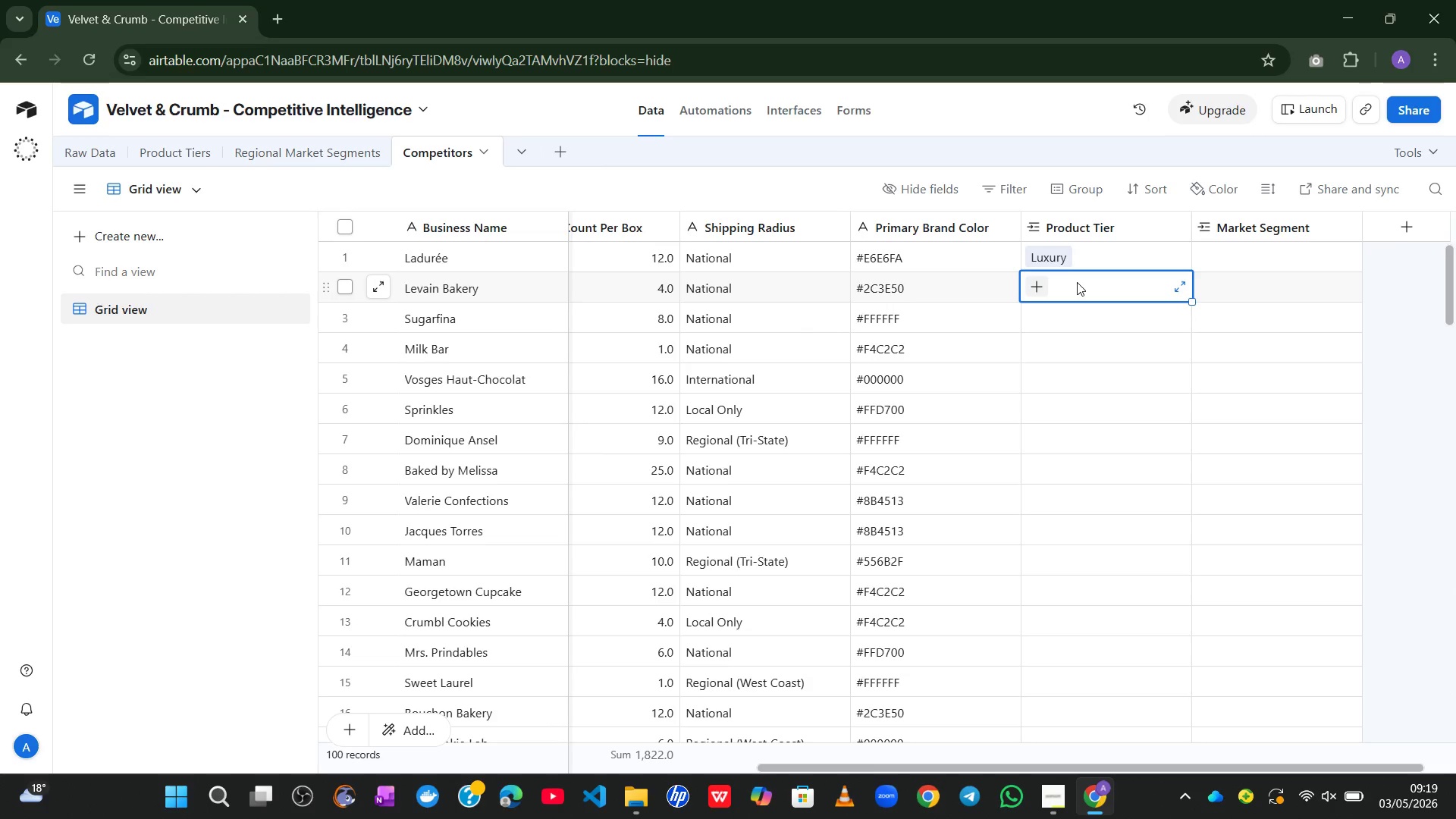 
wait(6.03)
 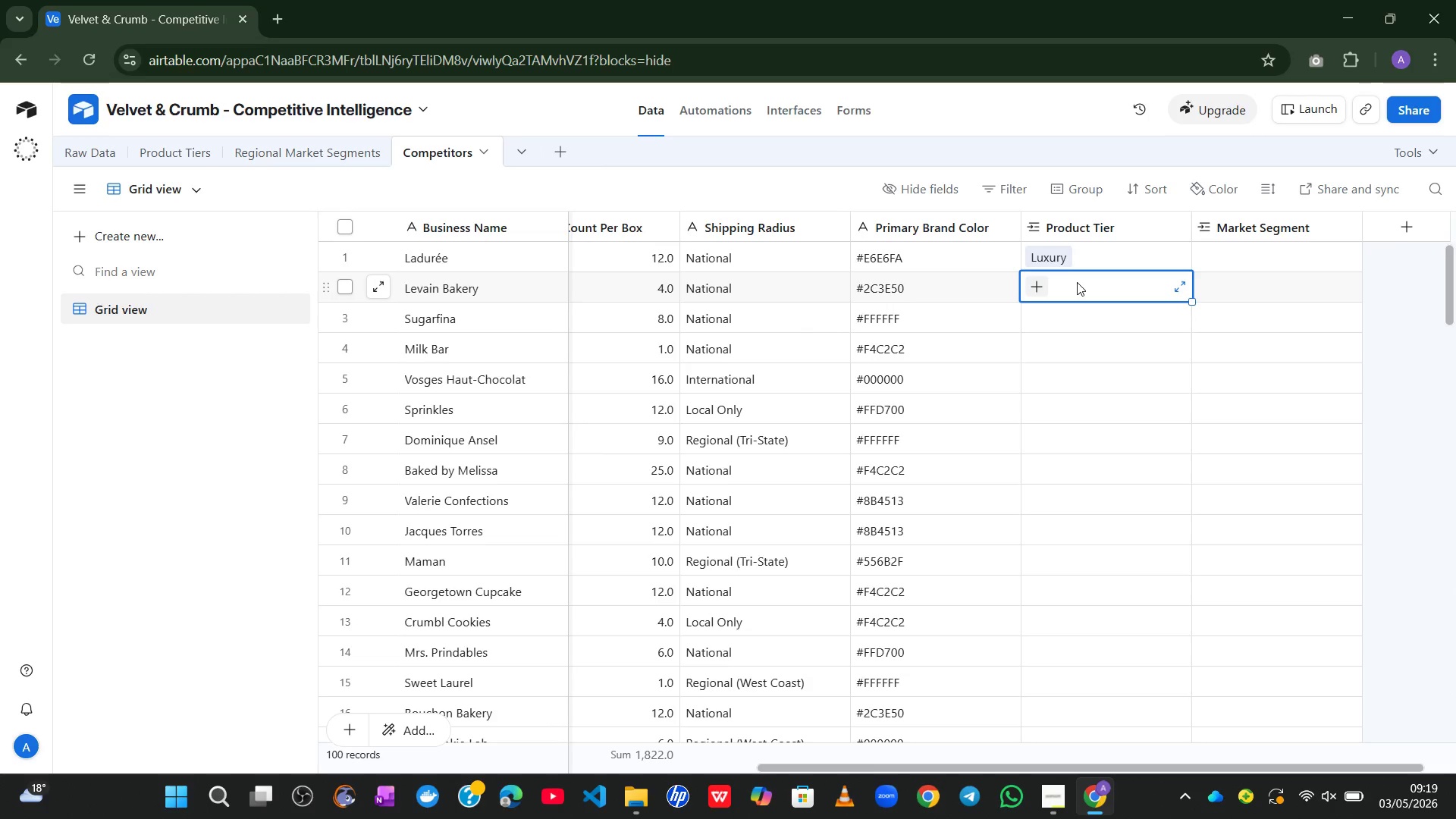 
left_click([1042, 287])
 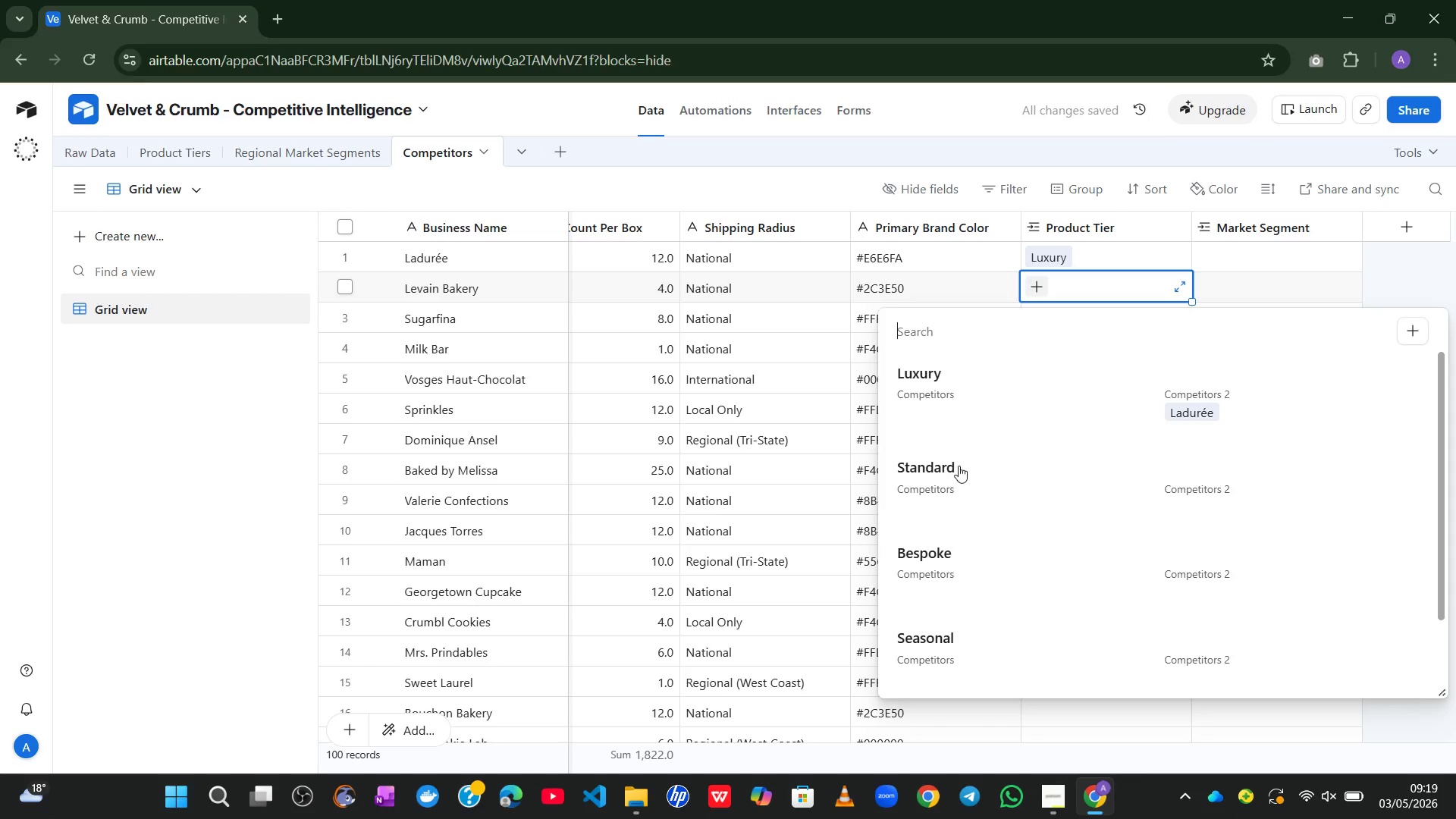 
left_click([956, 474])
 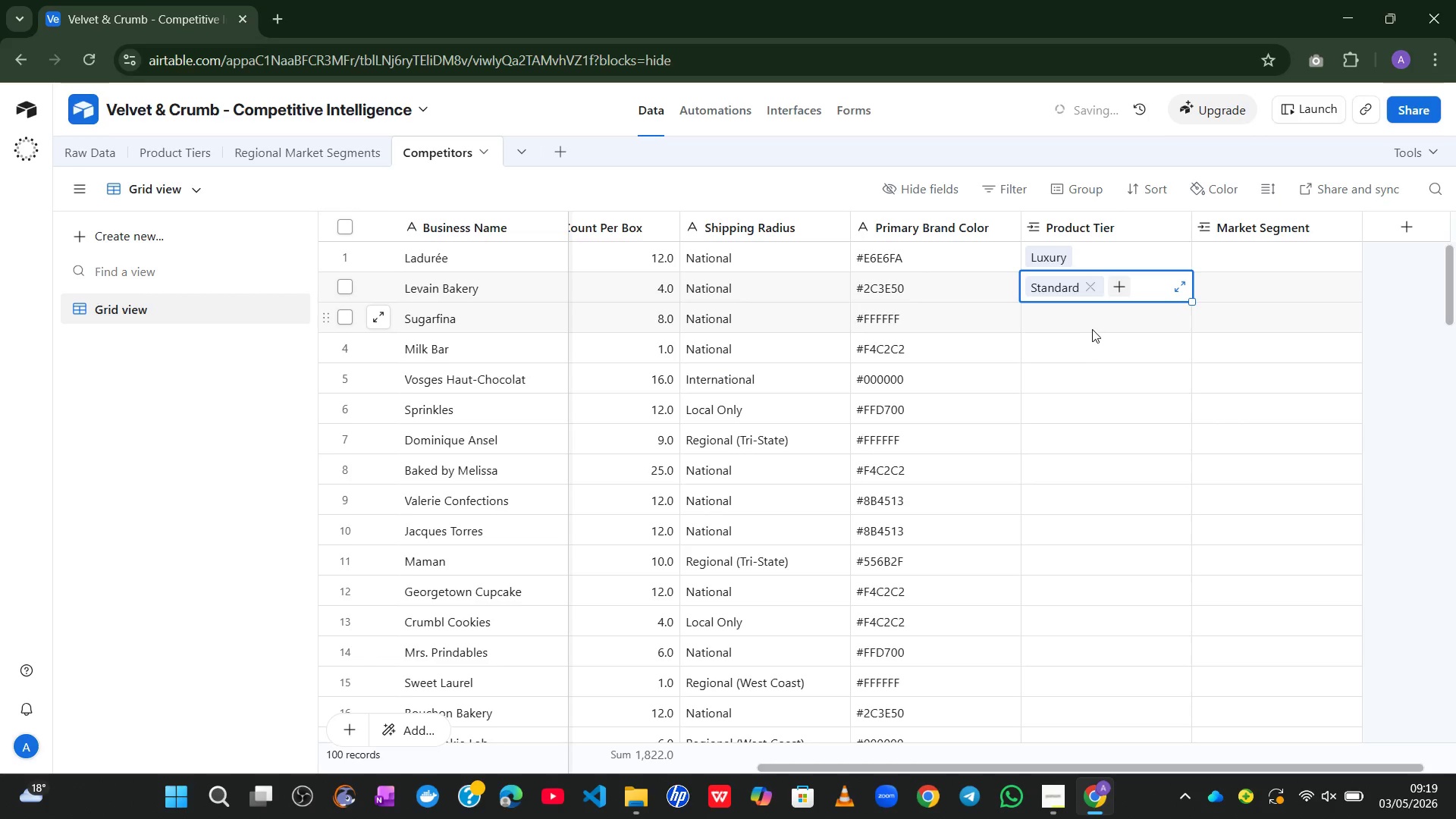 
left_click([1087, 322])
 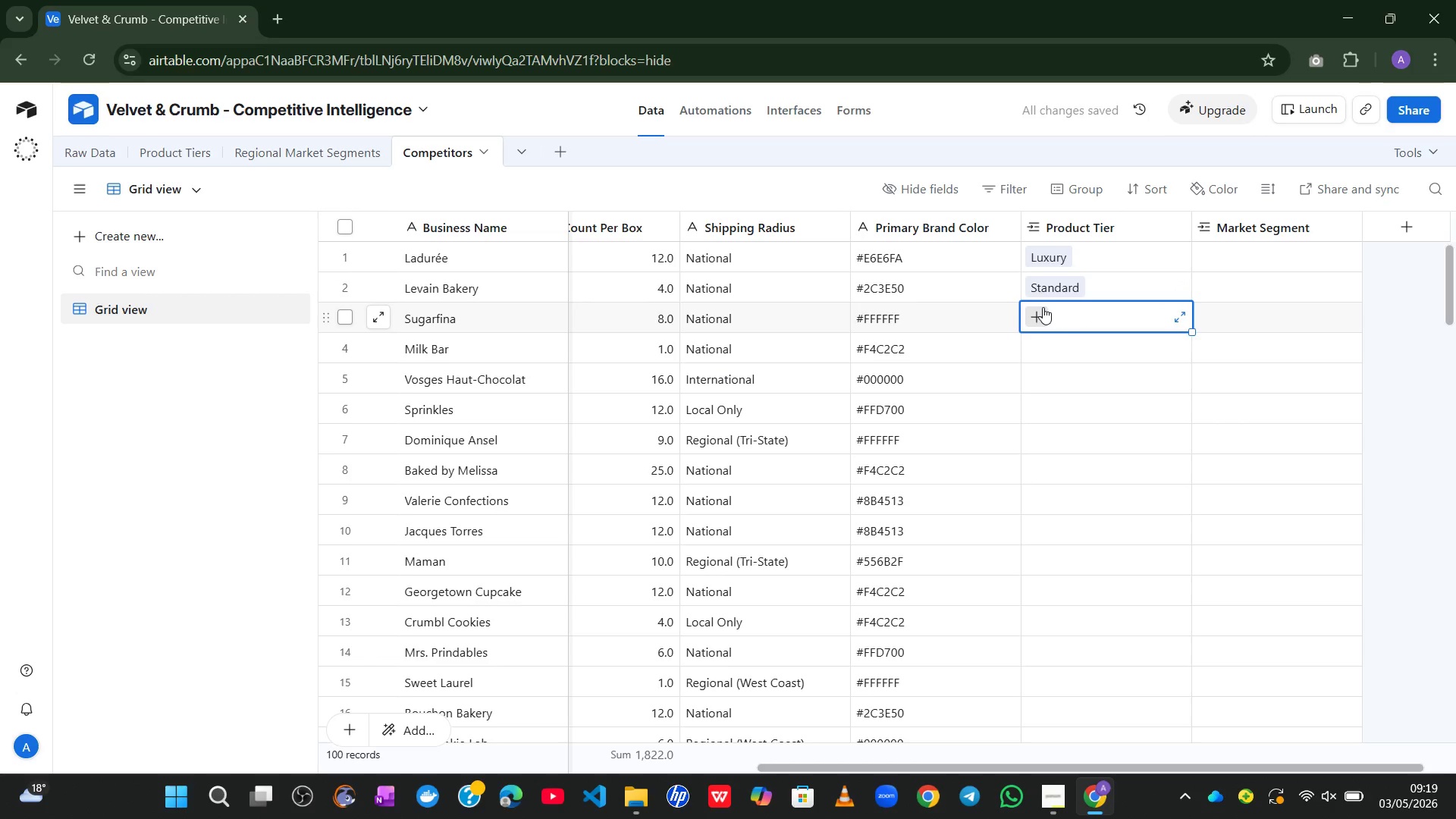 
left_click([1043, 307])
 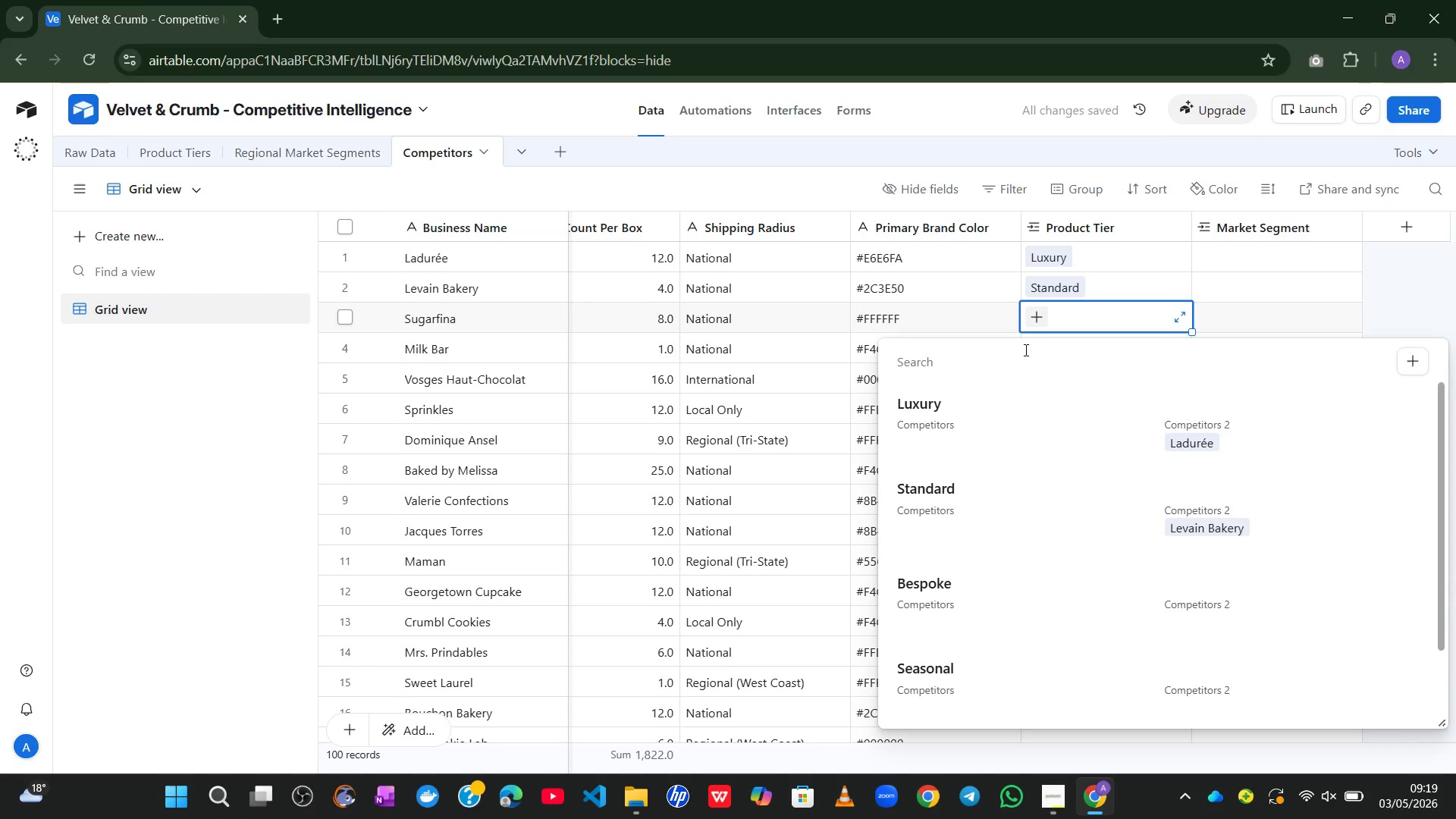 
left_click([940, 416])
 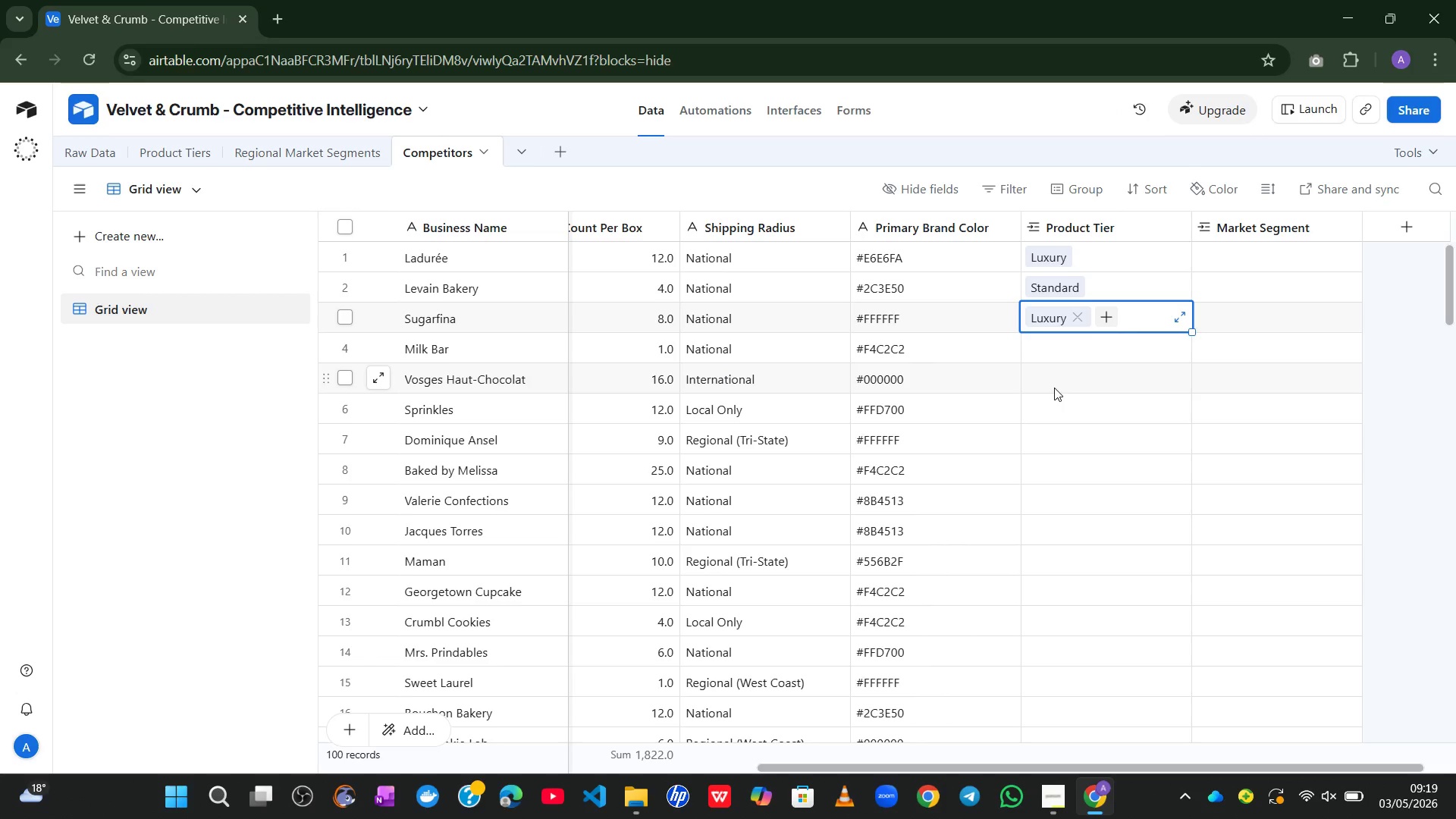 
wait(14.86)
 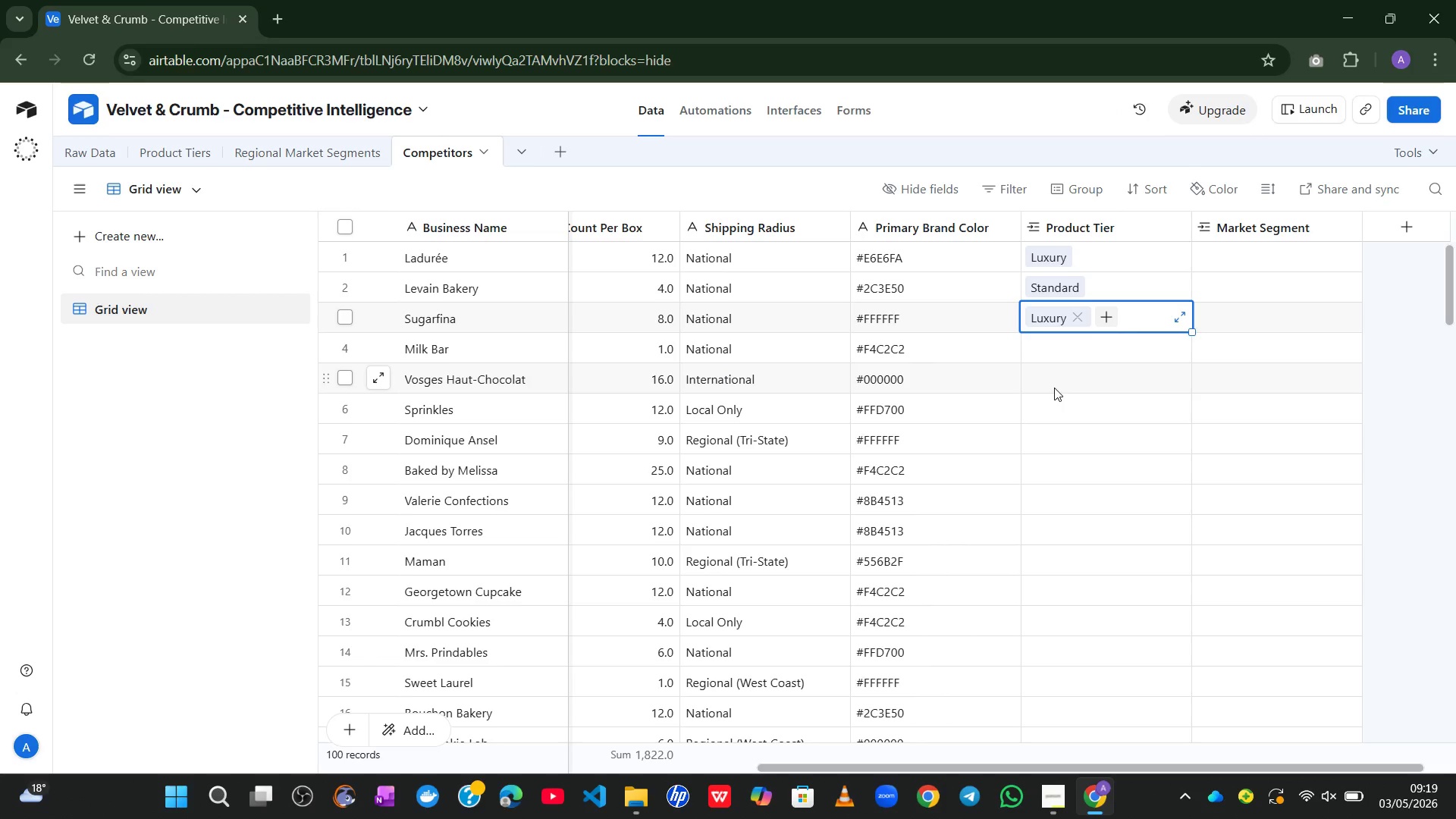 
left_click([1080, 266])
 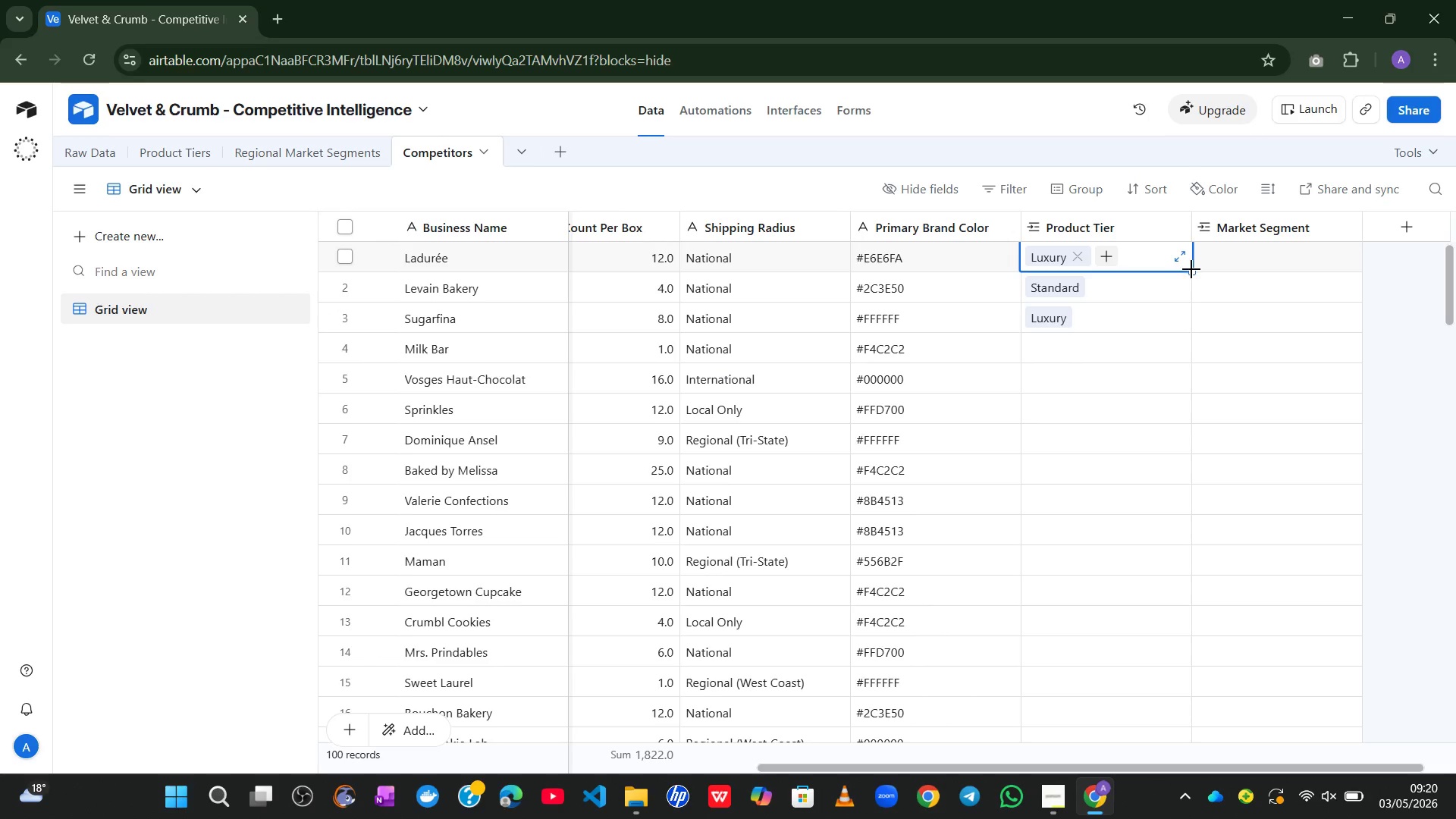 
left_click_drag(start_coordinate=[1191, 270], to_coordinate=[1173, 603])
 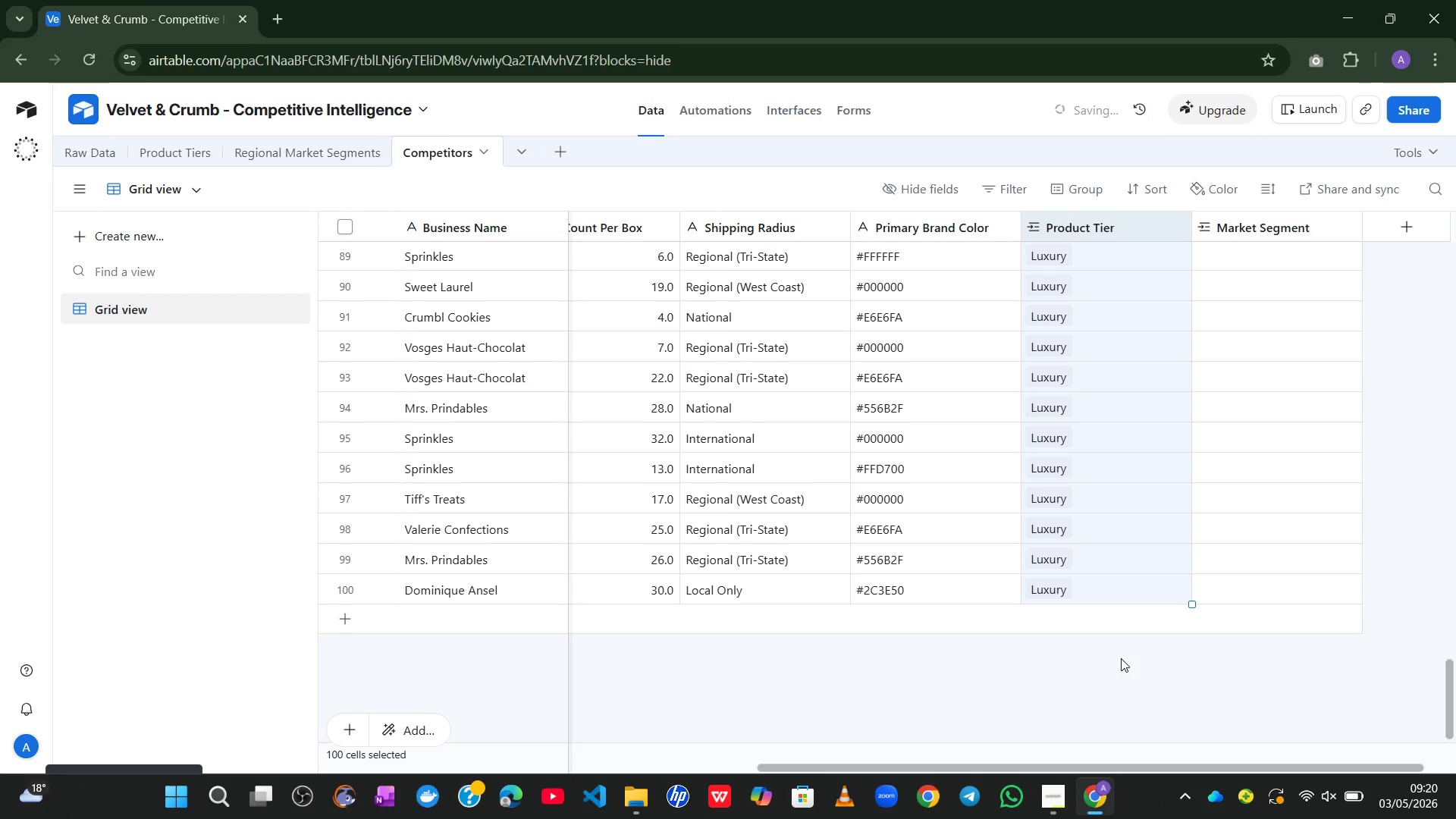 
left_click([1121, 658])
 